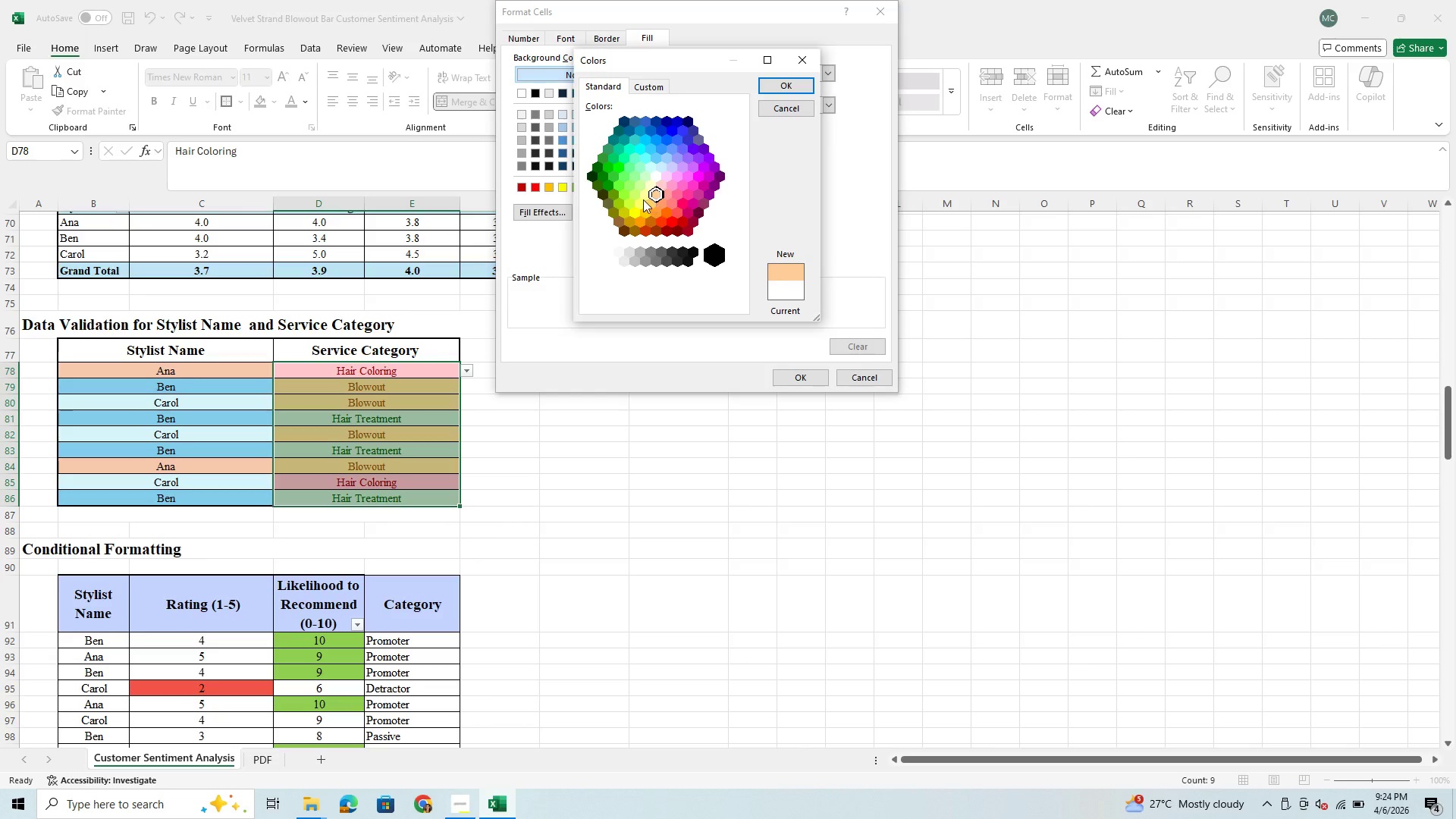 
left_click([637, 196])
 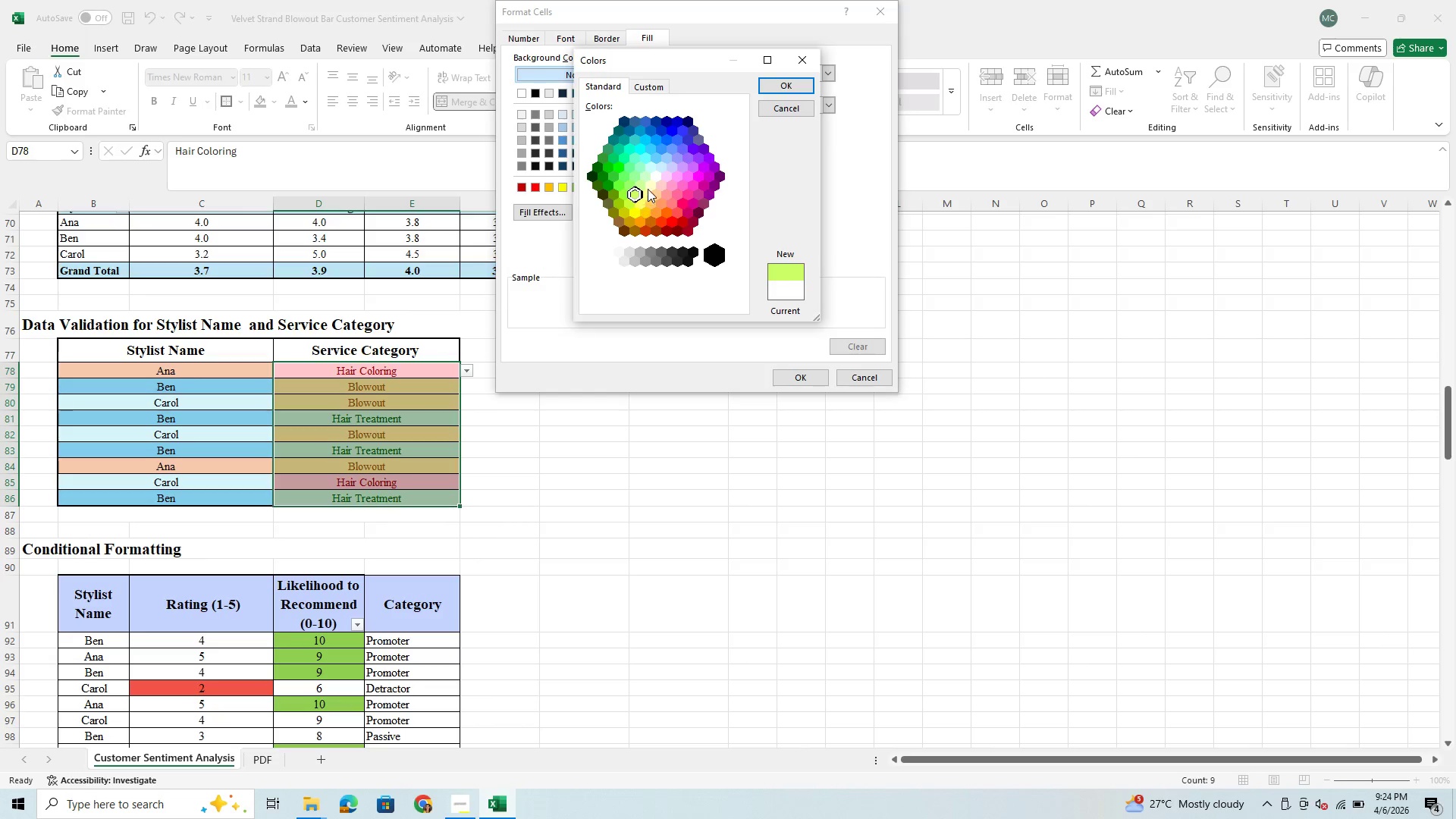 
left_click([649, 189])
 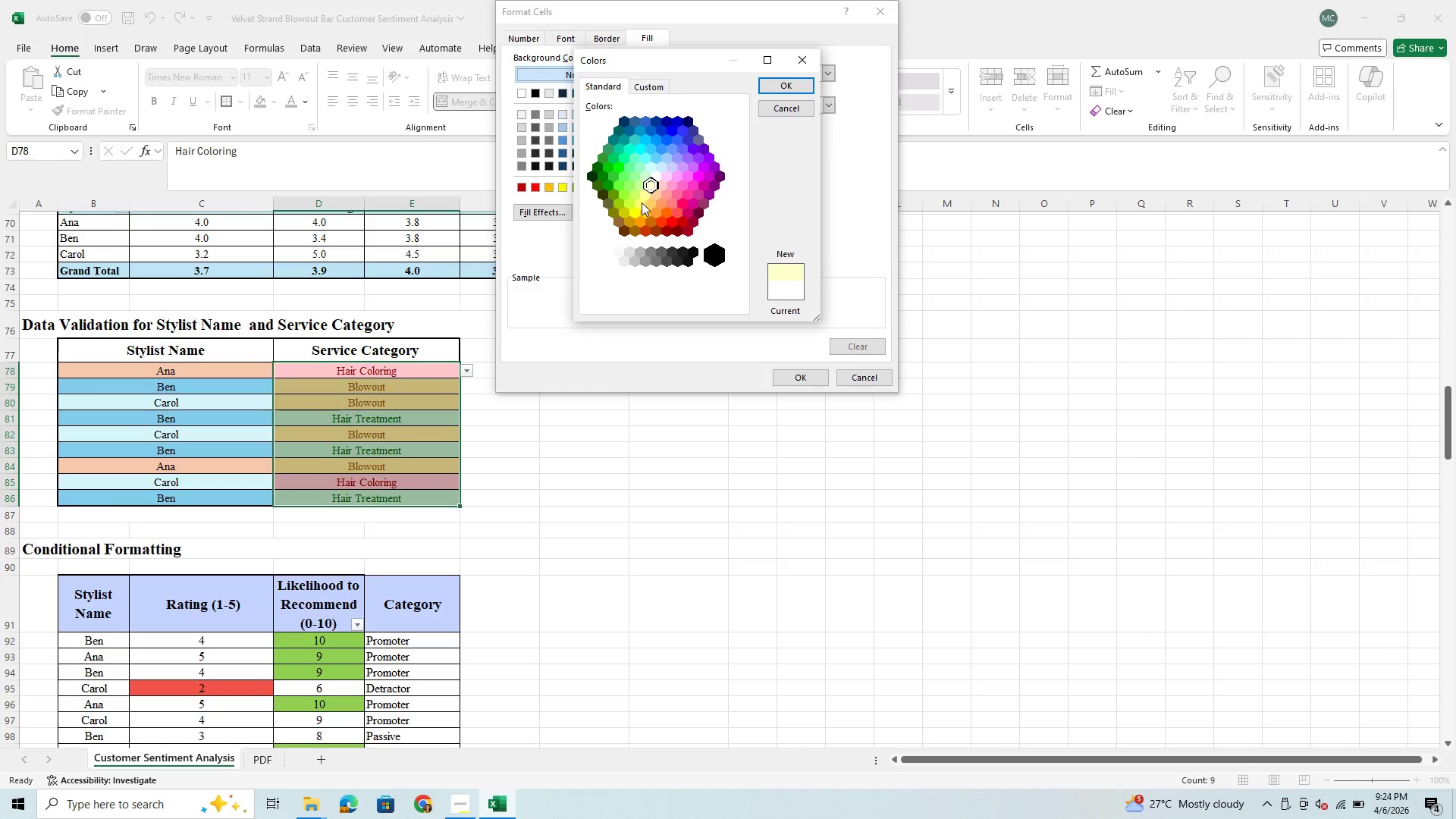 
left_click([642, 202])
 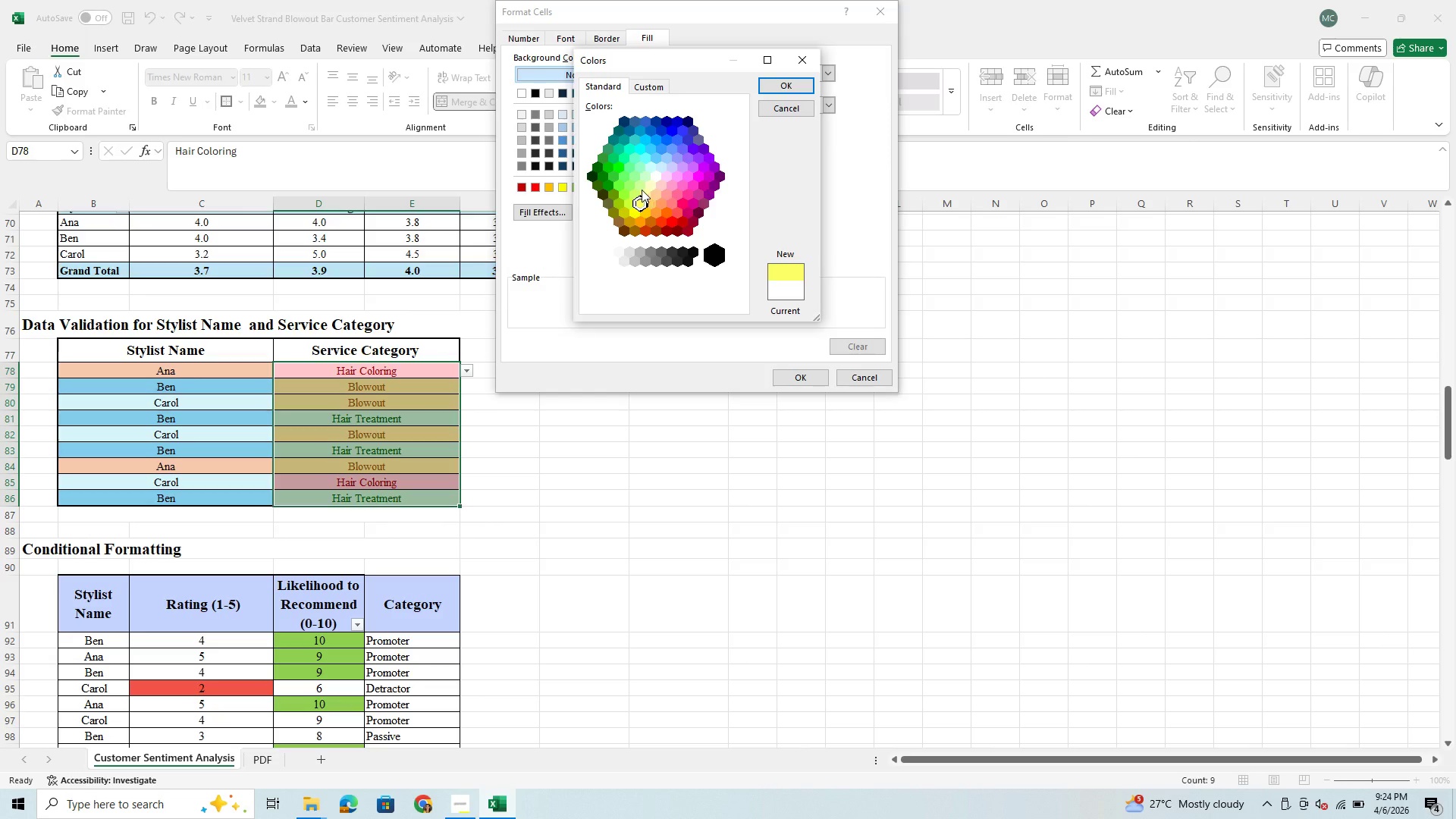 
left_click([642, 190])
 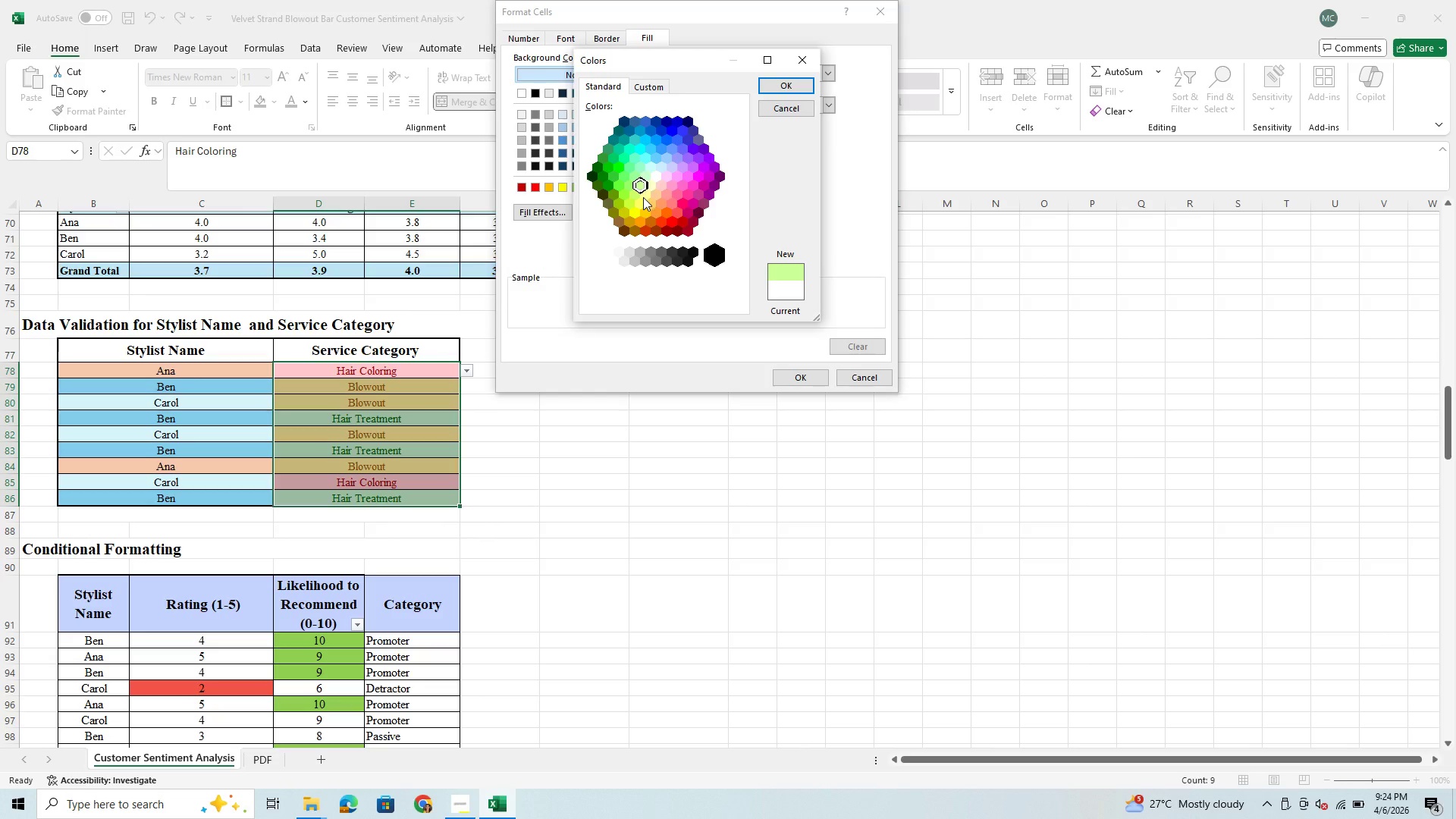 
left_click([648, 197])
 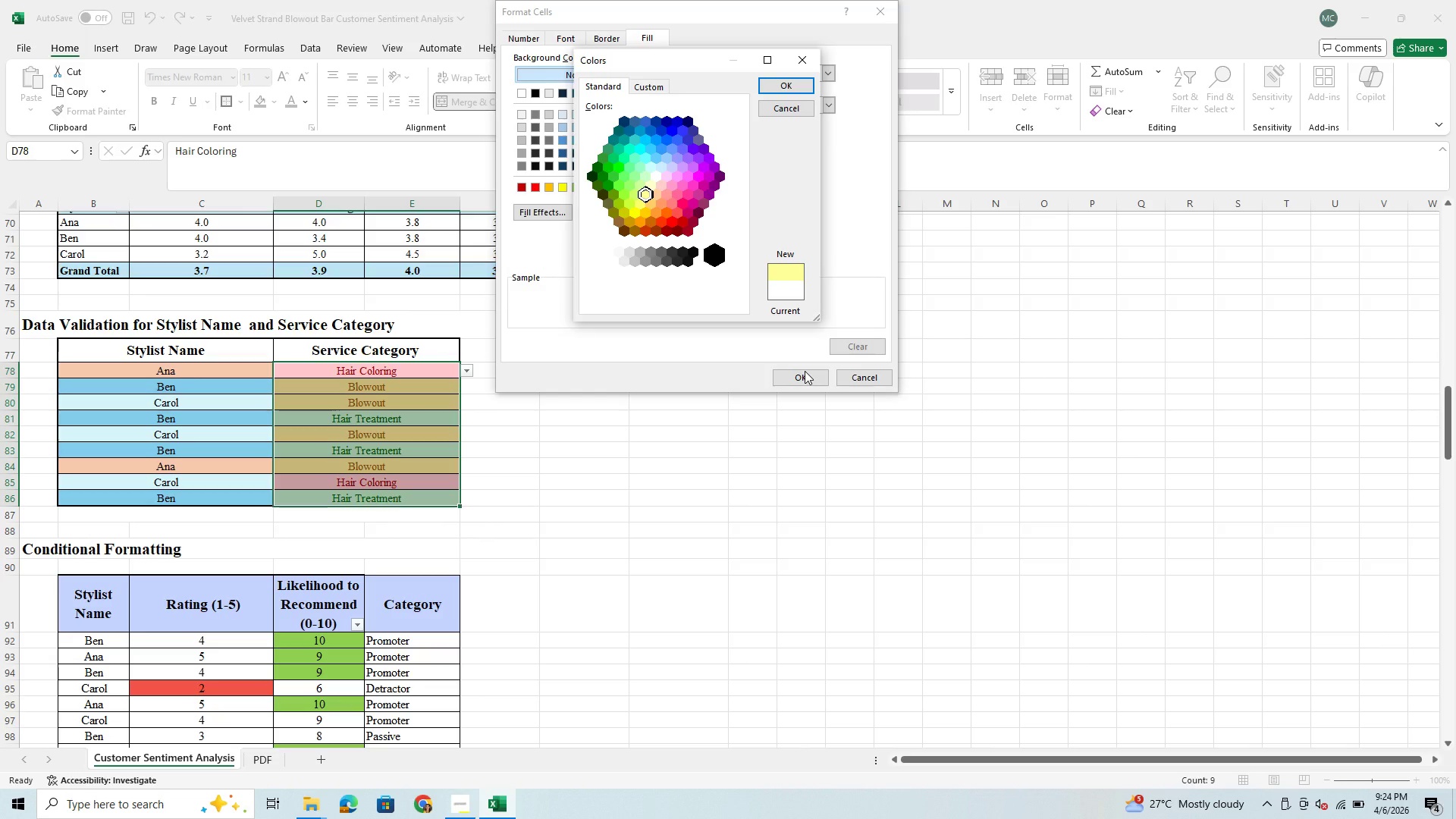 
wait(7.05)
 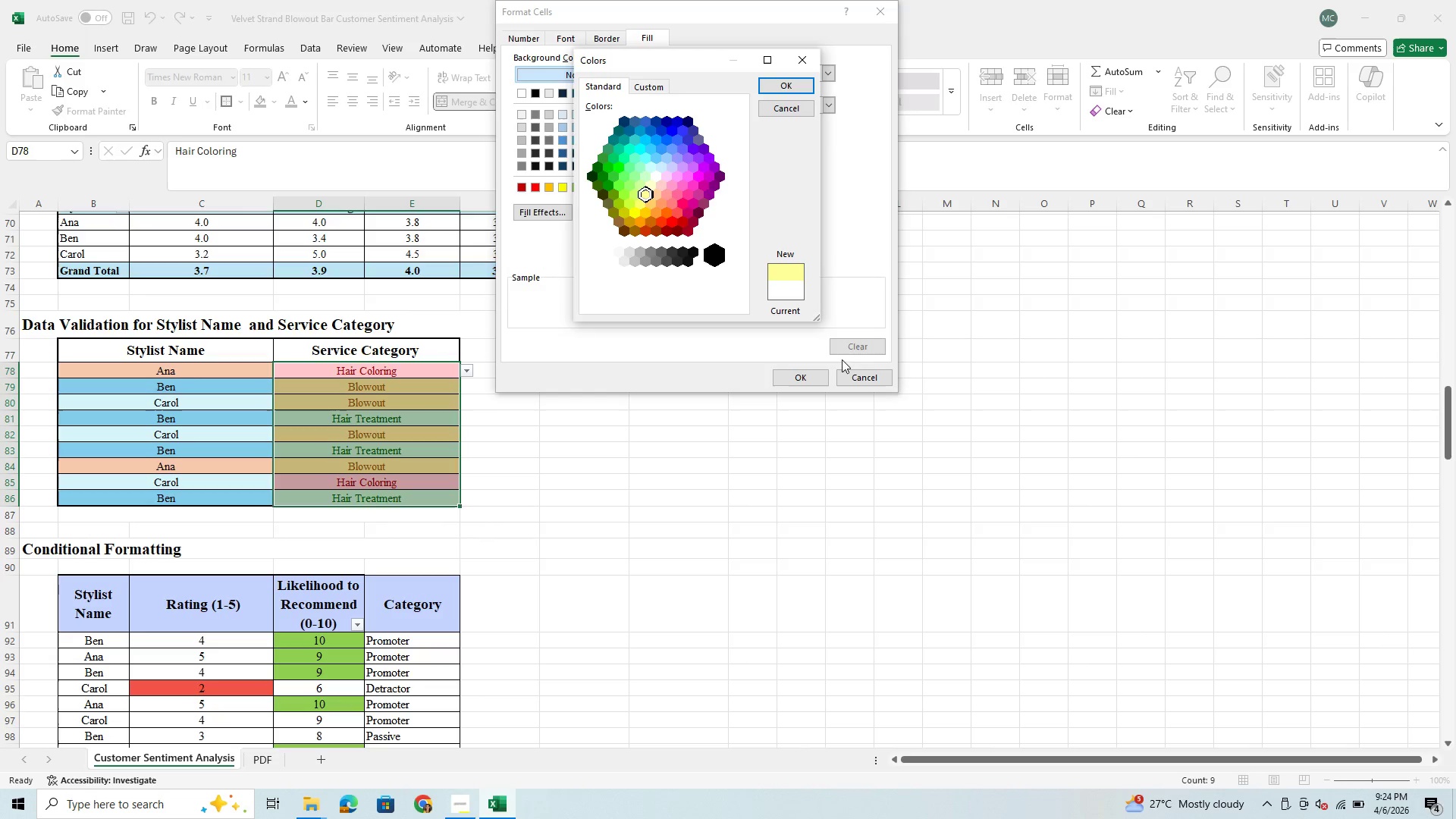 
left_click([783, 85])
 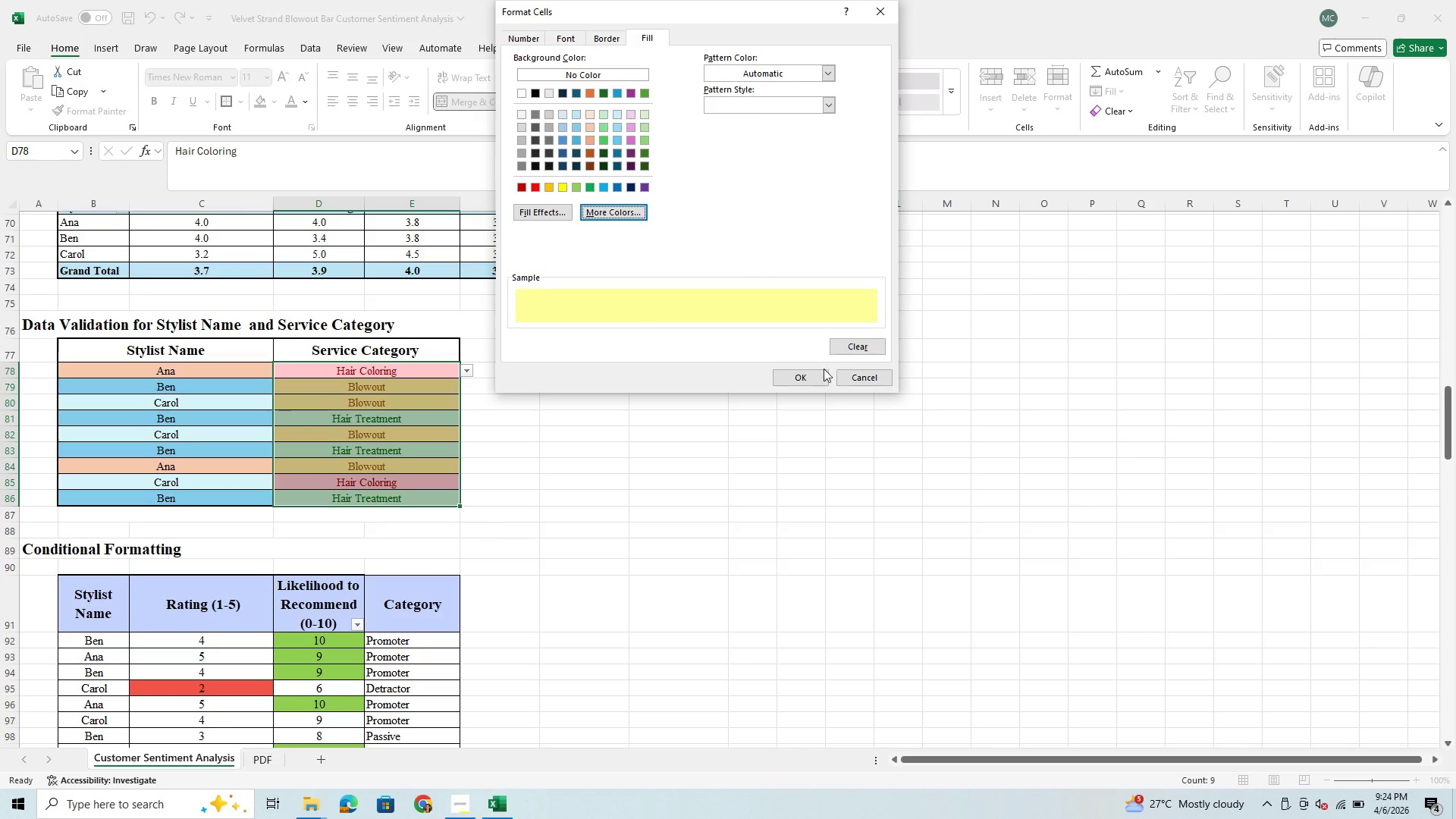 
left_click([814, 379])
 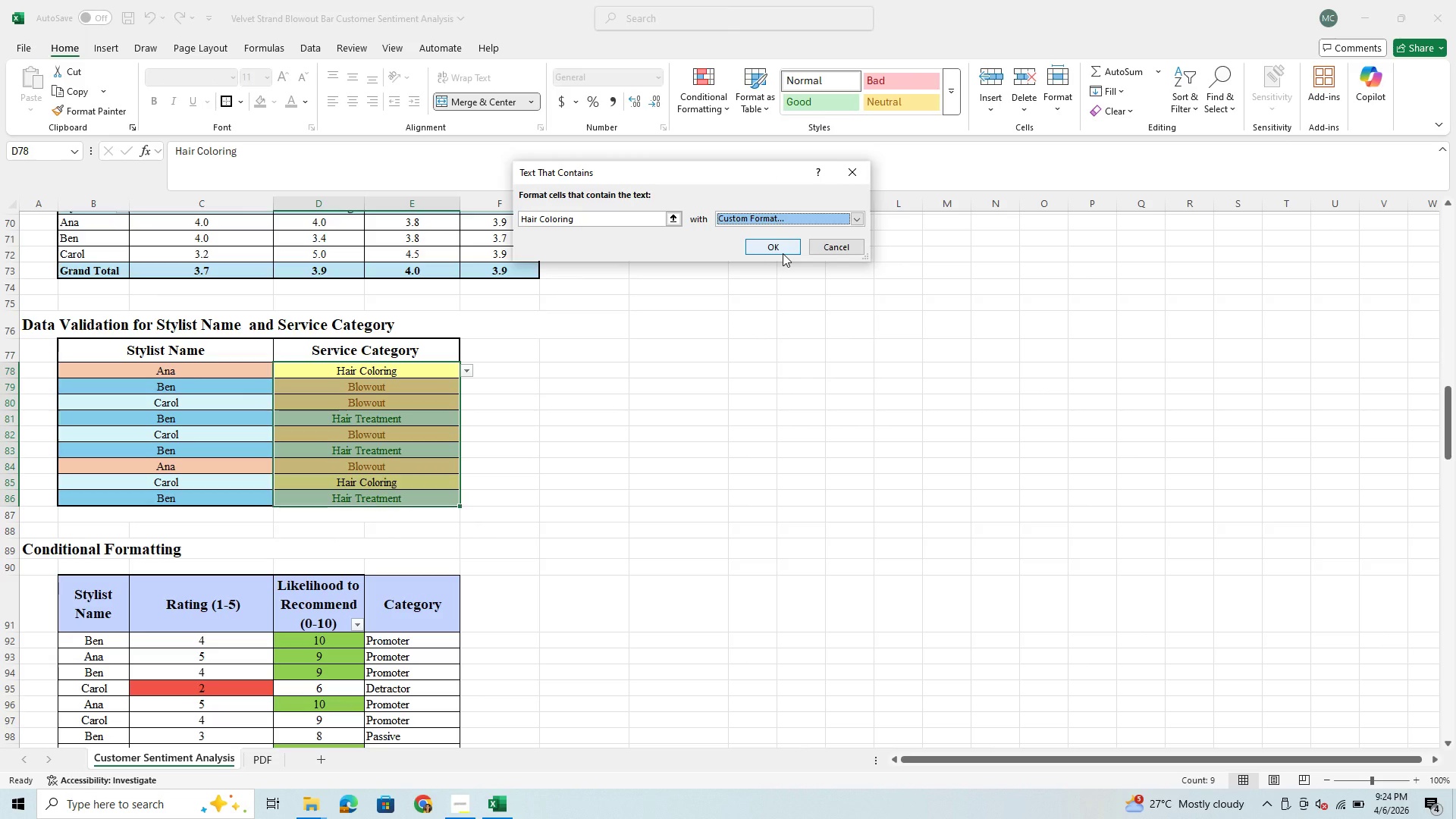 
wait(7.49)
 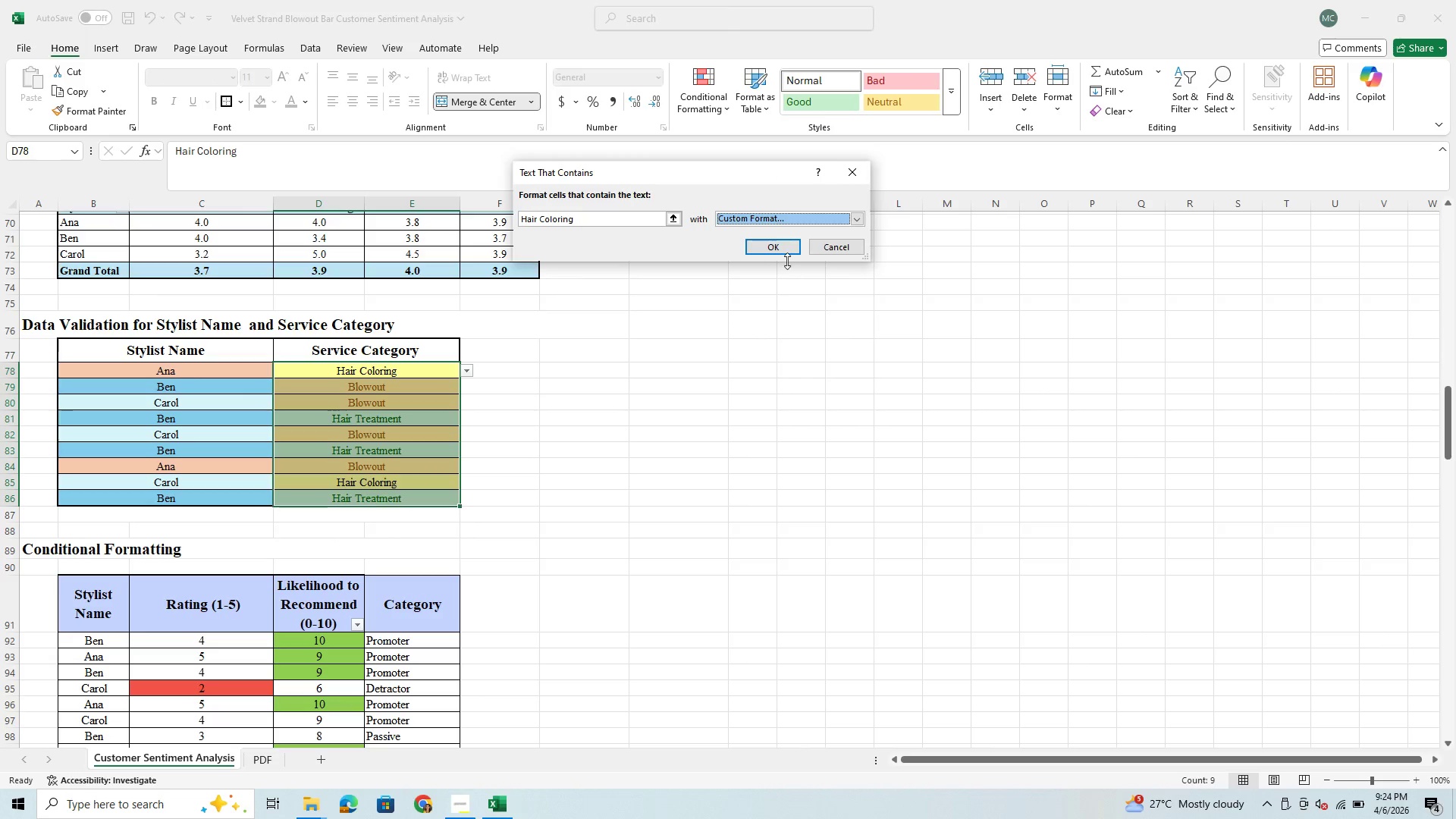 
left_click_drag(start_coordinate=[617, 219], to_coordinate=[537, 227])
 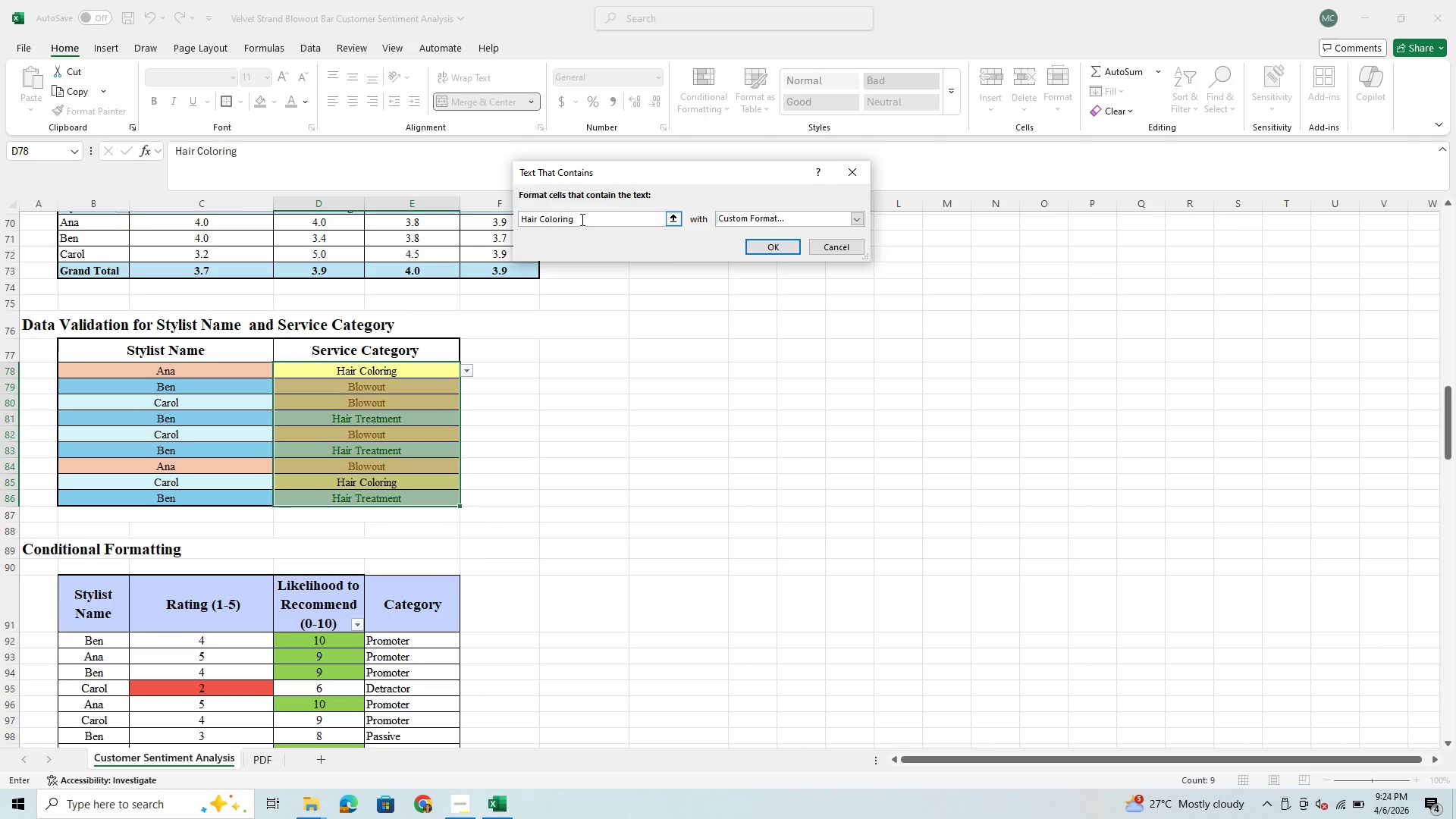 
left_click_drag(start_coordinate=[581, 219], to_coordinate=[532, 218])
 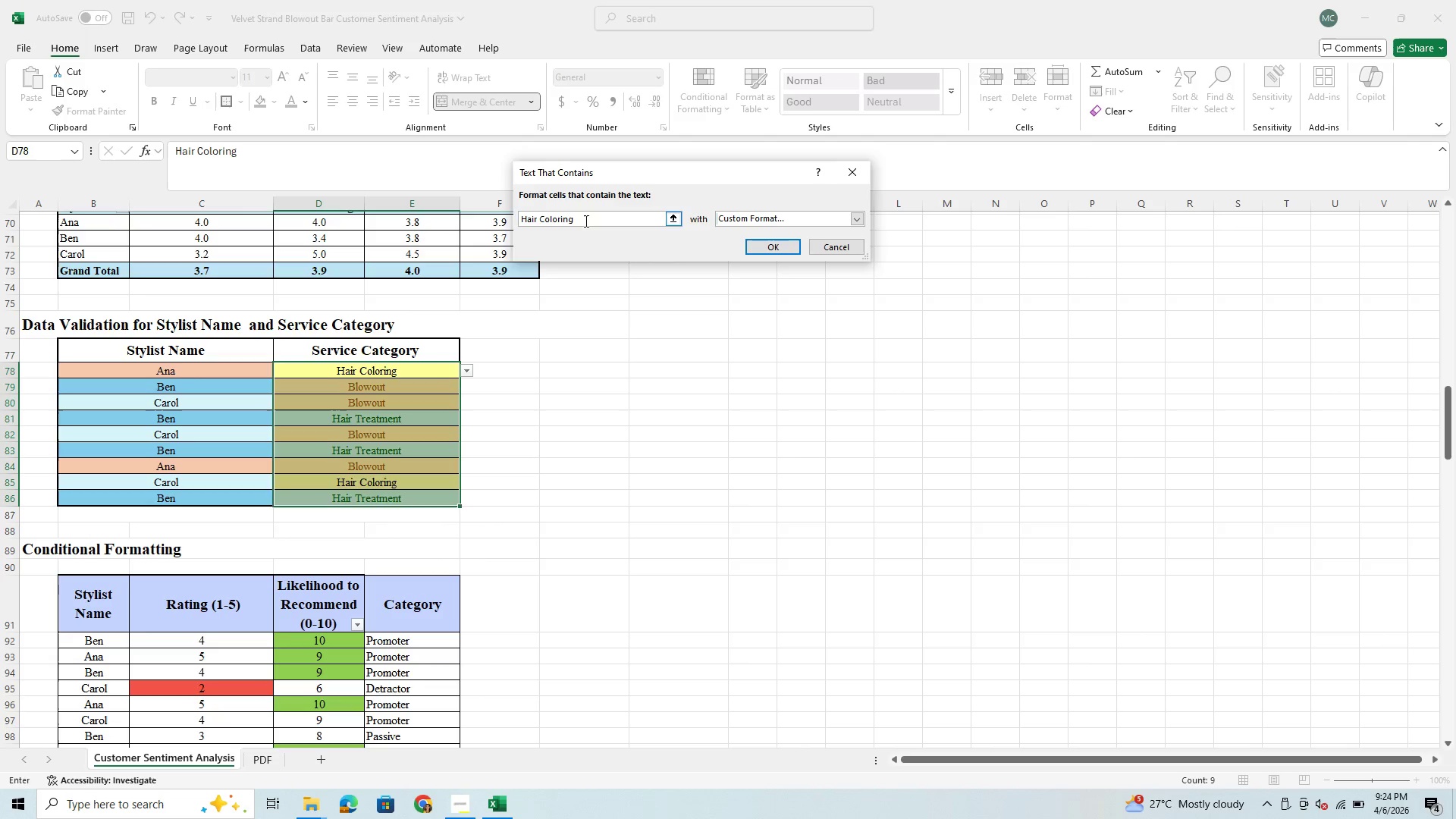 
left_click([585, 221])
 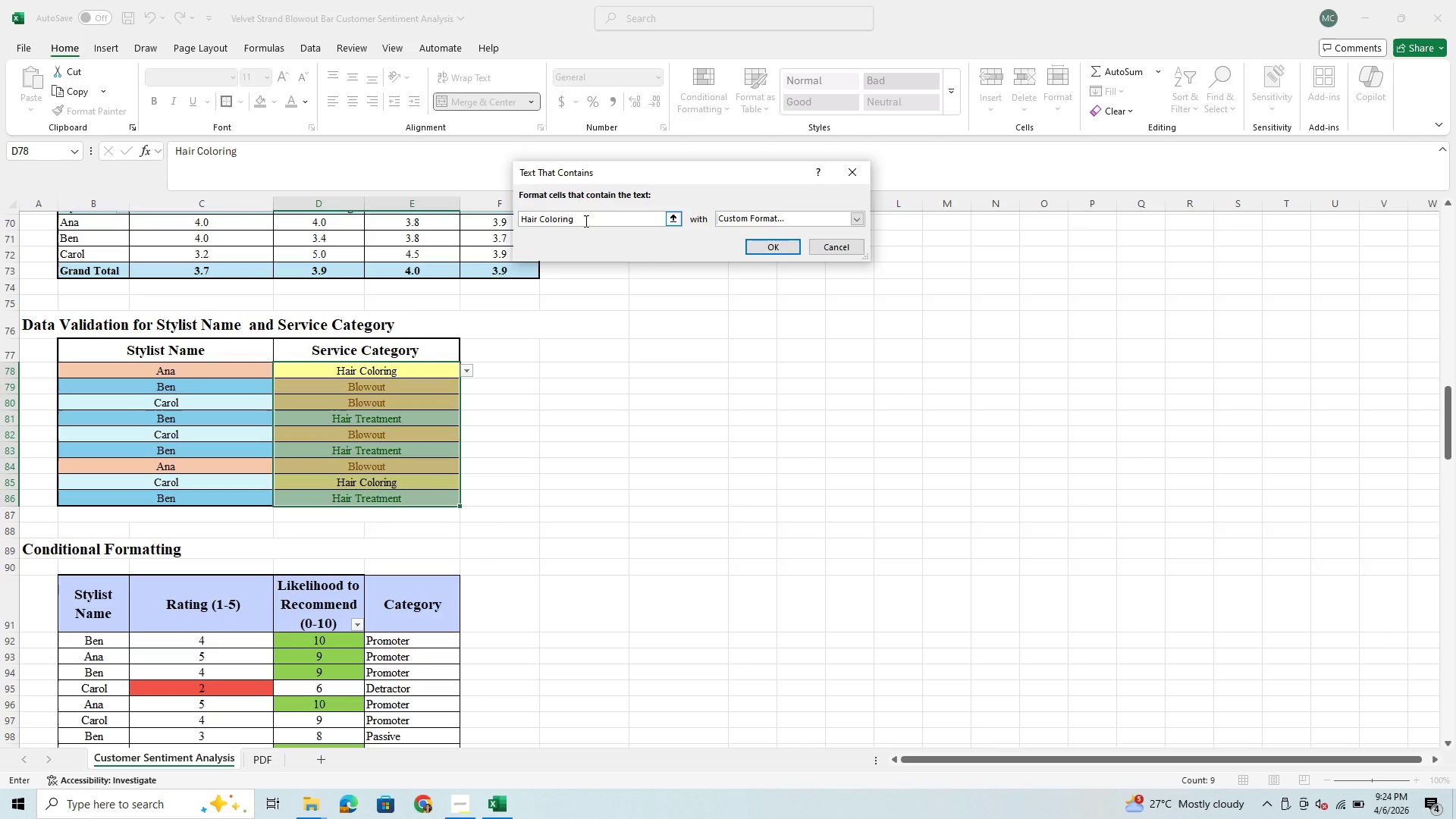 
key(Backspace)
key(Backspace)
key(Backspace)
key(Backspace)
key(Backspace)
key(Backspace)
key(Backspace)
key(Backspace)
key(Backspace)
key(Backspace)
key(Backspace)
key(Backspace)
key(Backspace)
type(Blowout)
 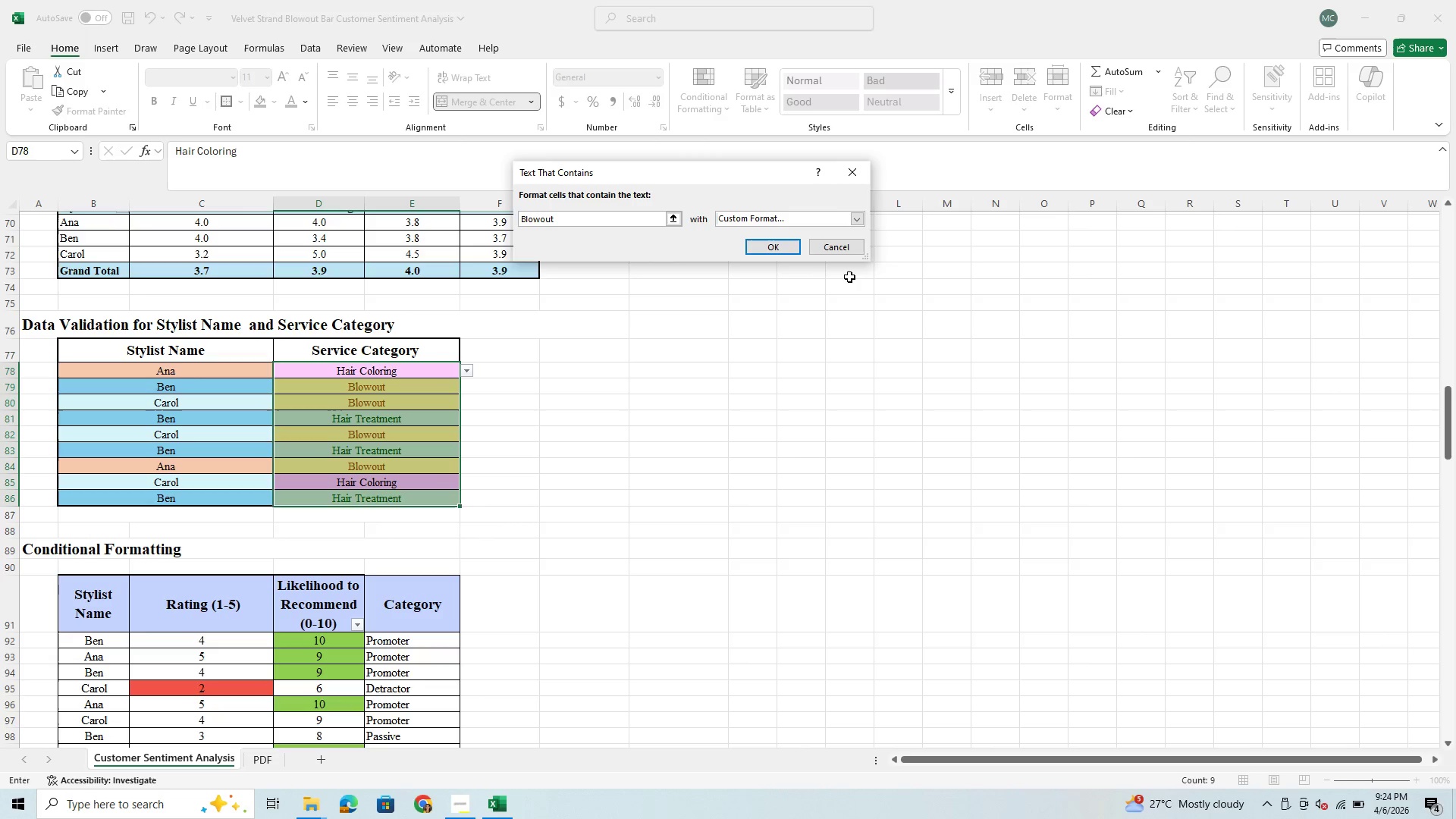 
left_click([770, 241])
 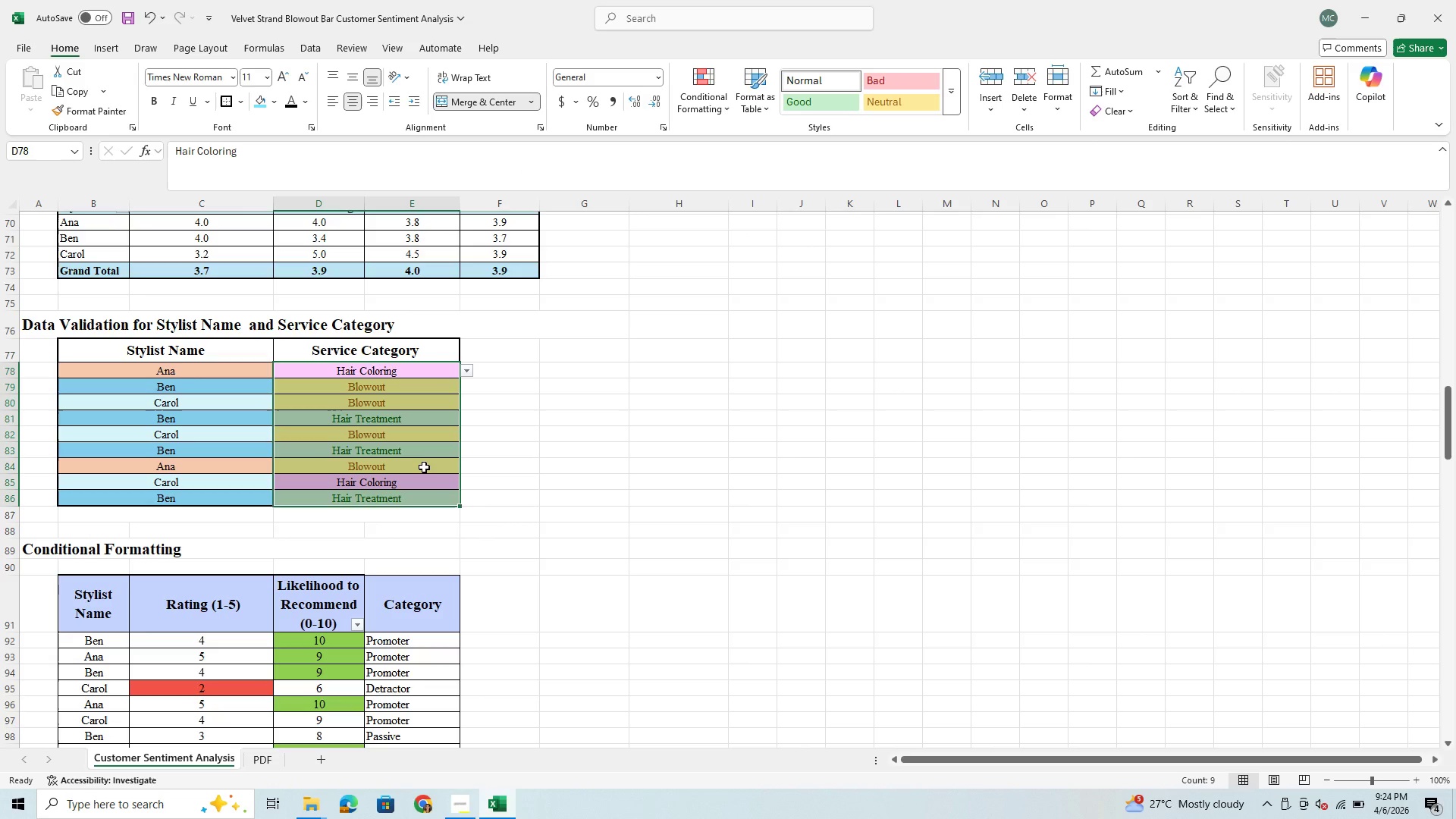 
left_click([428, 435])
 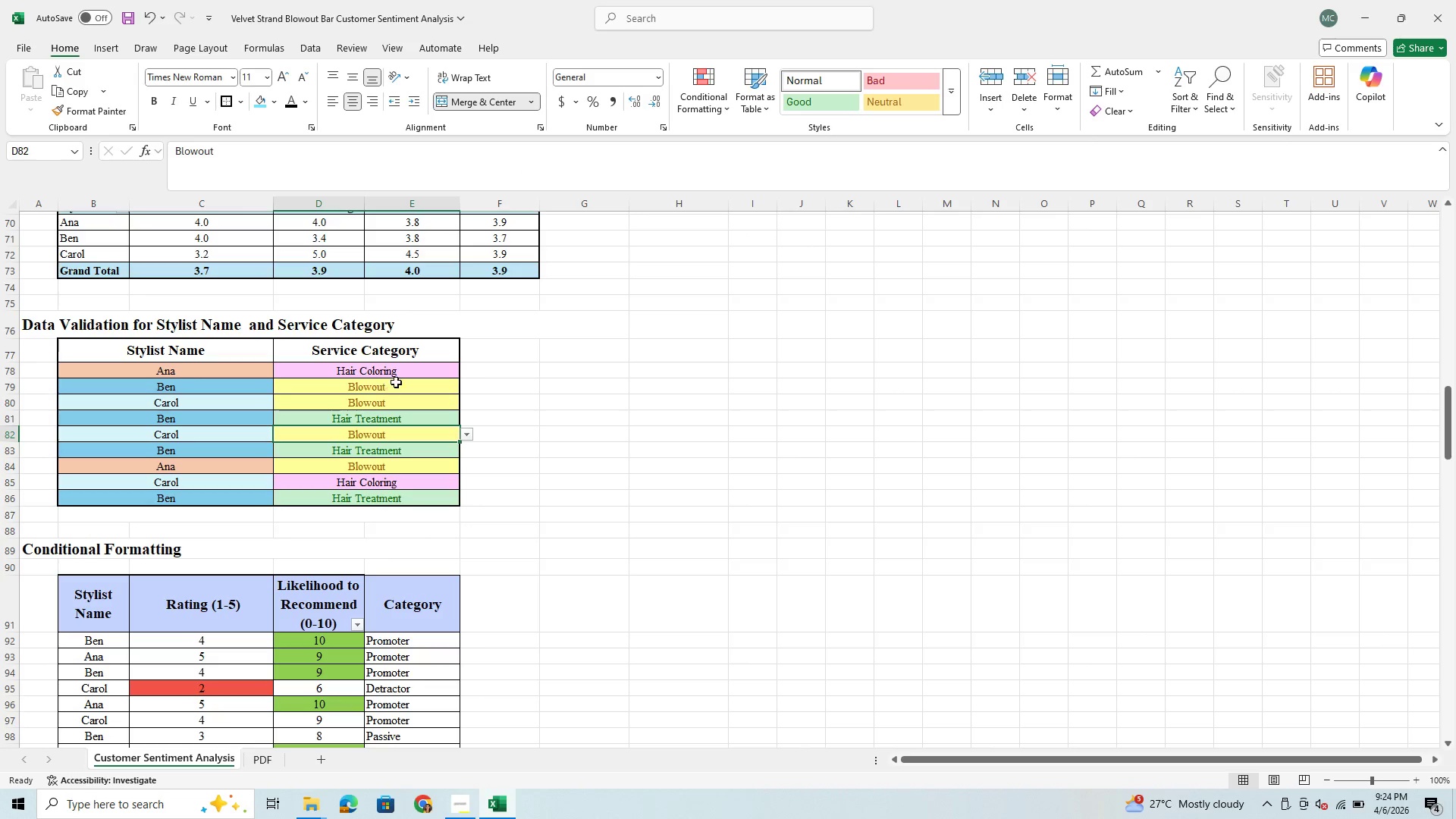 
left_click_drag(start_coordinate=[406, 373], to_coordinate=[394, 494])
 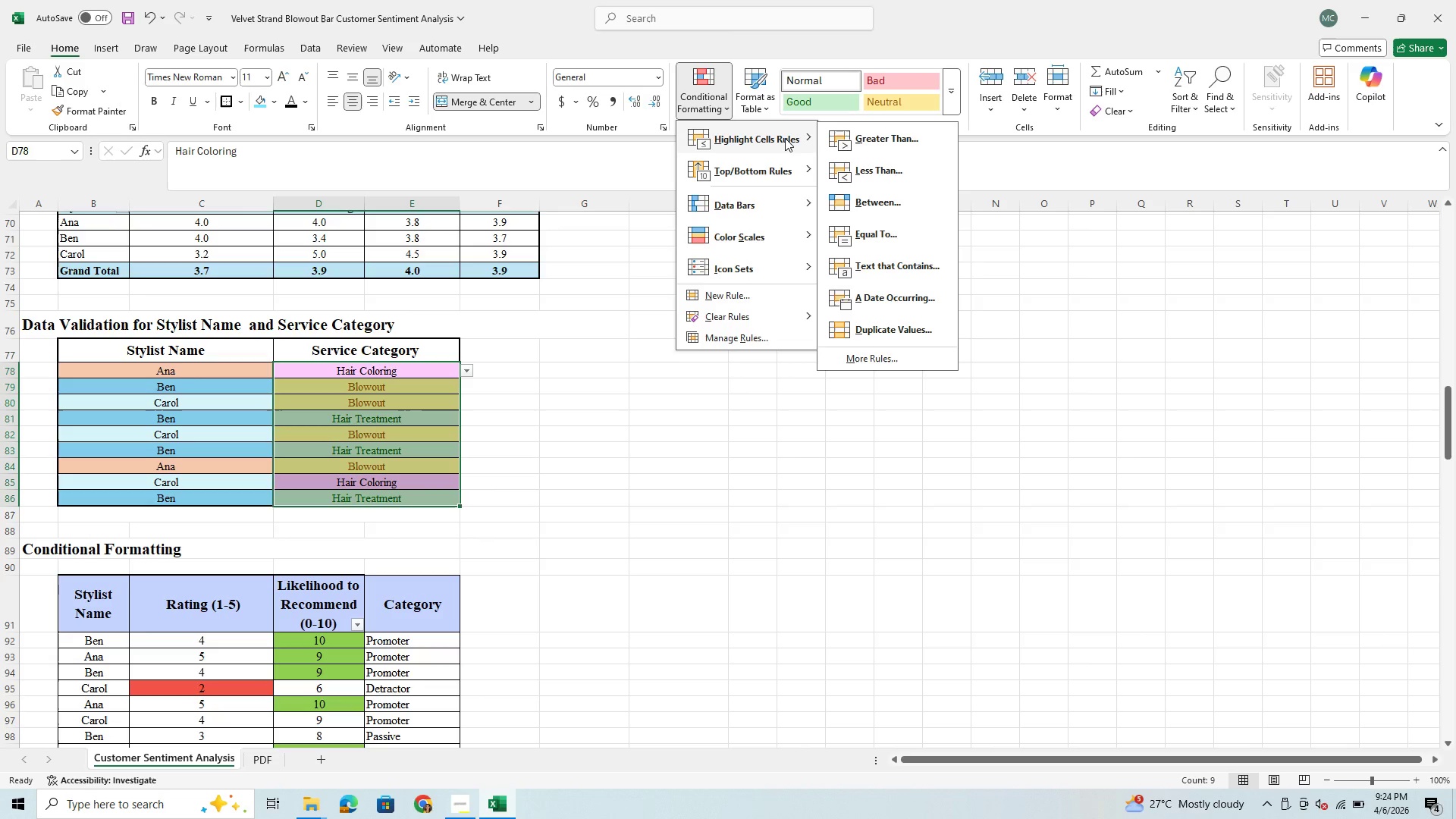 
left_click([886, 262])
 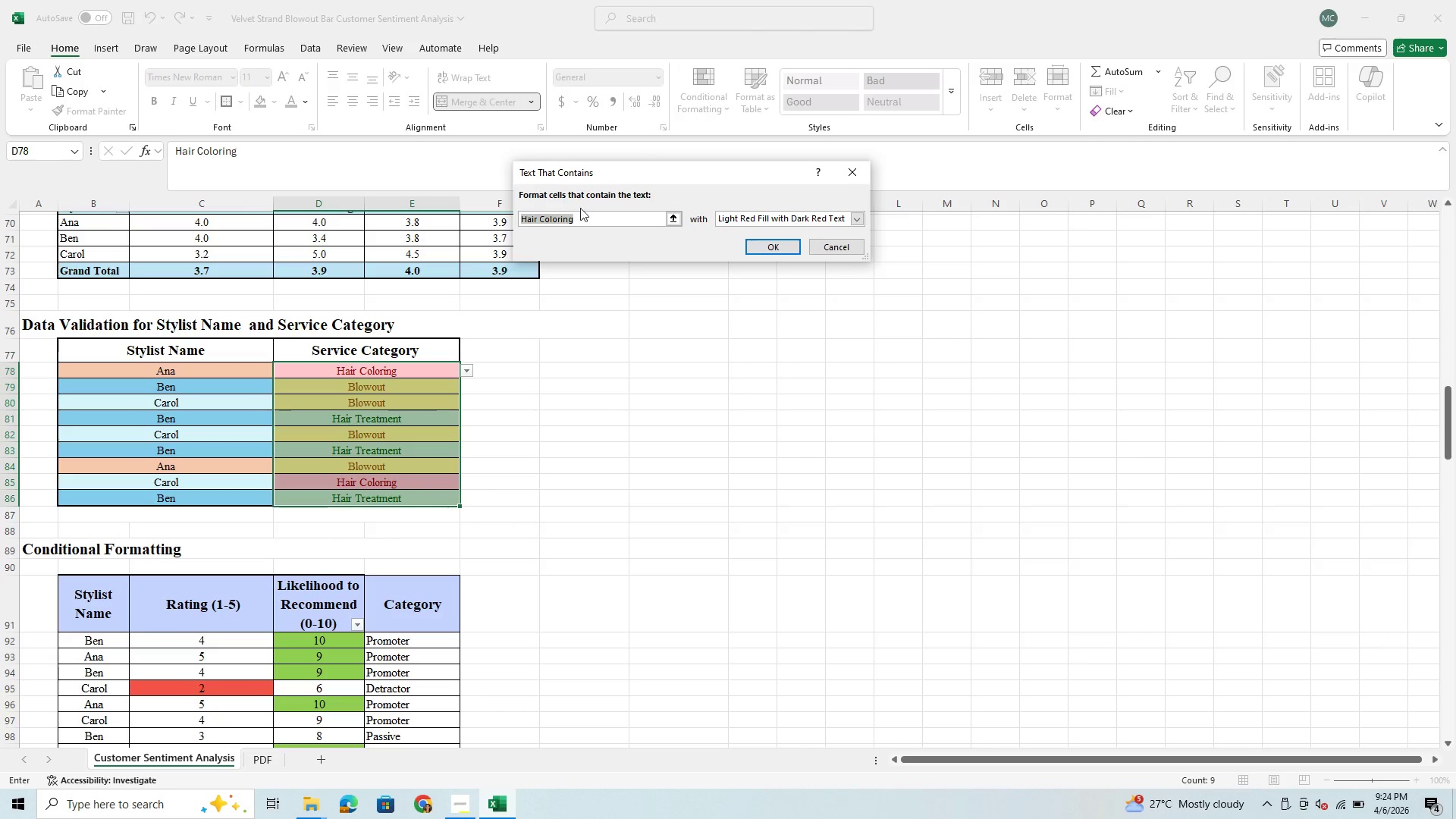 
left_click([595, 216])
 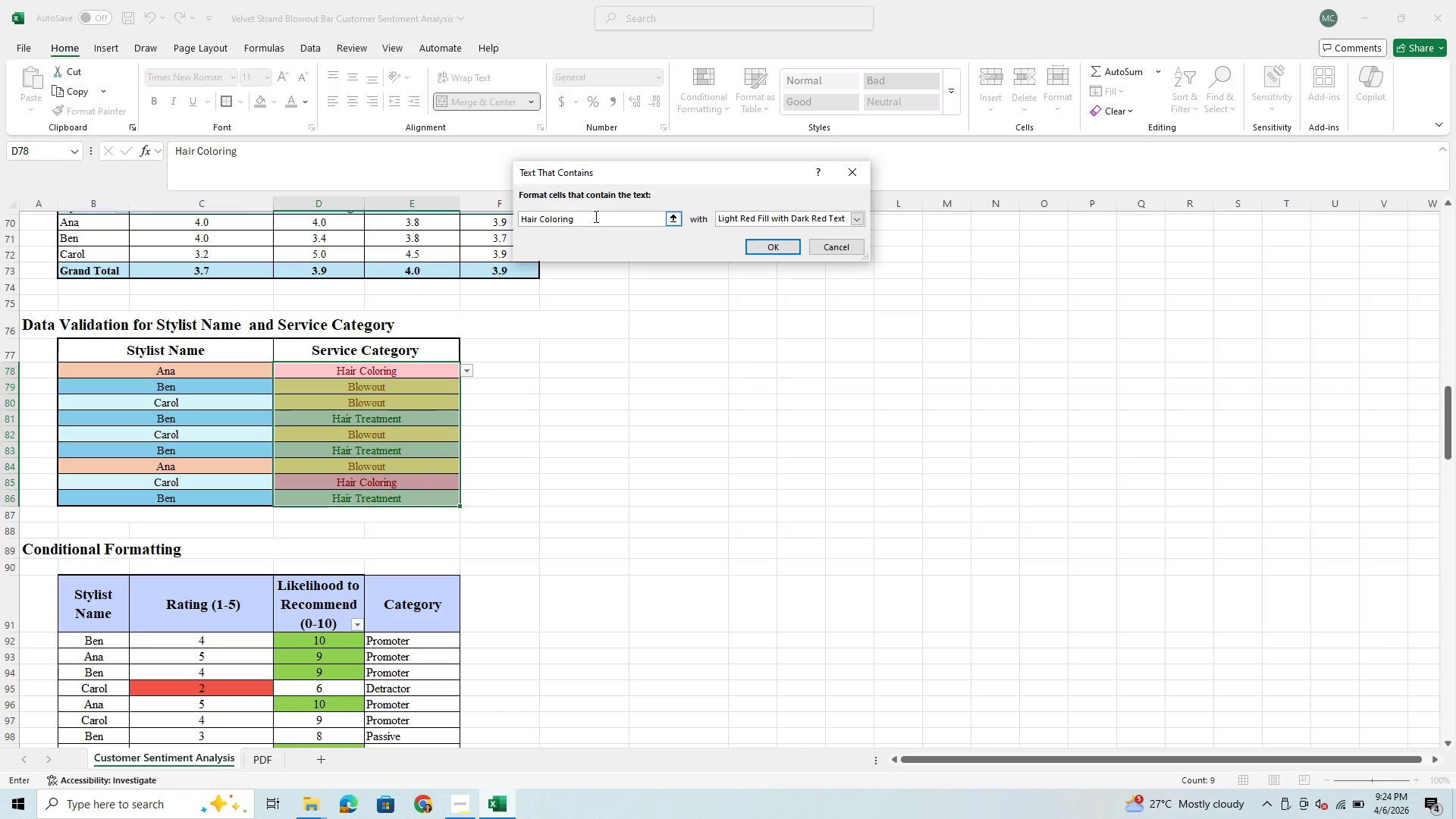 
hold_key(key=Backspace, duration=0.45)
 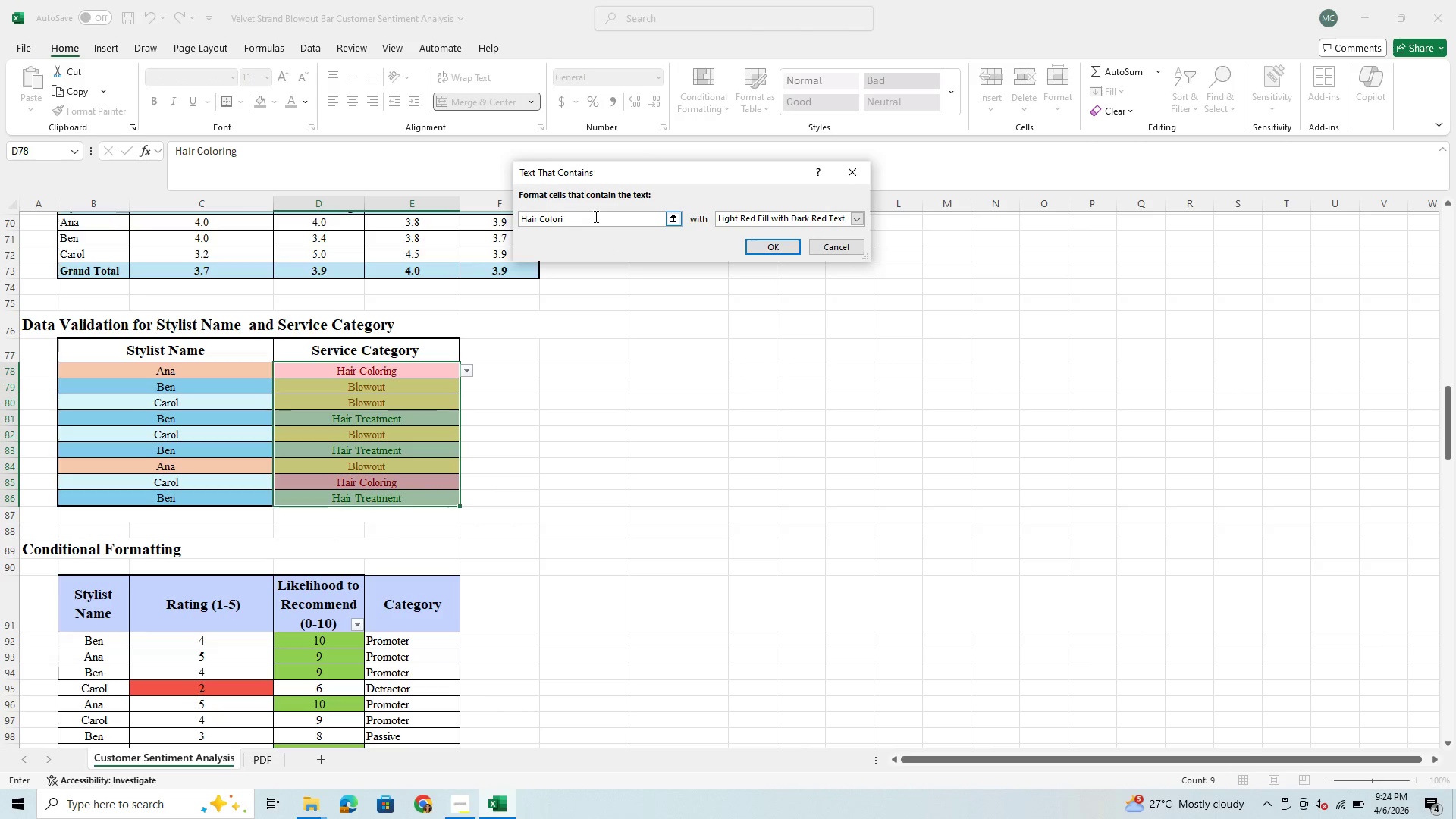 
key(Backspace)
key(Backspace)
key(Backspace)
key(Backspace)
key(Backspace)
key(Backspace)
key(Backspace)
type(Traitment)
 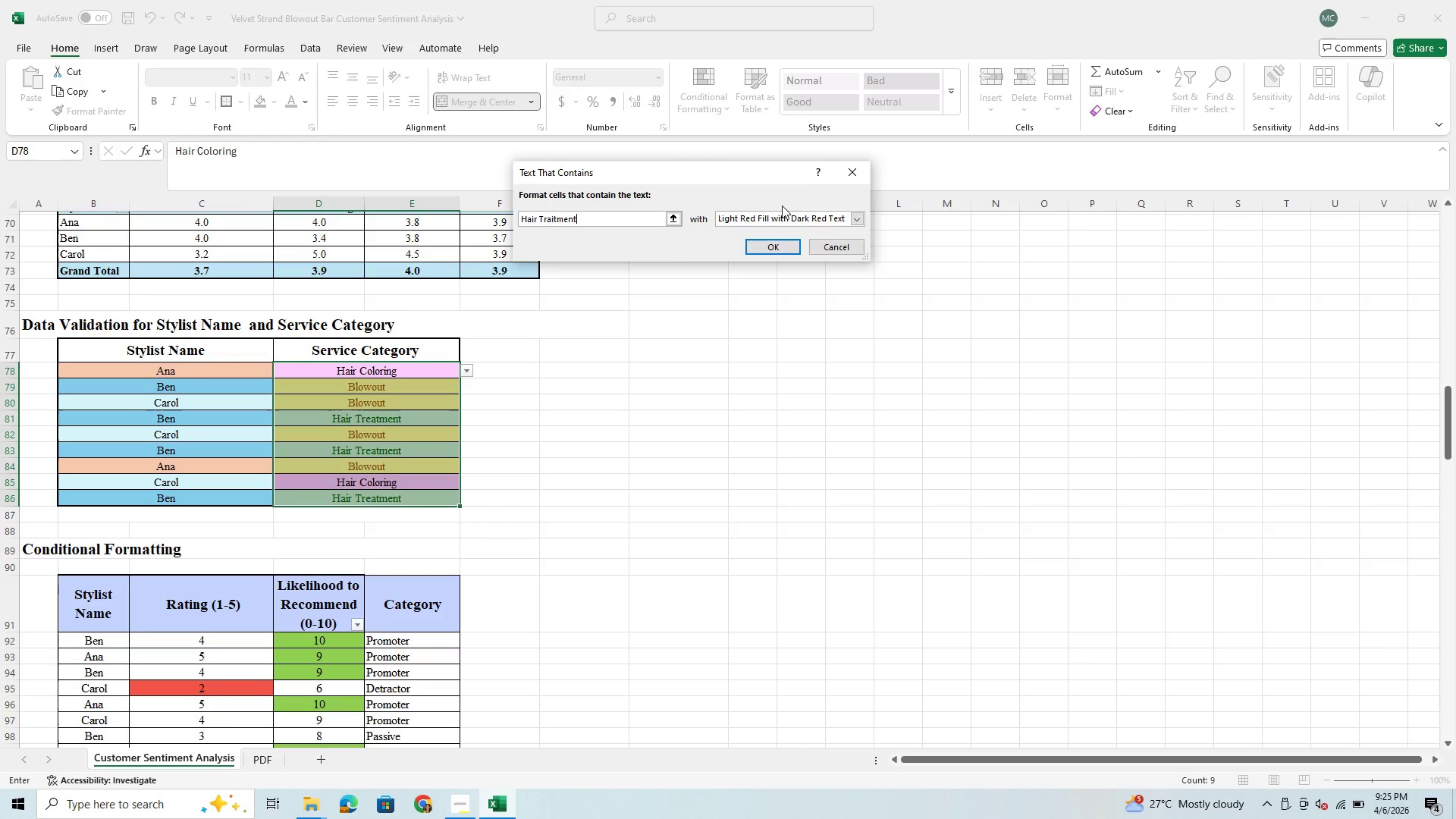 
left_click([859, 218])
 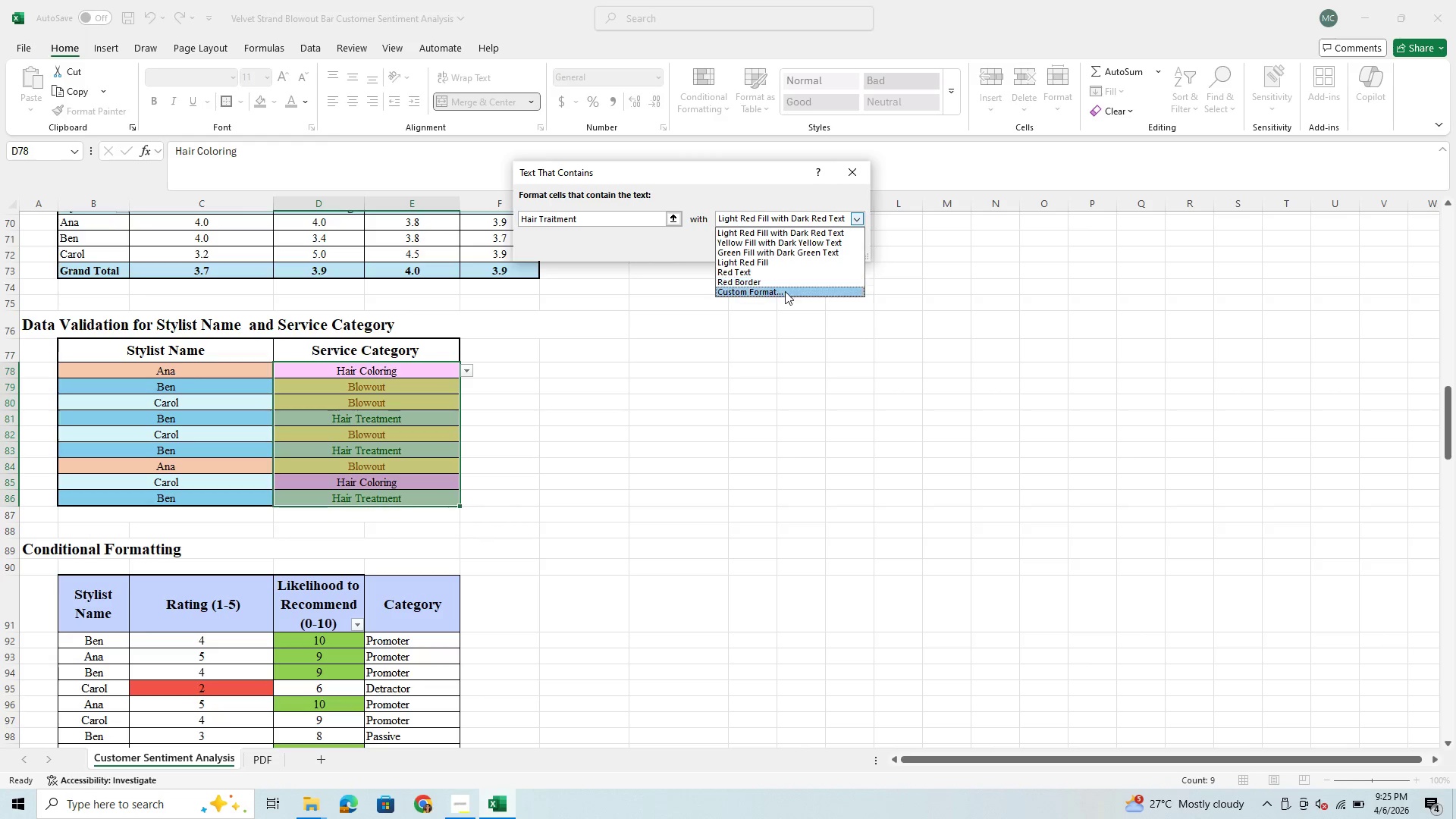 
left_click([785, 291])
 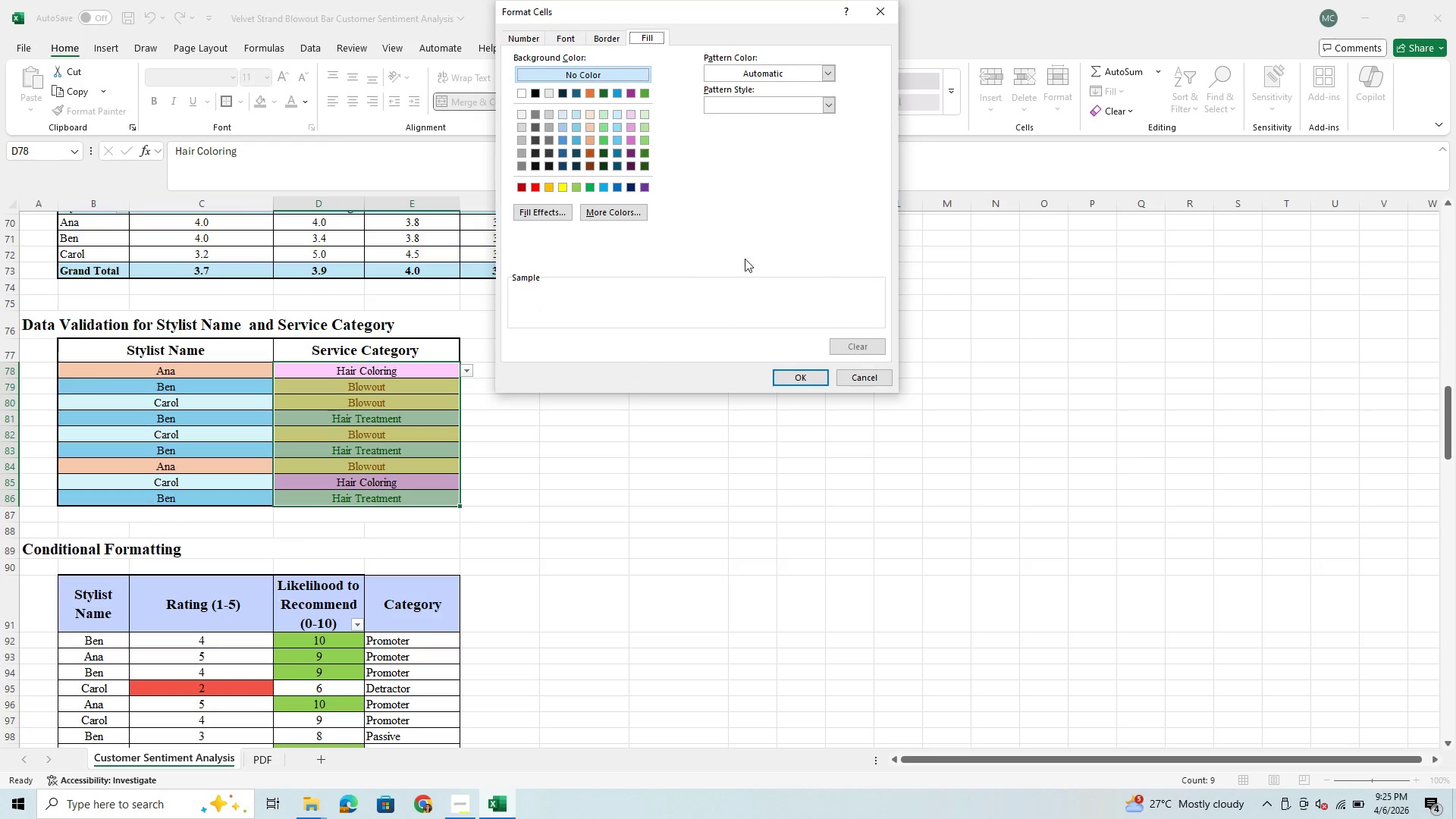 
mouse_move([637, 204])
 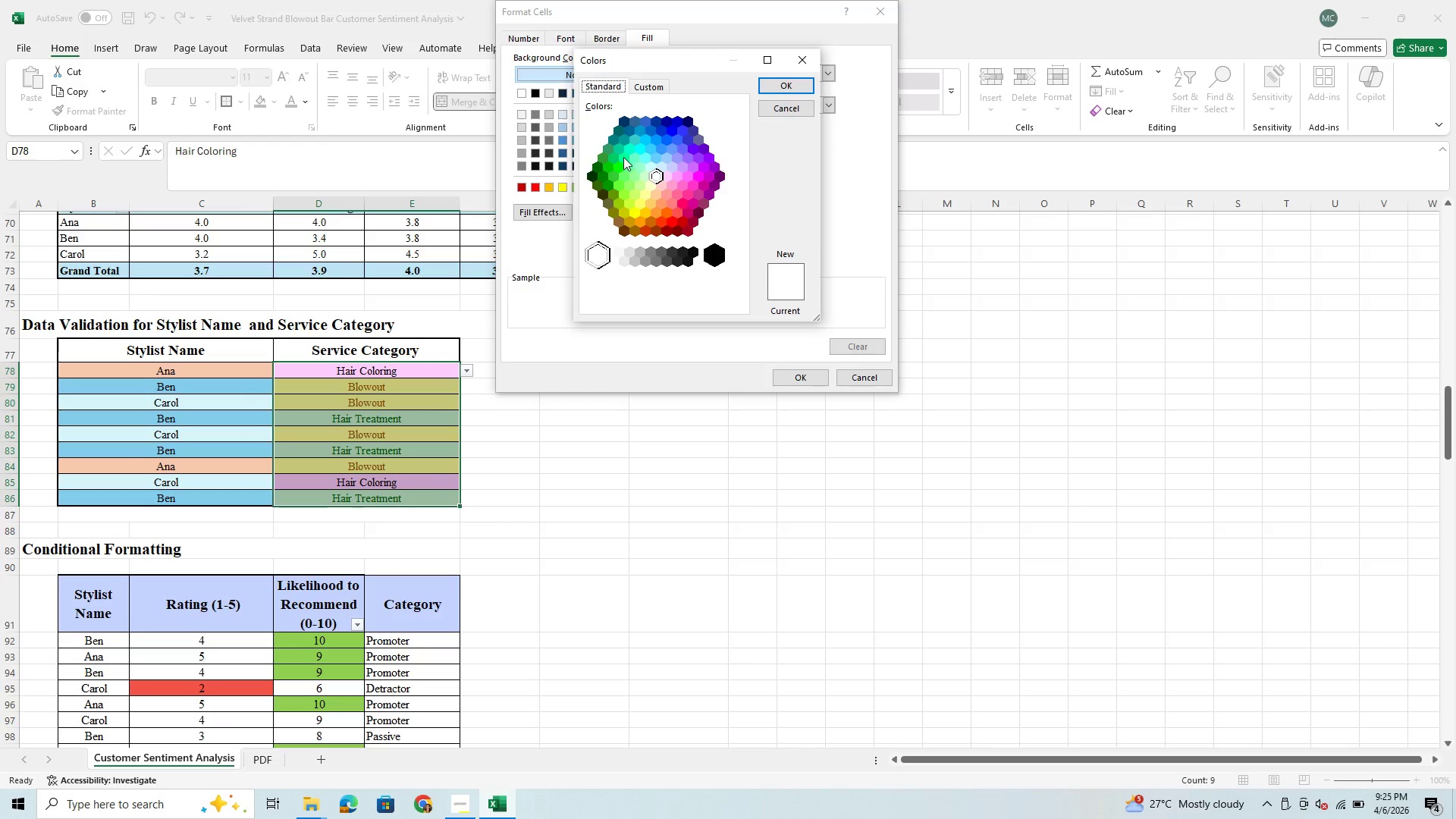 
left_click([623, 157])
 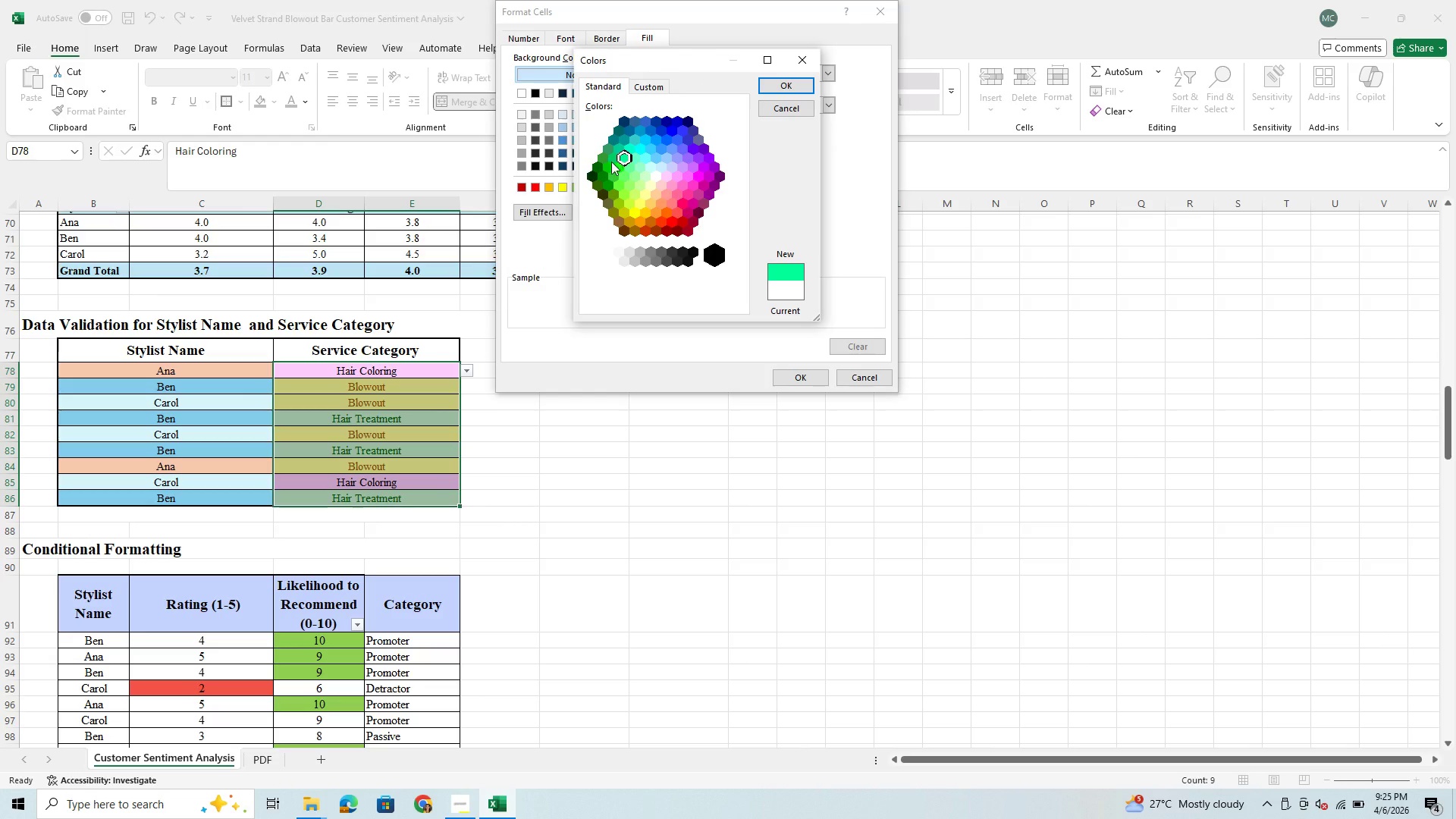 
left_click([615, 159])
 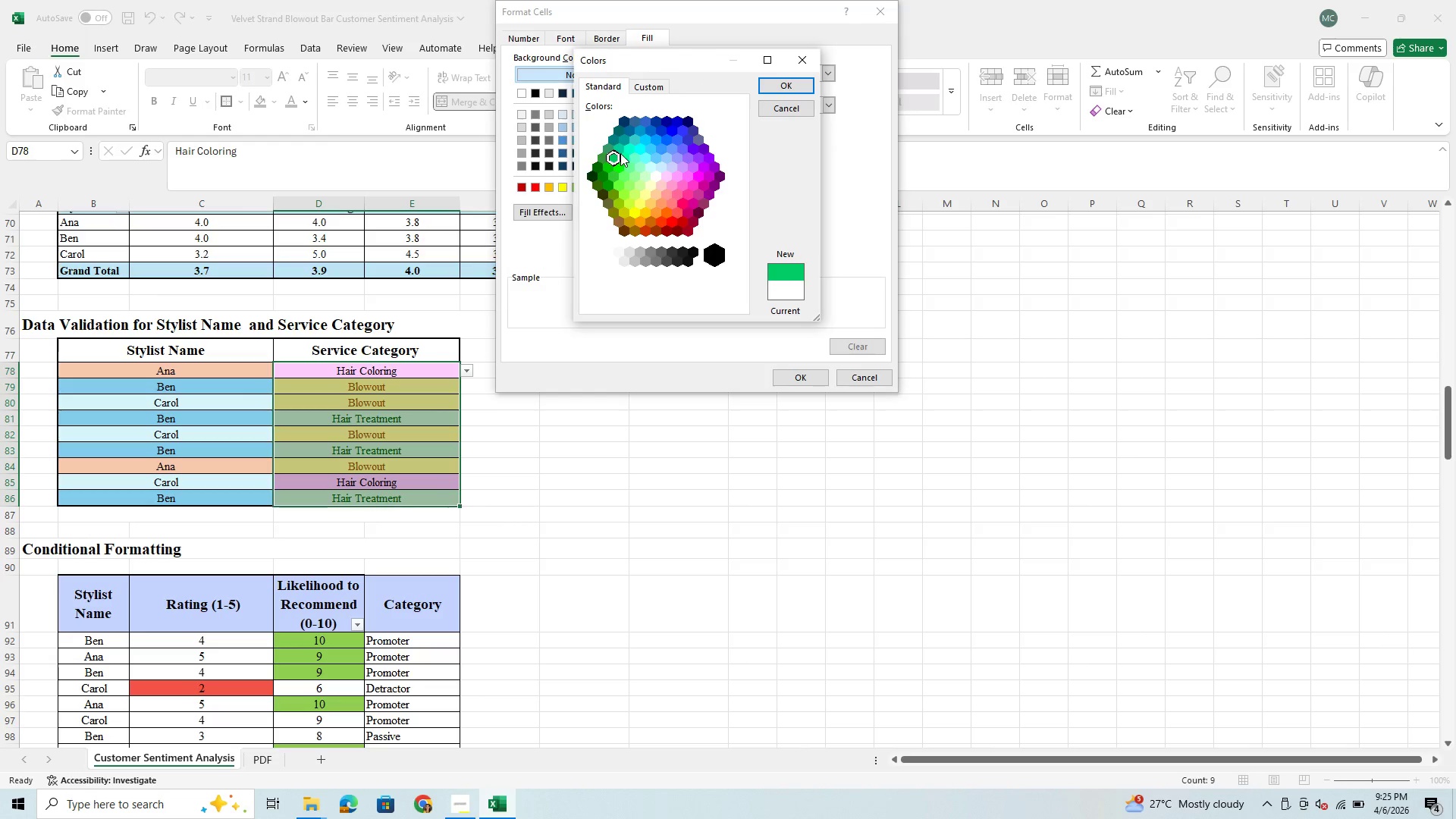 
left_click([622, 150])
 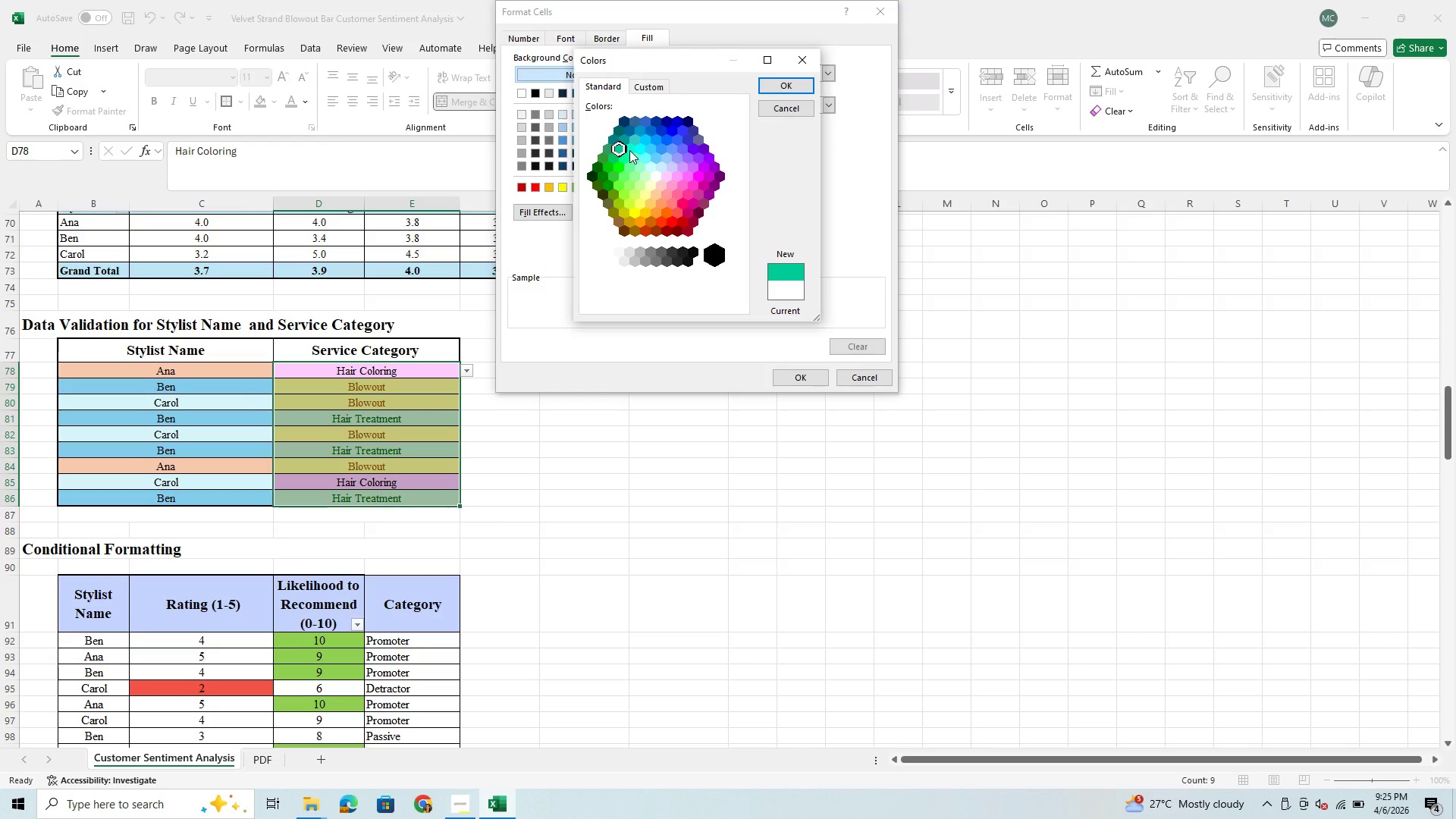 
left_click([630, 155])
 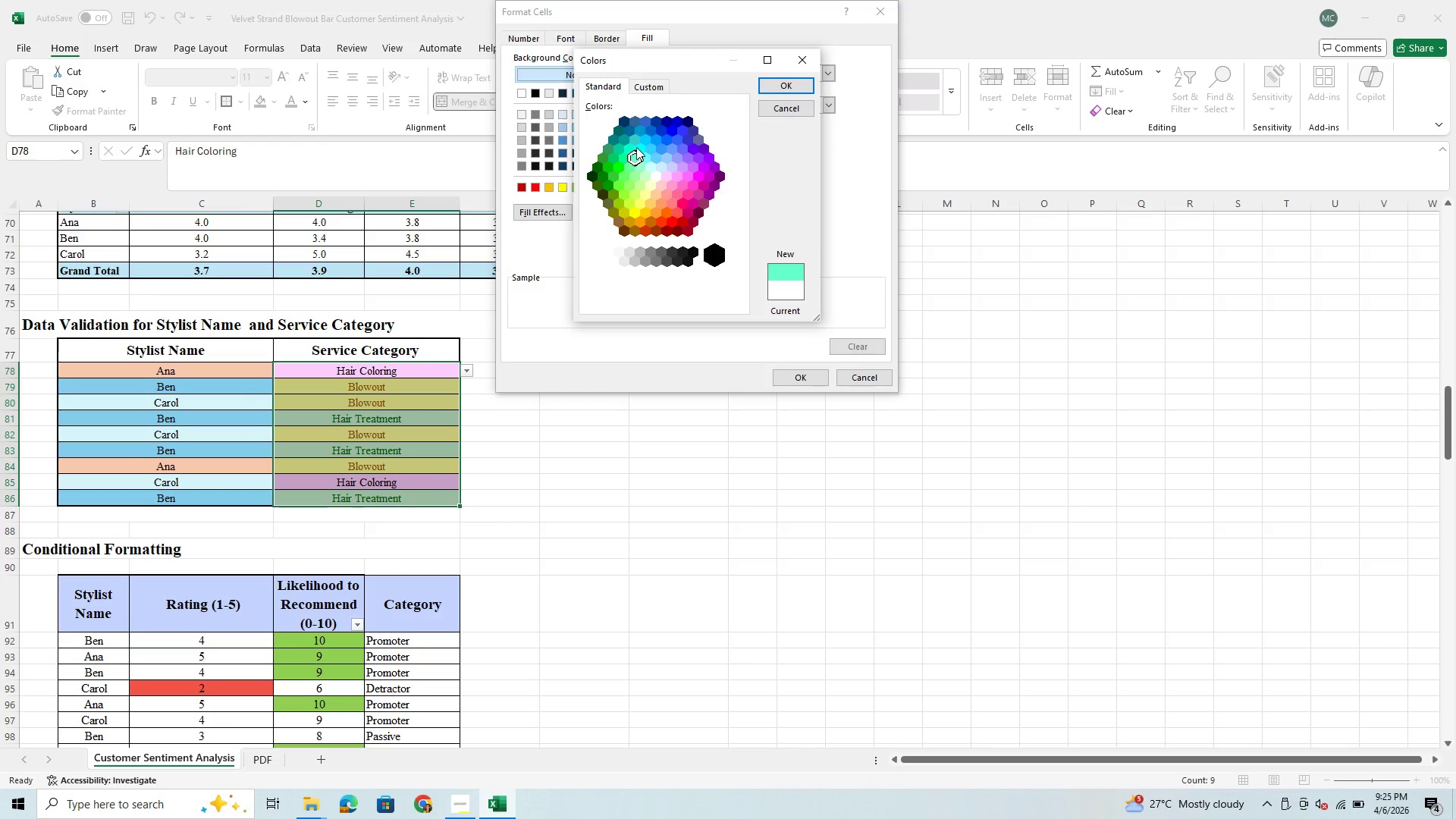 
left_click([631, 147])
 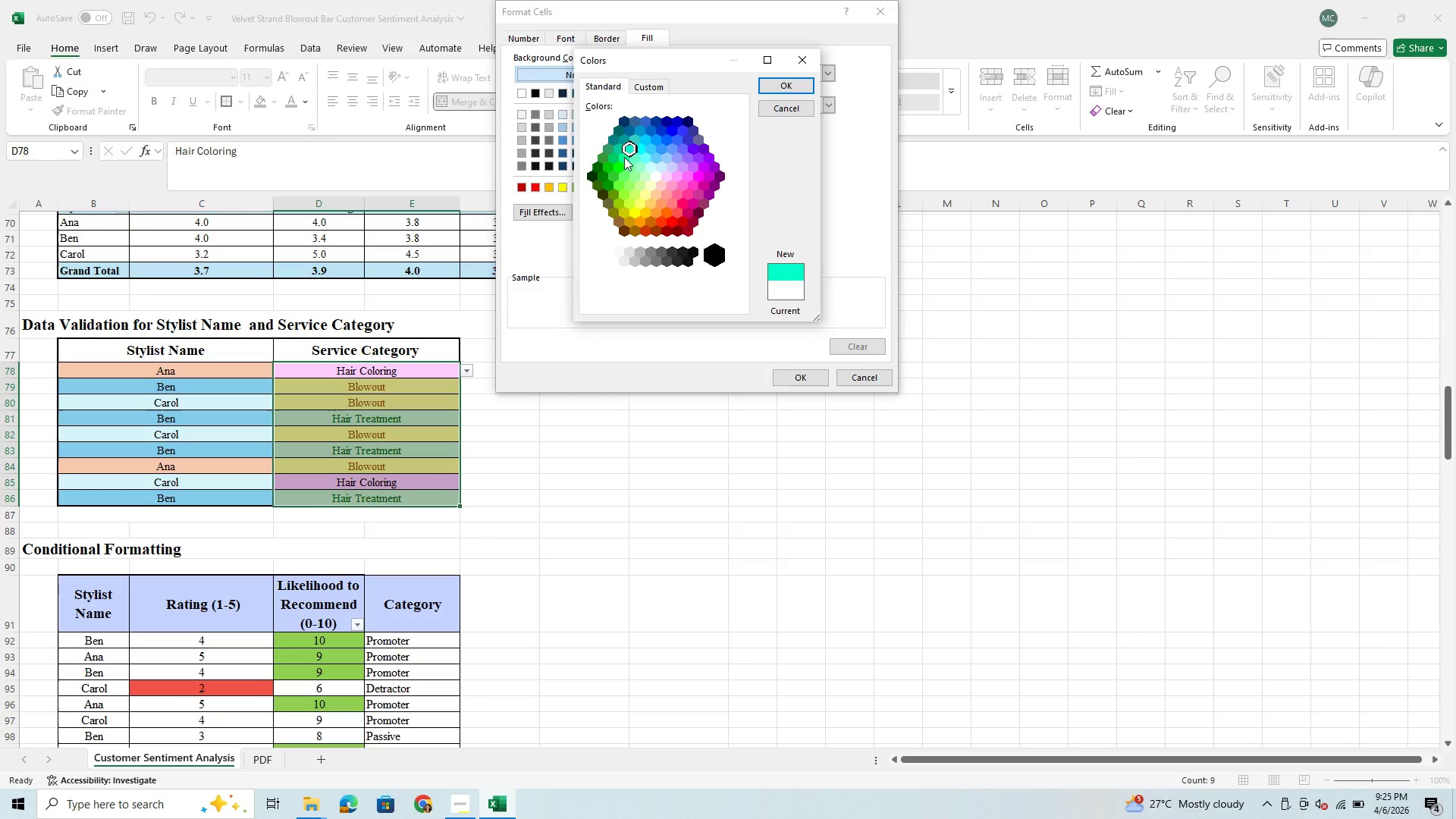 
left_click([623, 159])
 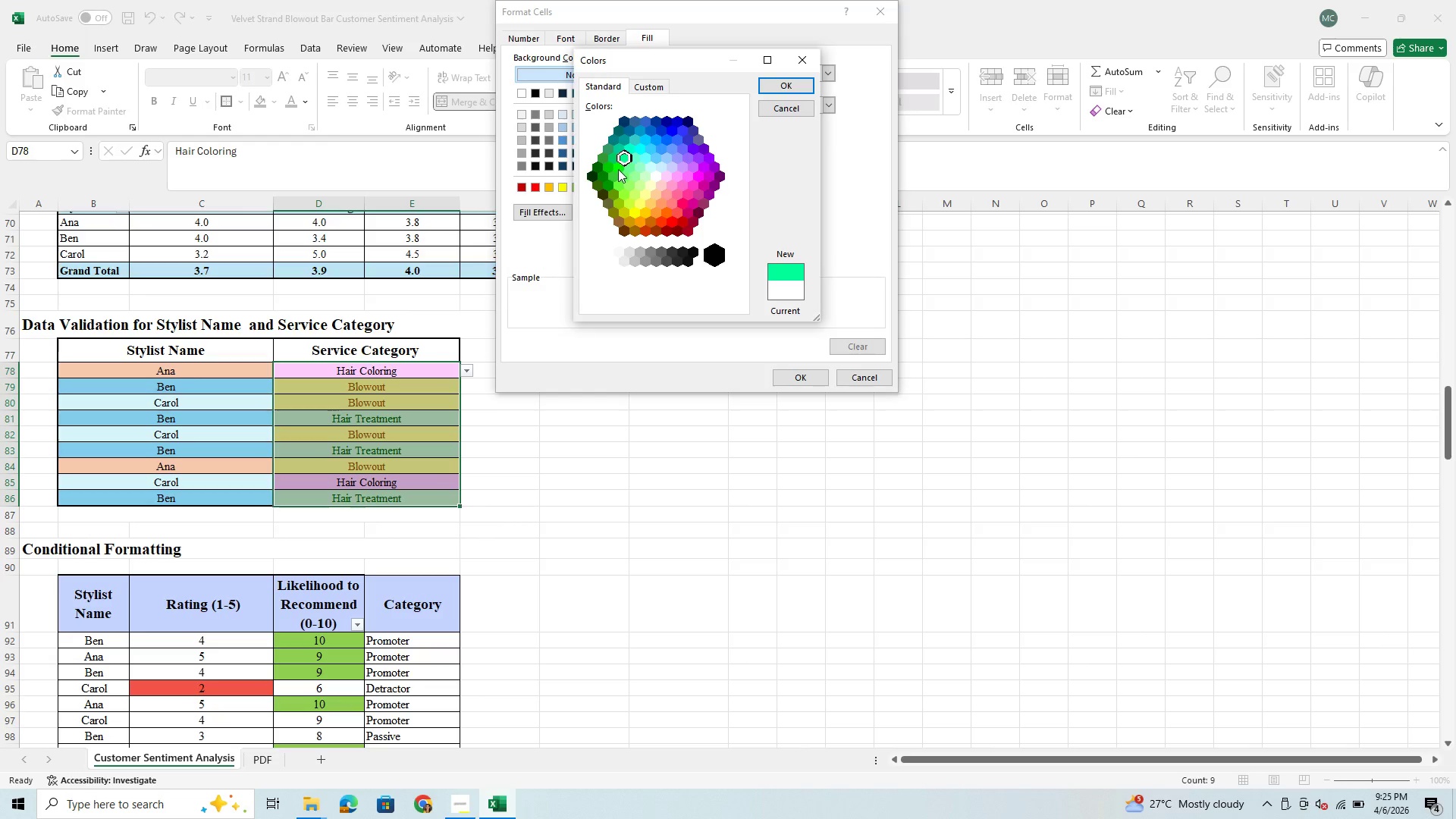 
left_click([618, 169])
 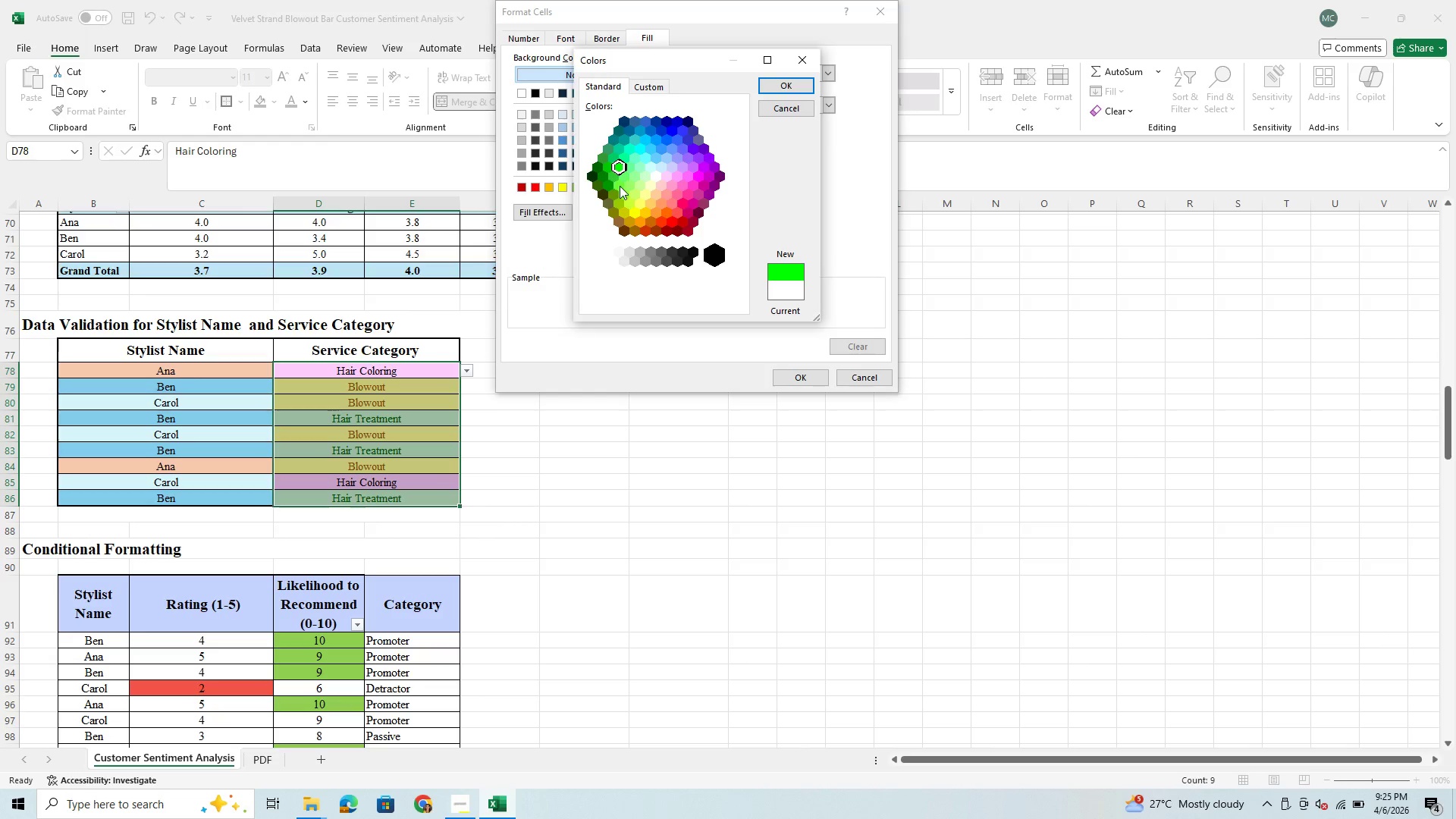 
left_click([620, 186])
 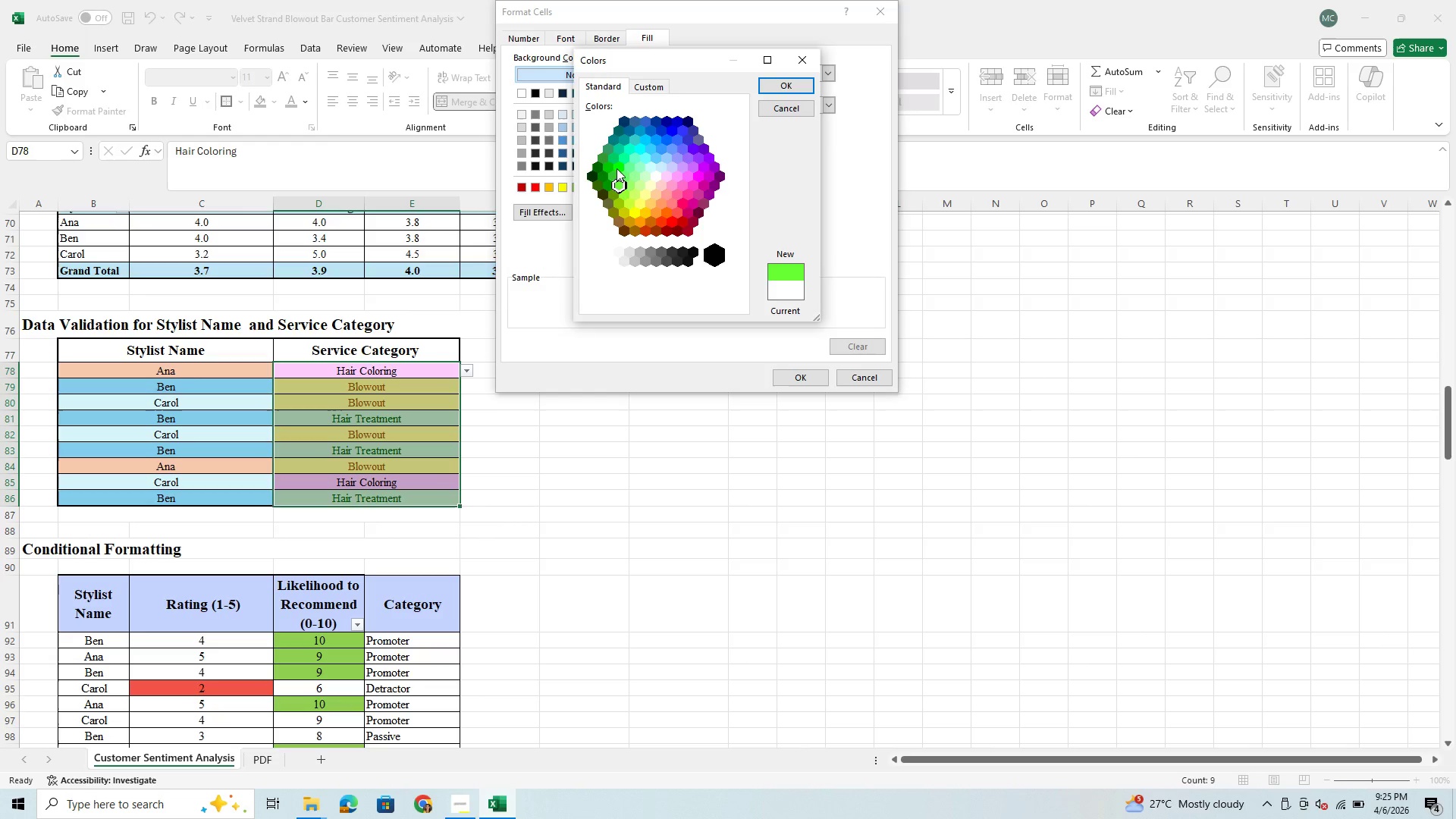 
left_click([613, 166])
 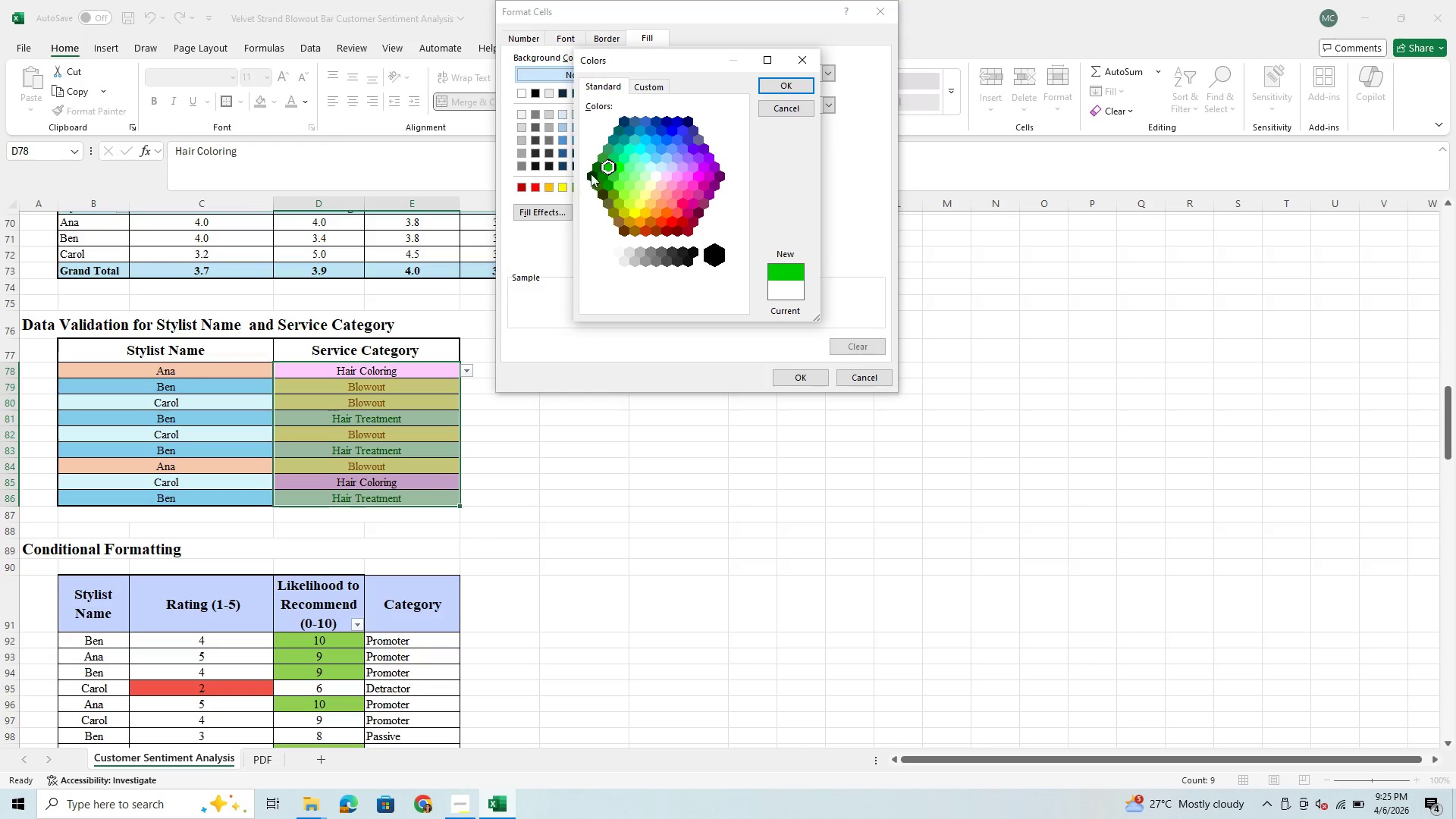 
left_click([613, 153])
 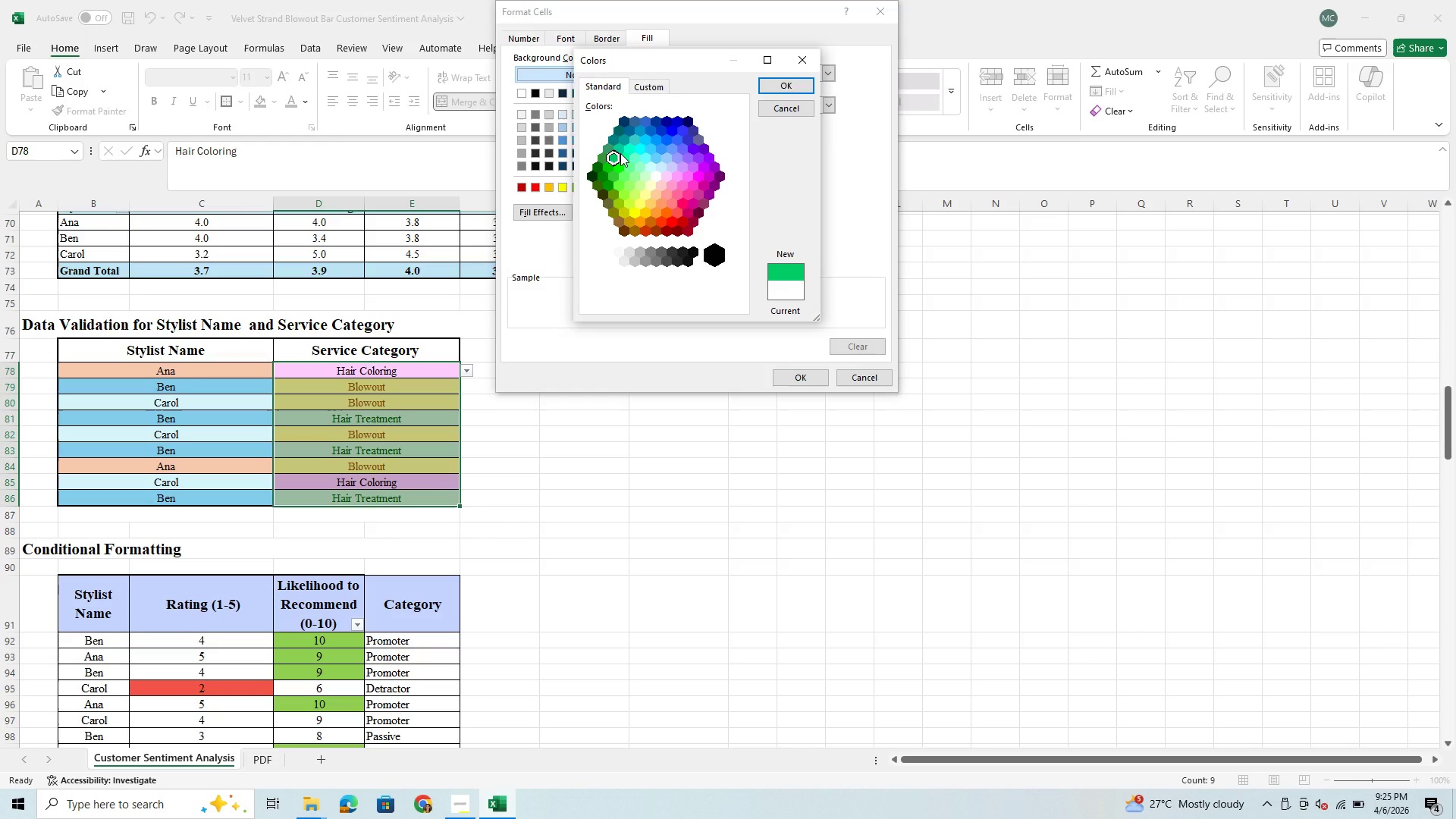 
left_click([620, 153])
 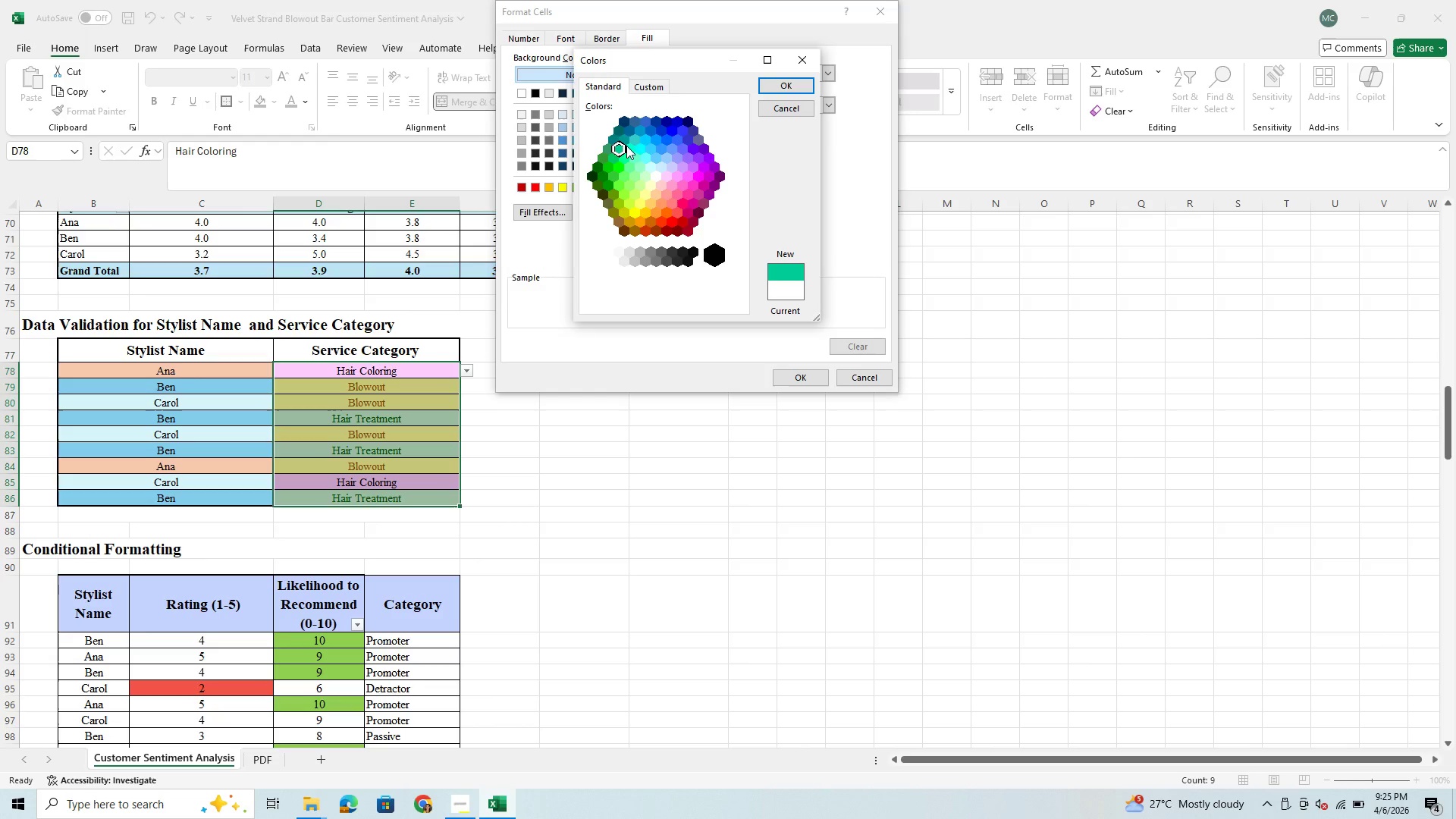 
left_click([626, 140])
 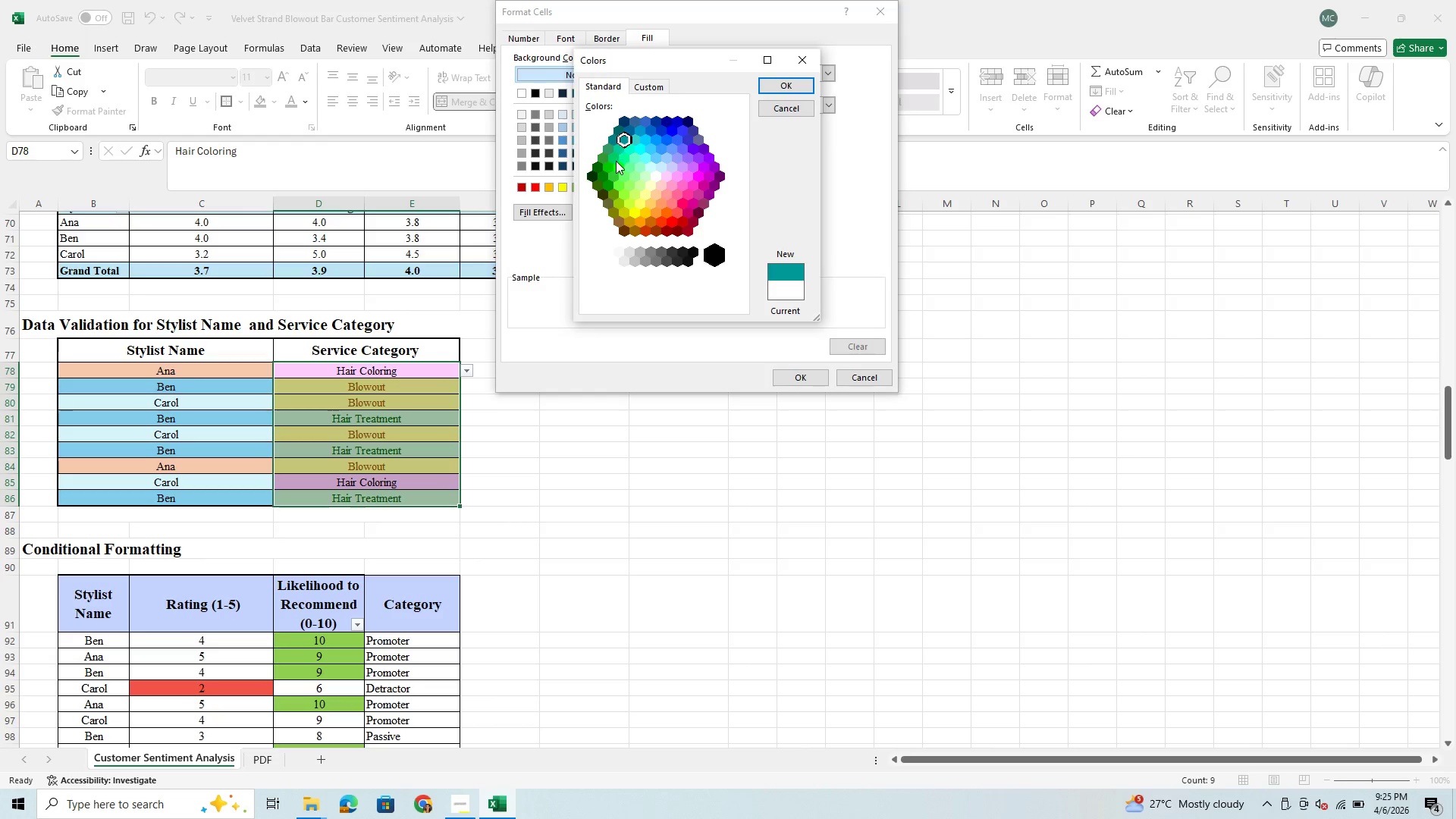 
left_click([616, 161])
 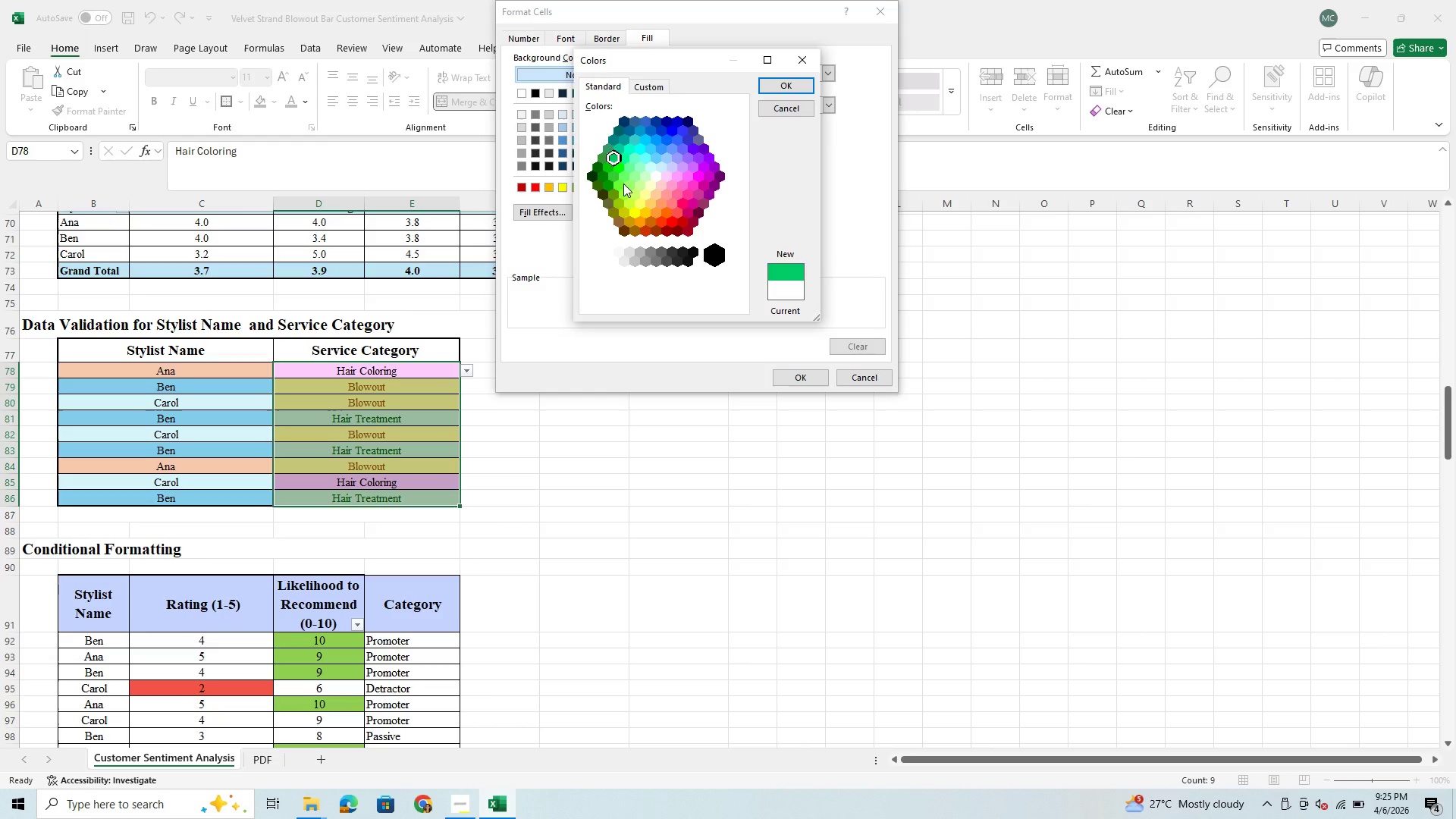 
left_click([623, 184])
 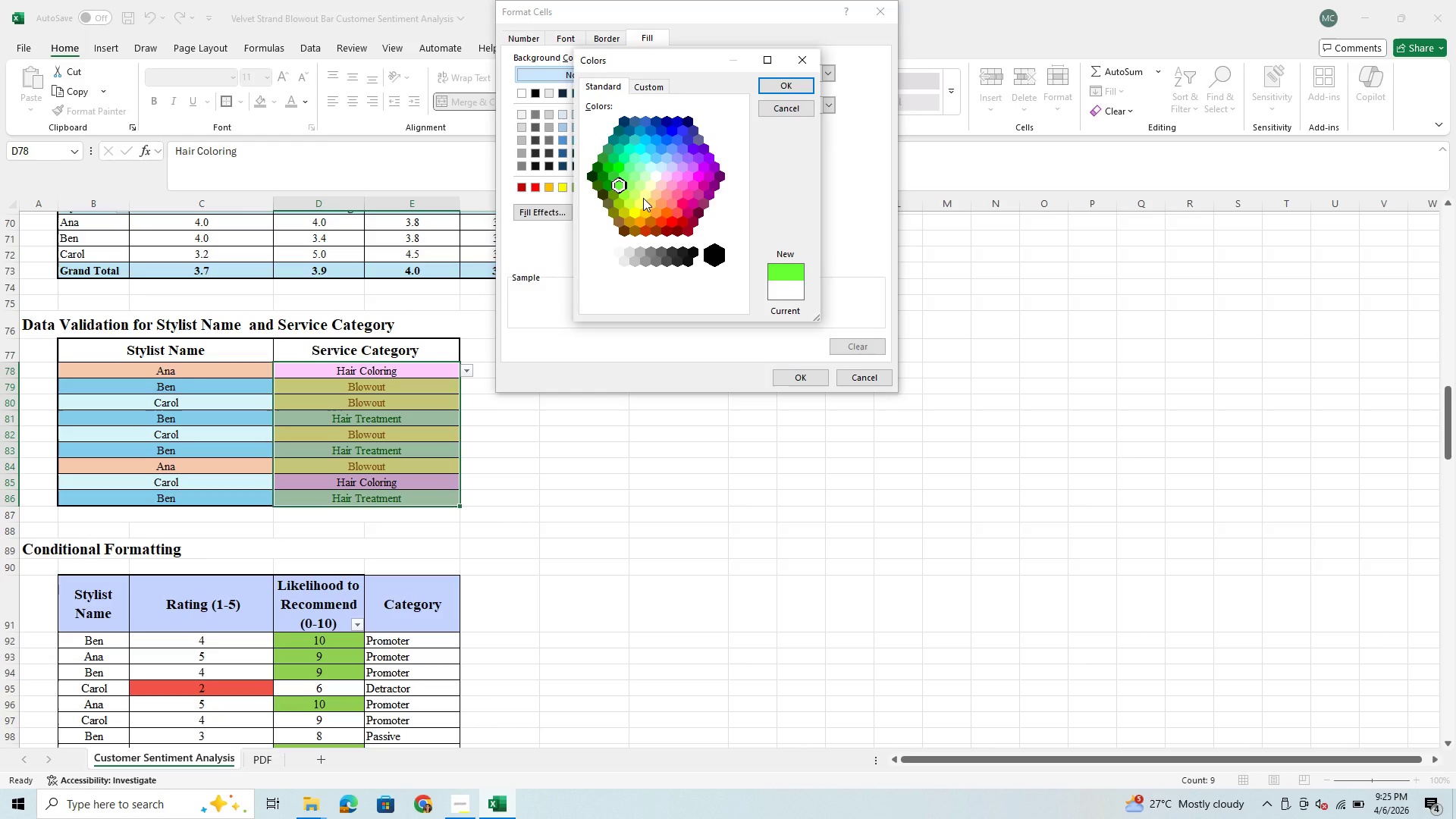 
left_click([643, 198])
 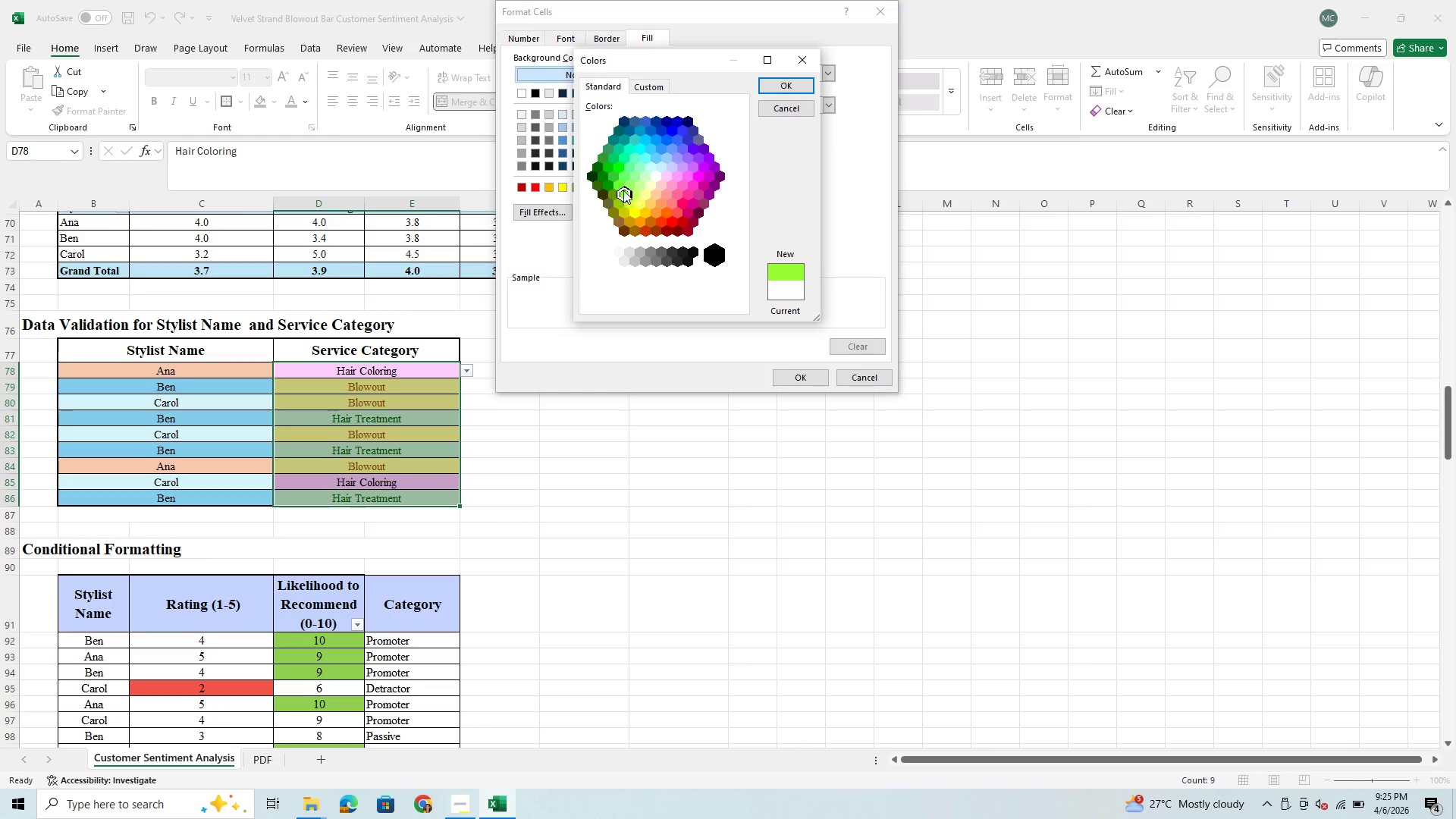 
left_click([619, 185])
 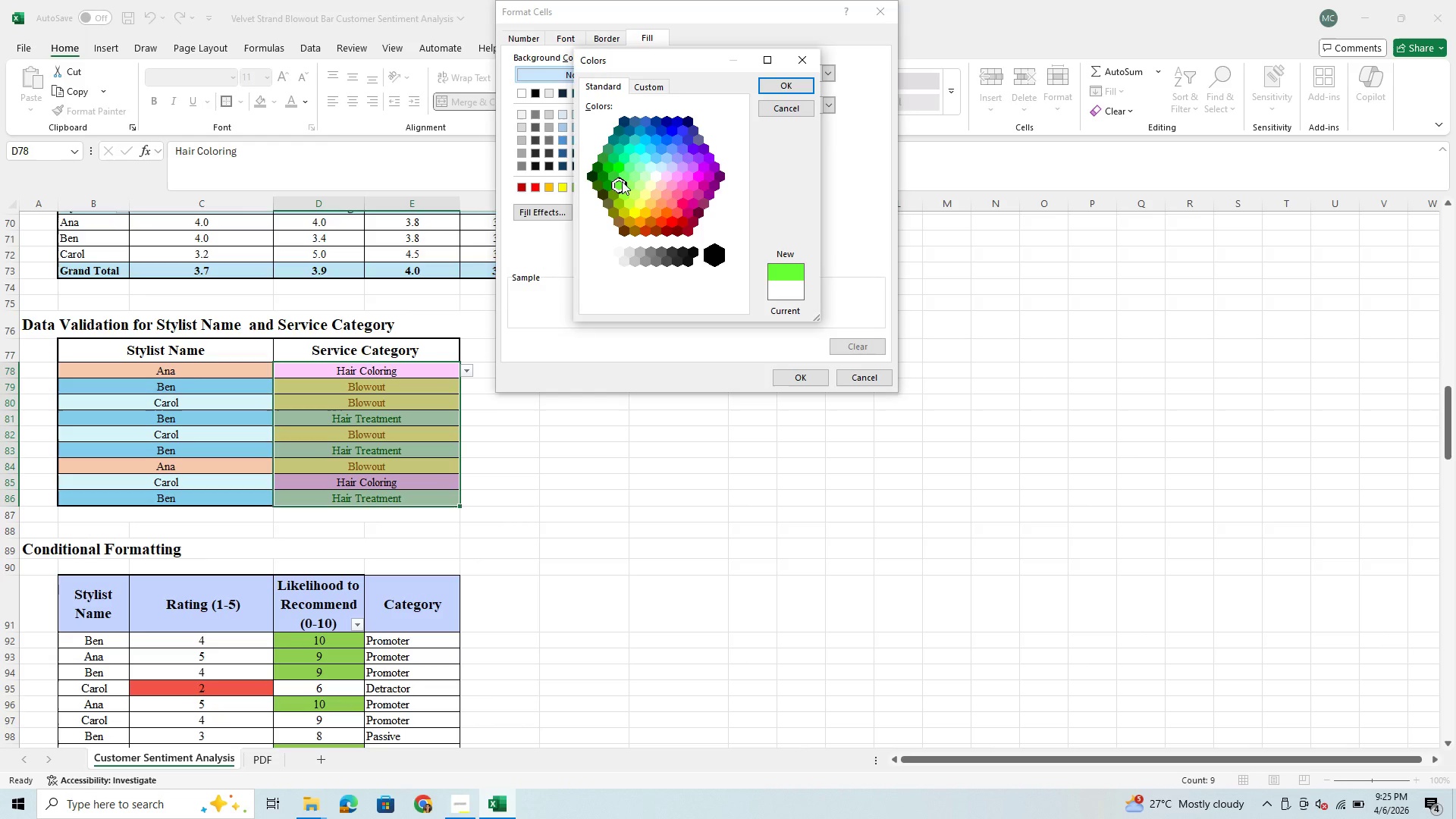 
left_click([626, 177])
 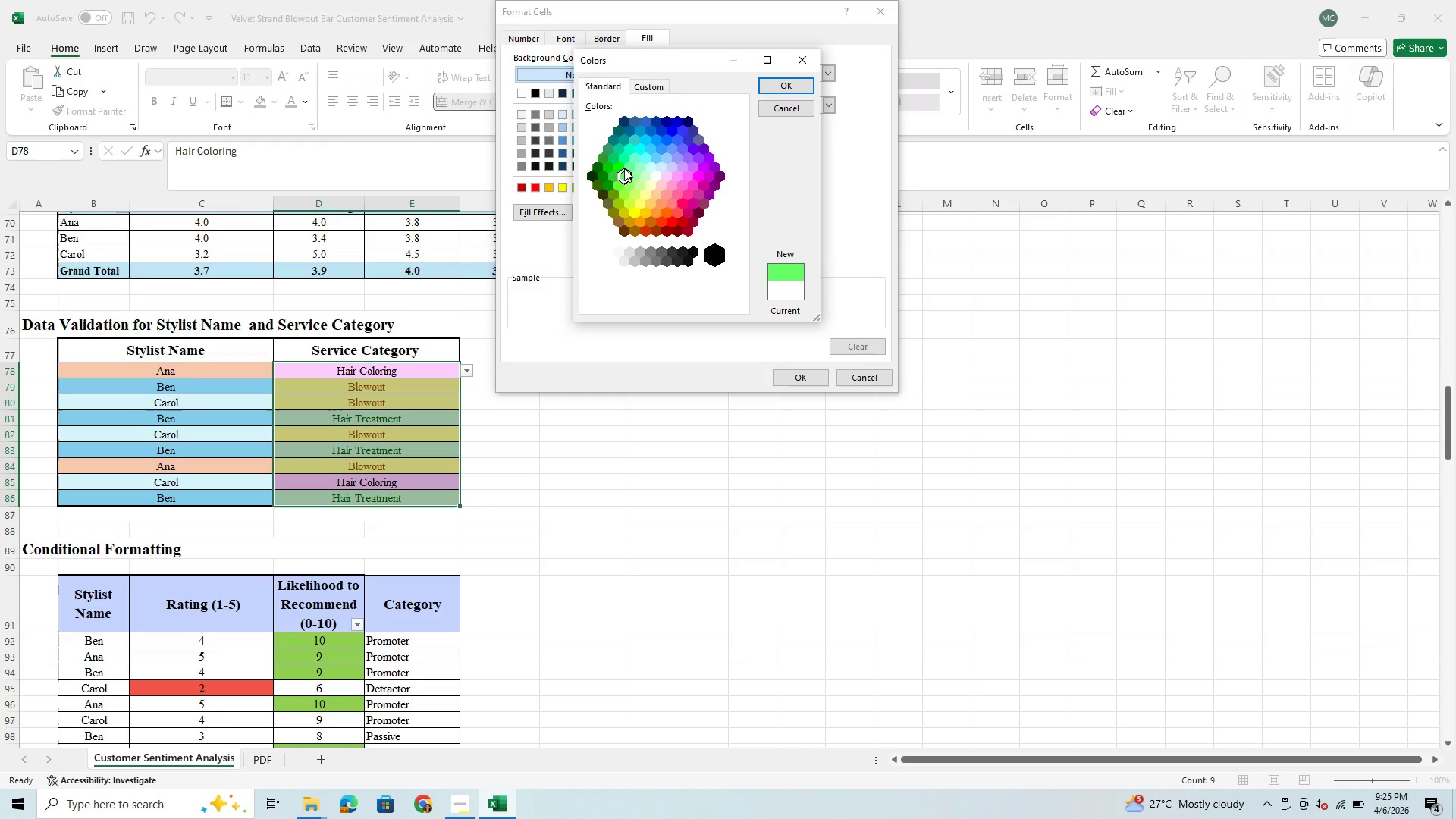 
left_click([629, 165])
 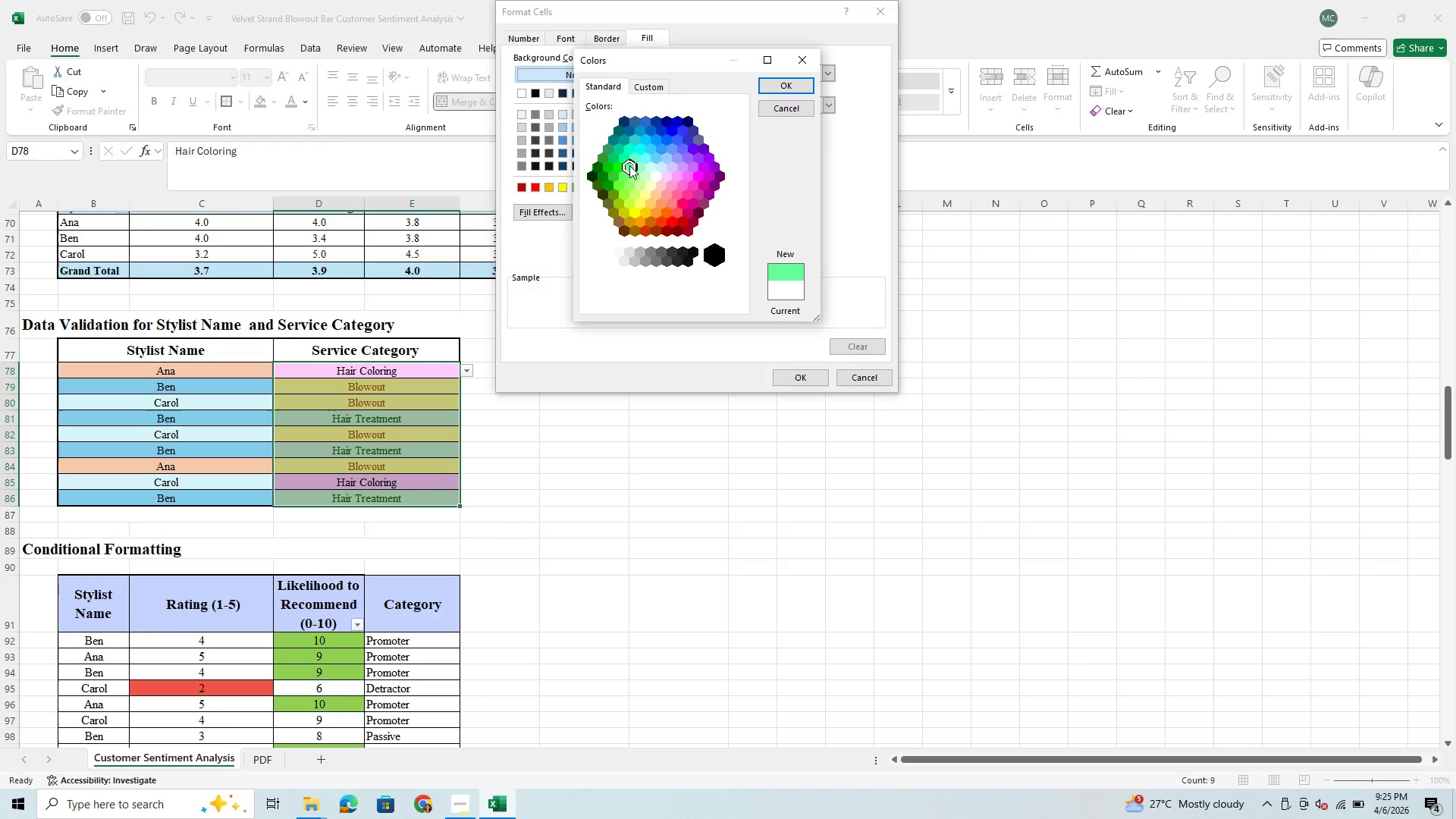 
left_click([626, 167])
 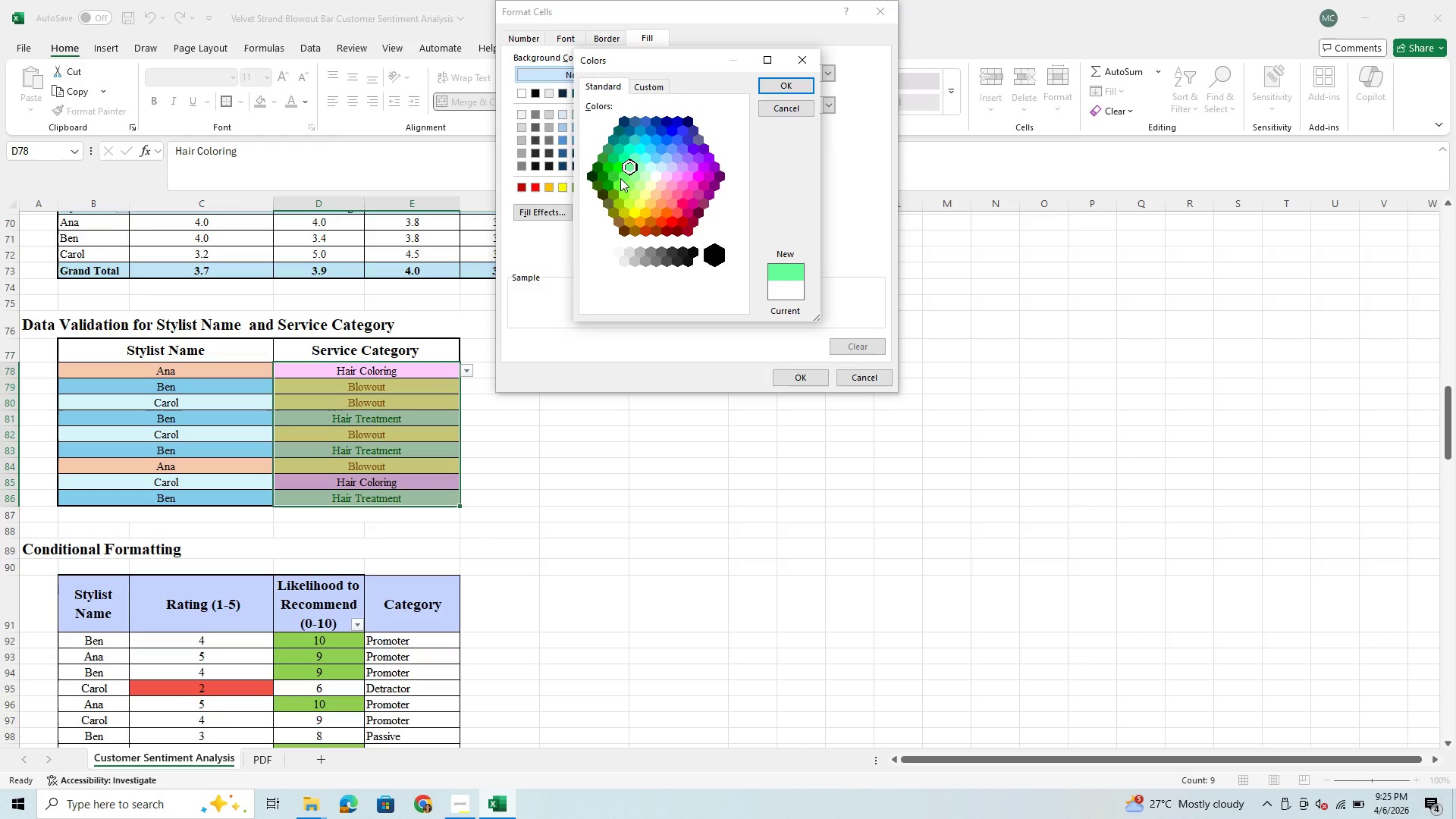 
left_click([620, 178])
 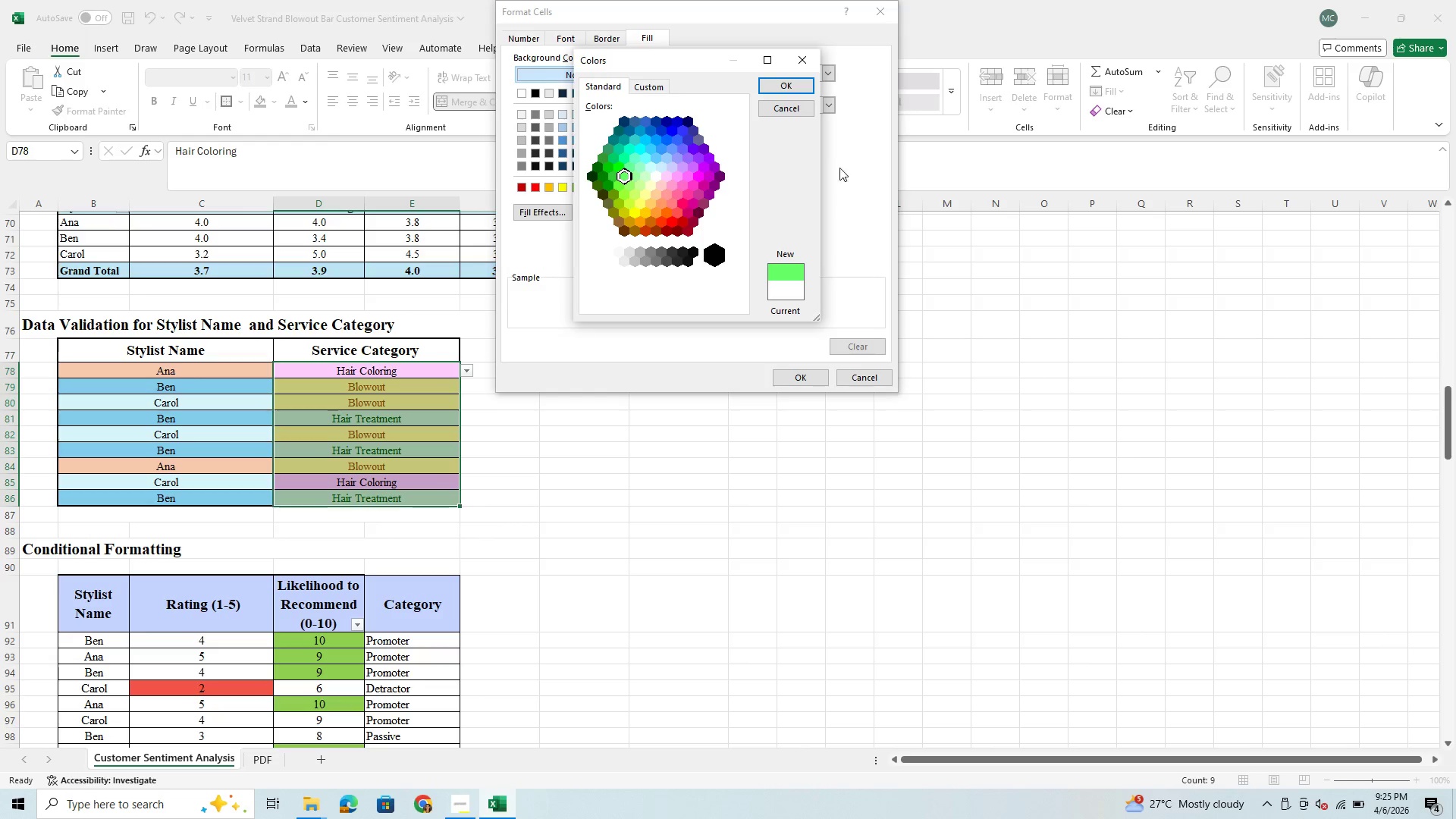 
left_click([800, 79])
 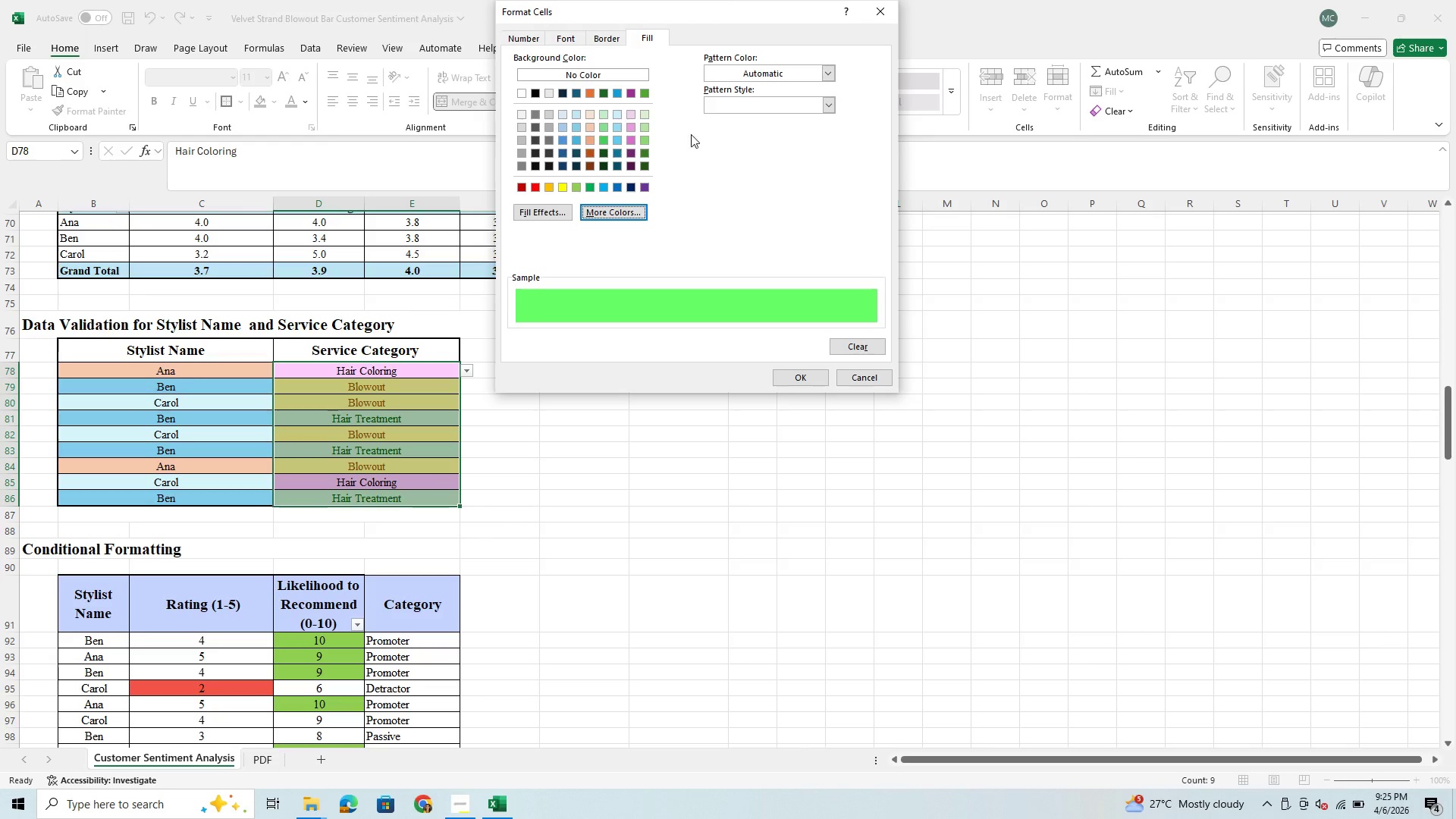 
left_click([649, 140])
 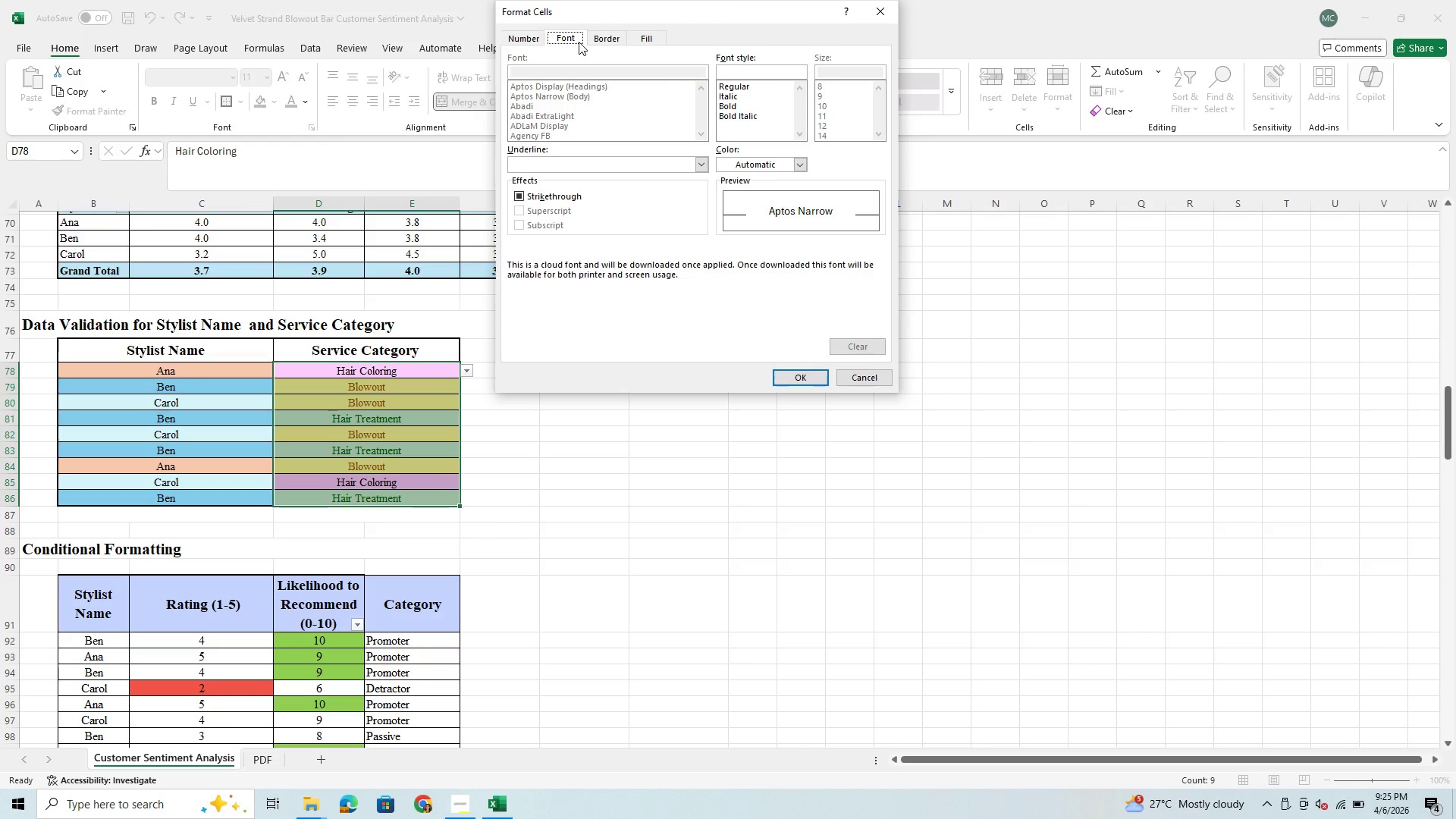 
left_click([799, 165])
 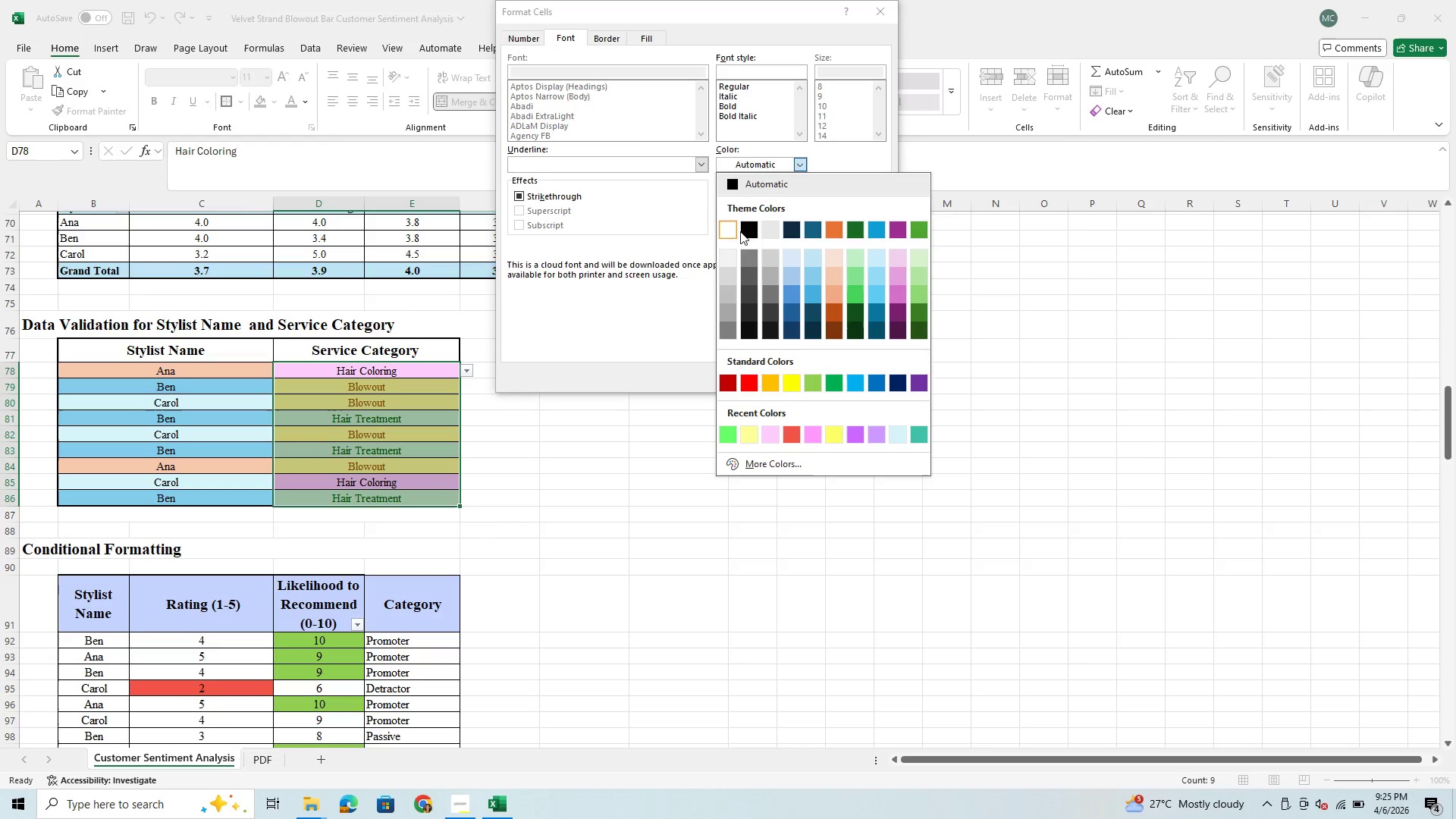 
left_click([754, 224])
 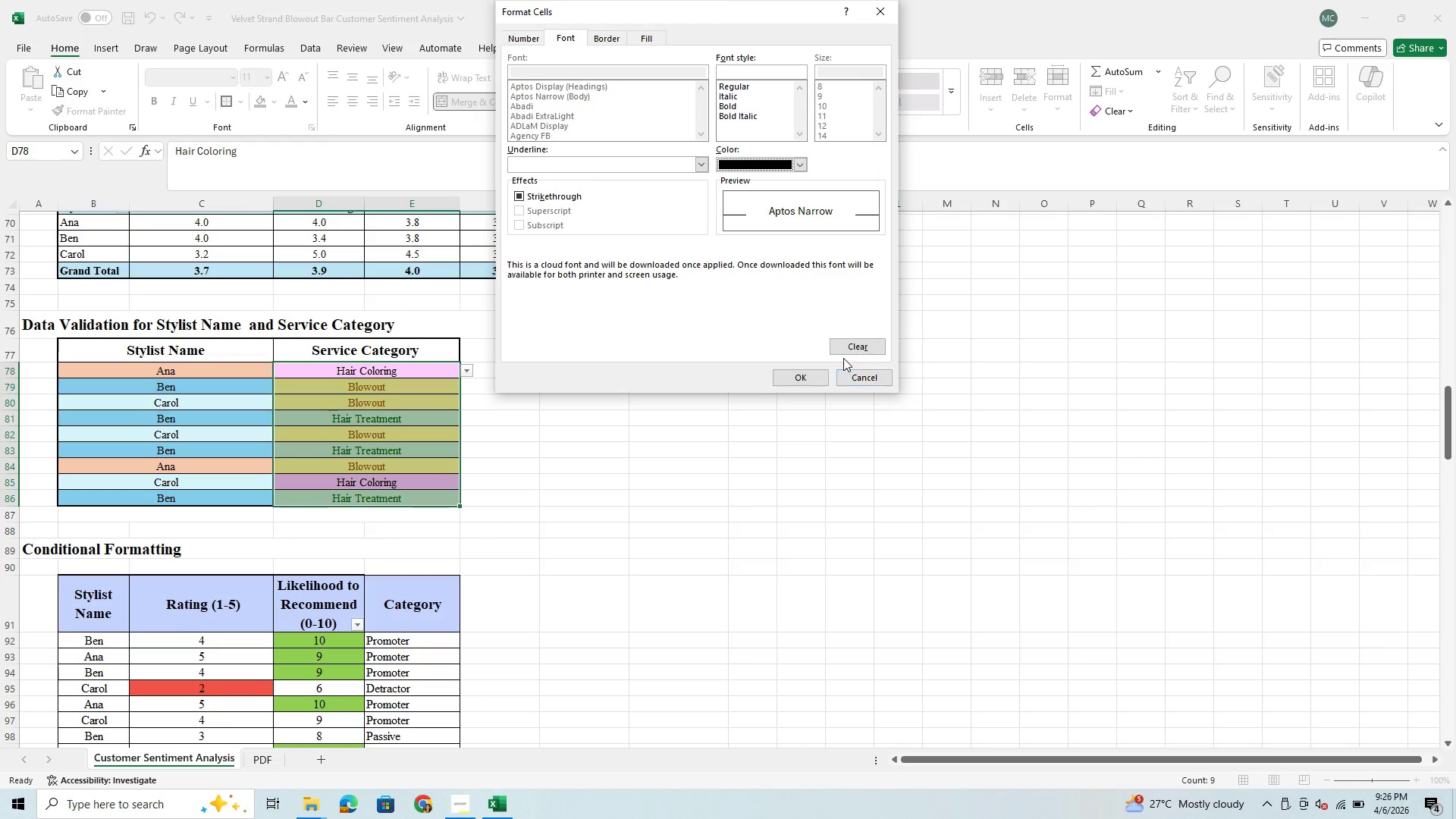 
wait(5.33)
 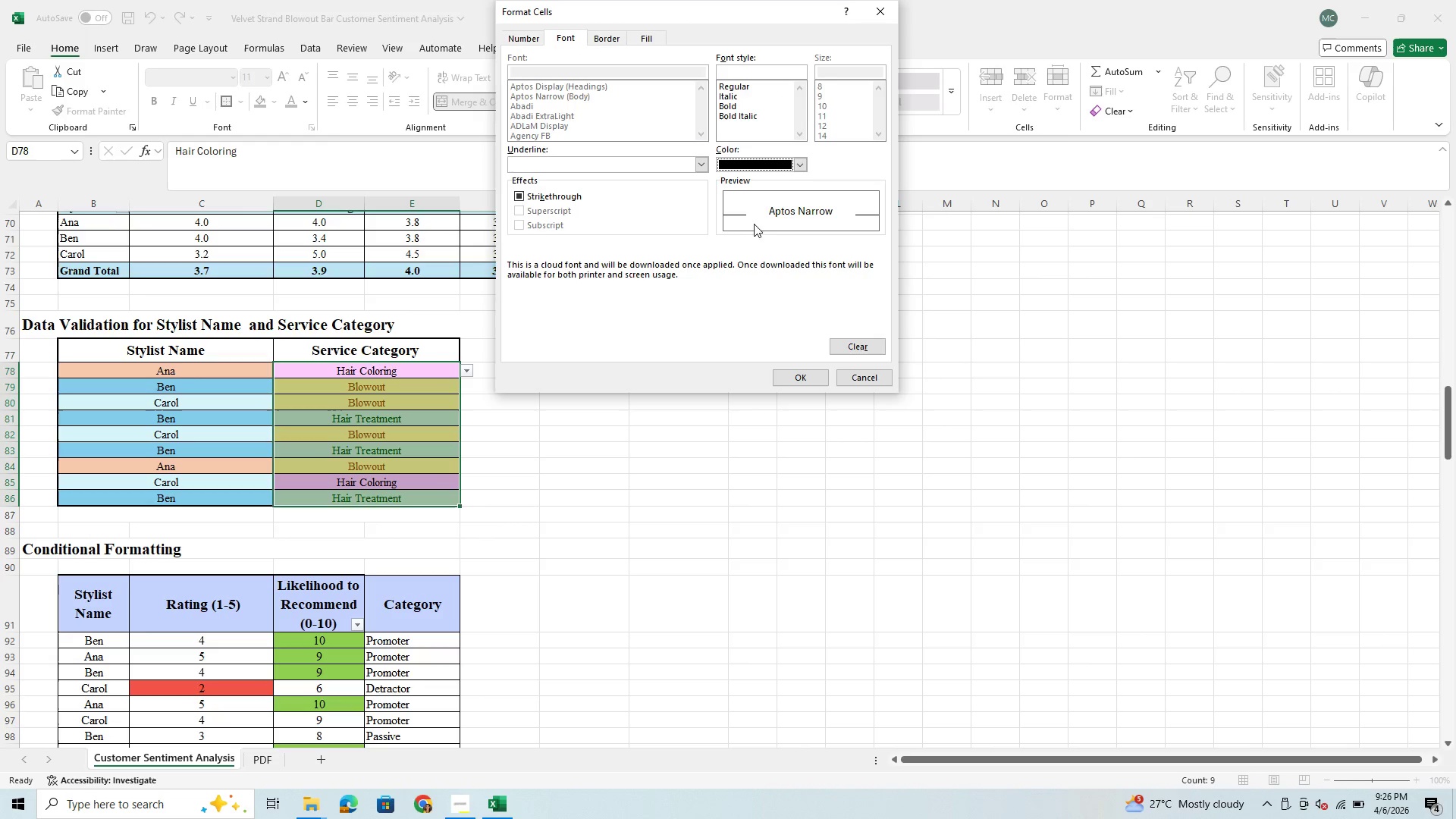 
left_click([805, 375])
 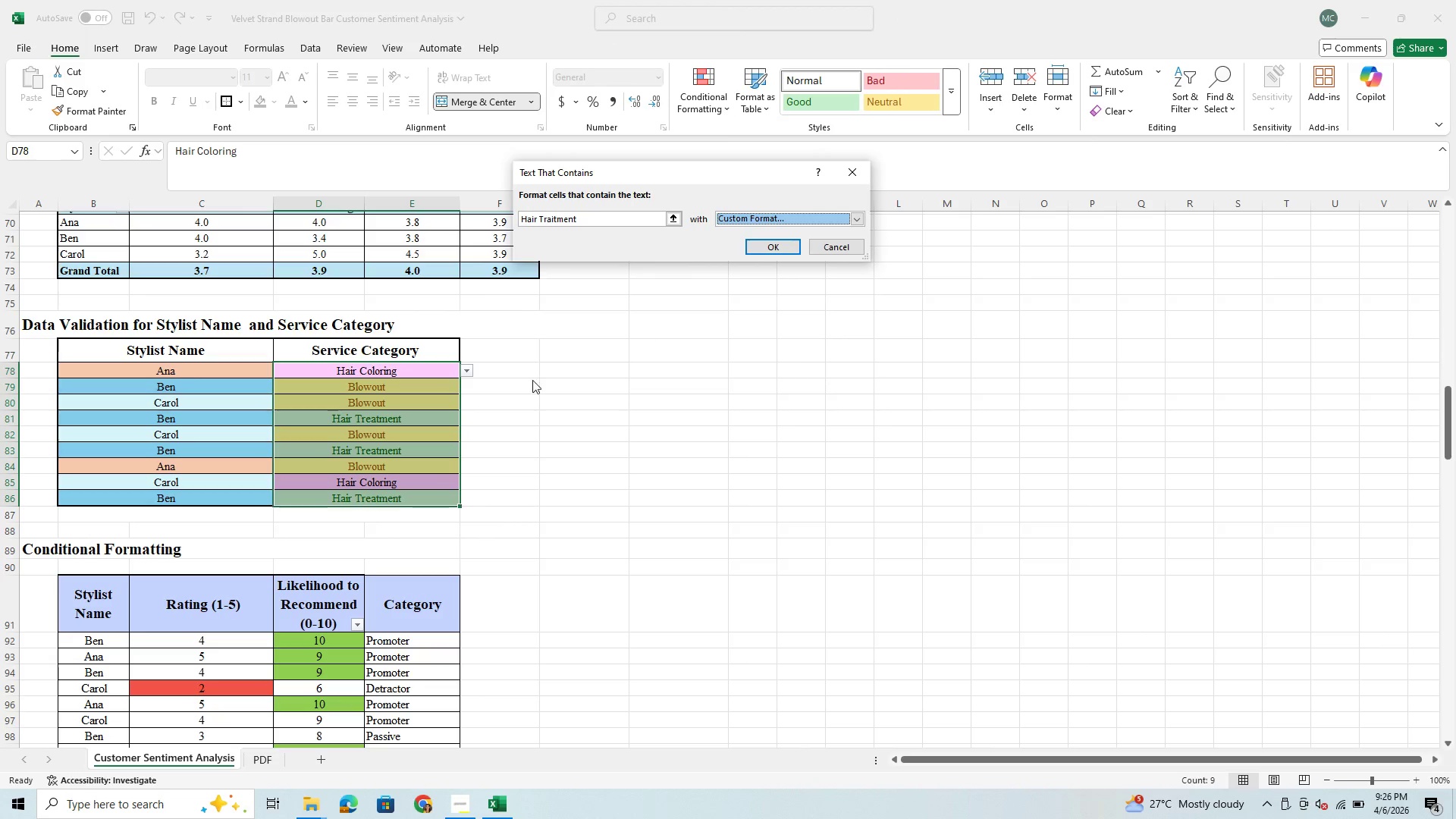 
left_click([789, 245])
 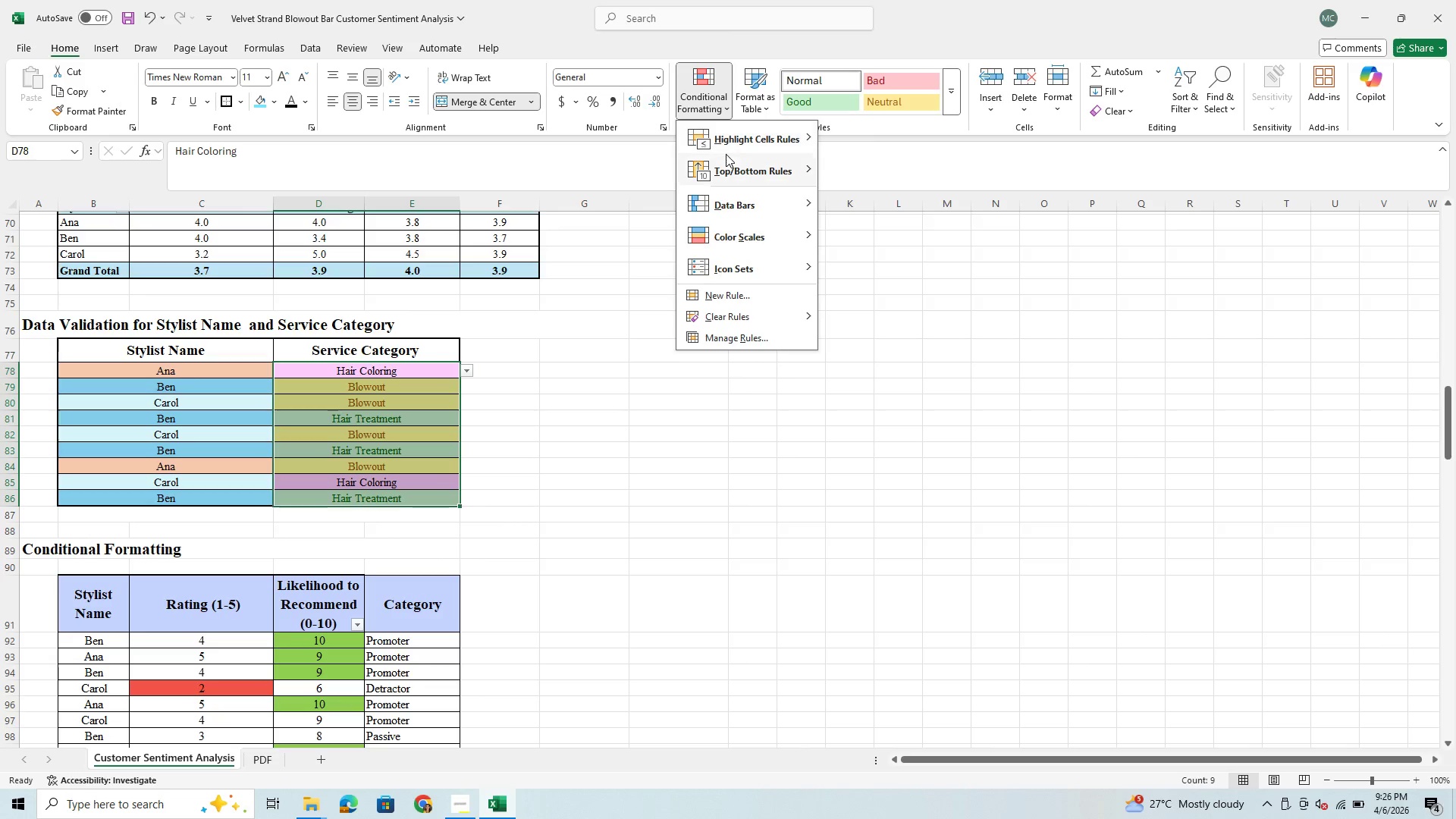 
wait(8.25)
 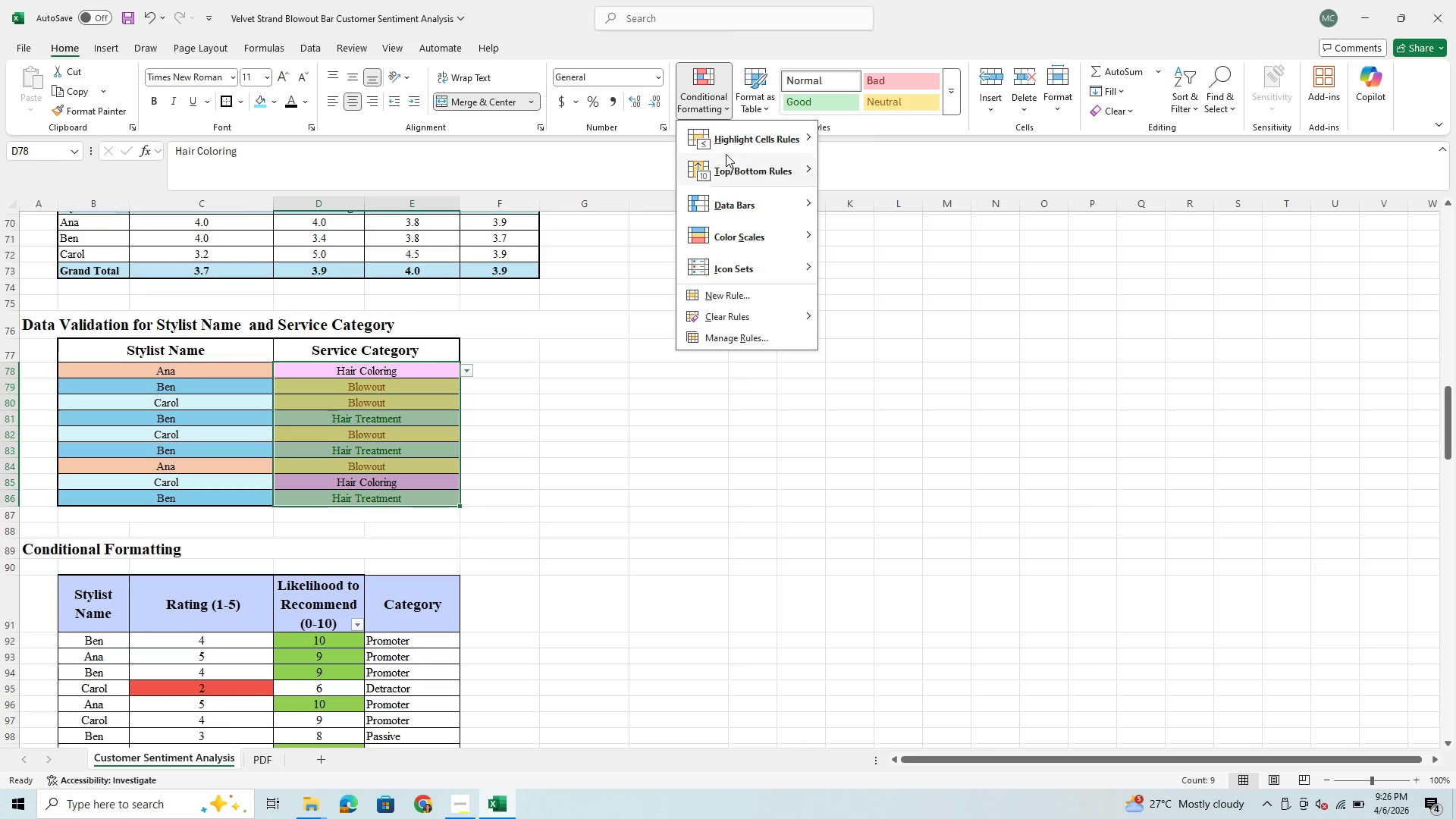 
left_click([925, 265])
 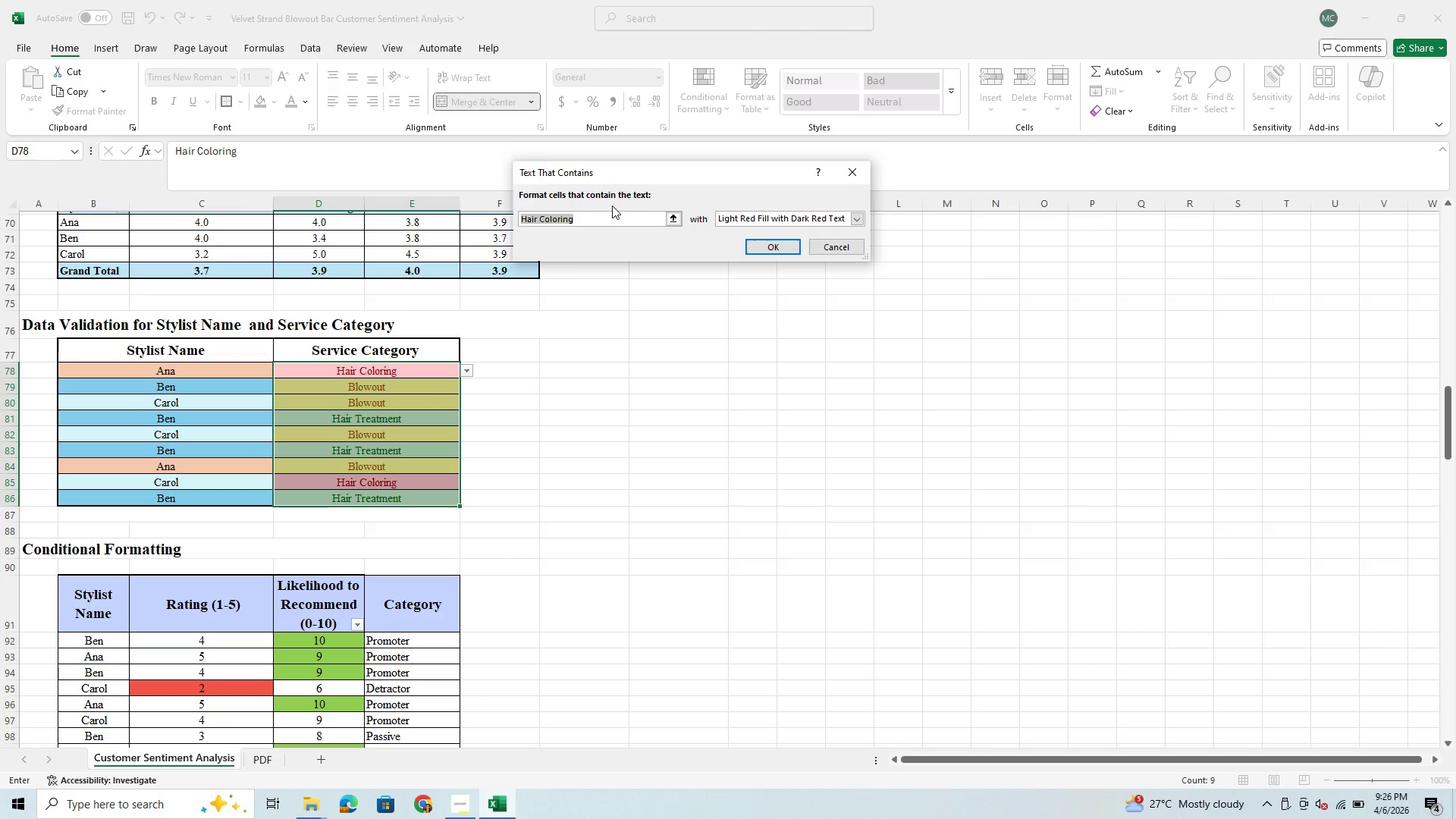 
left_click([592, 213])
 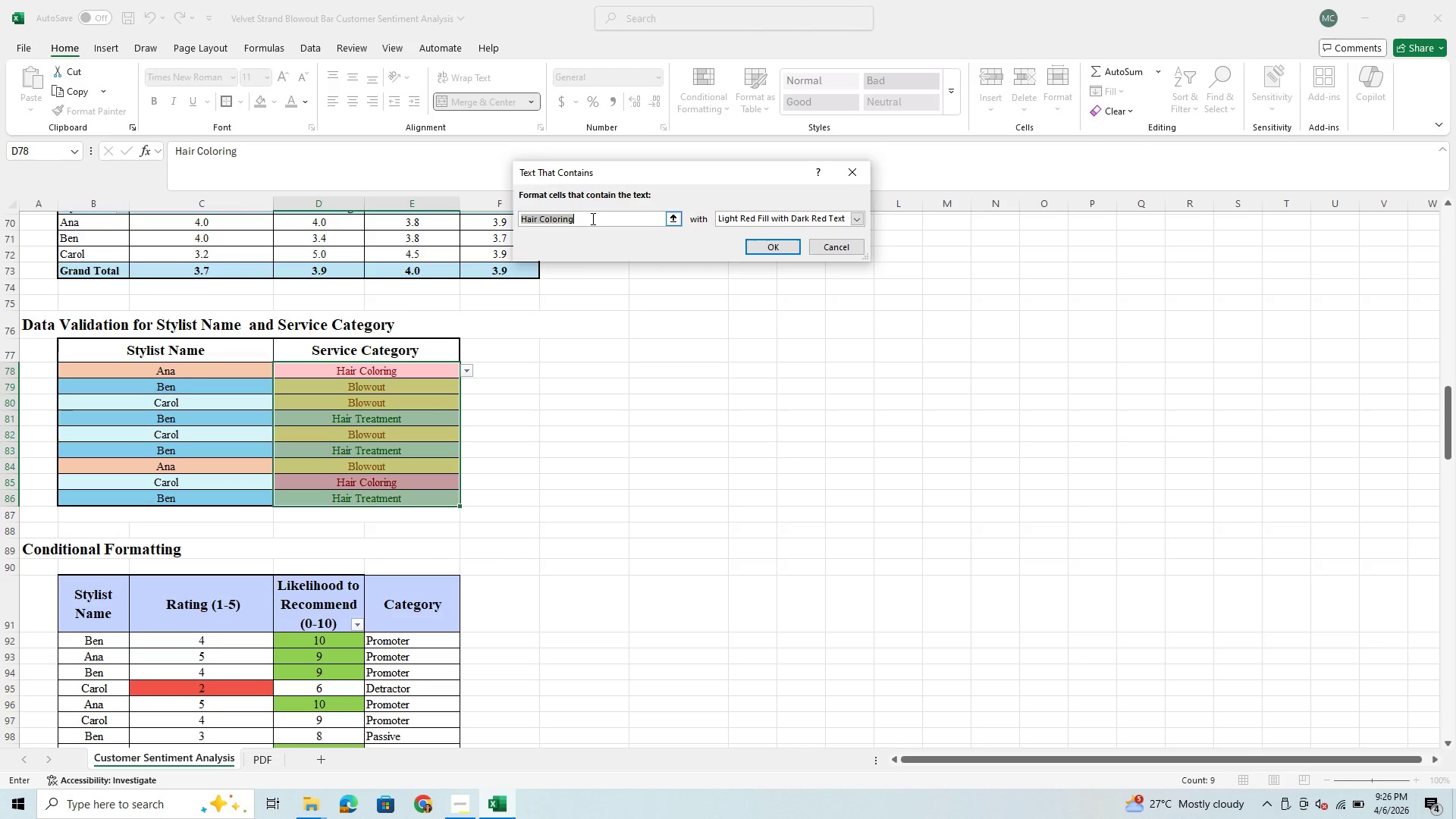 
type(Blowout)
 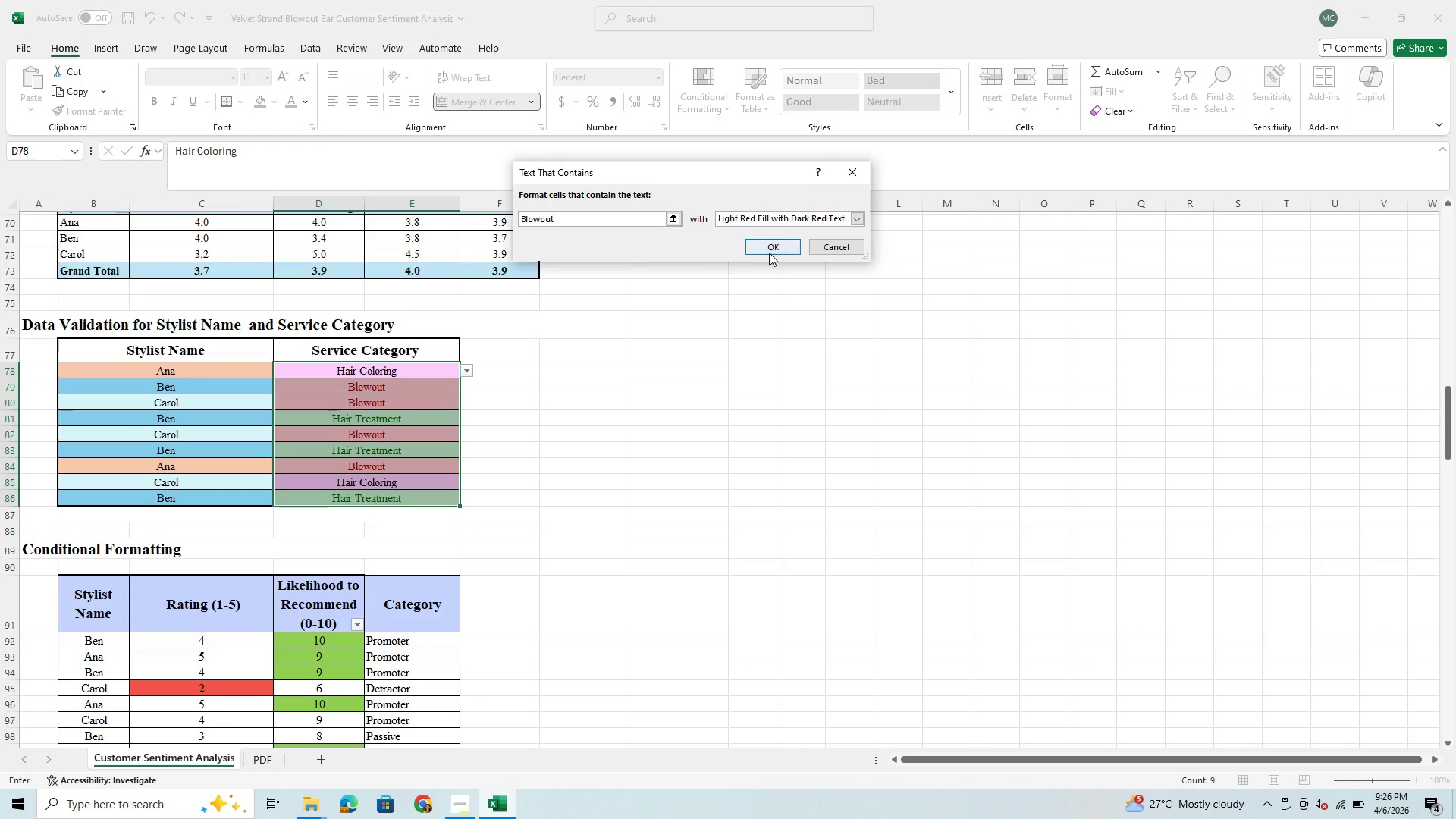 
left_click([856, 217])
 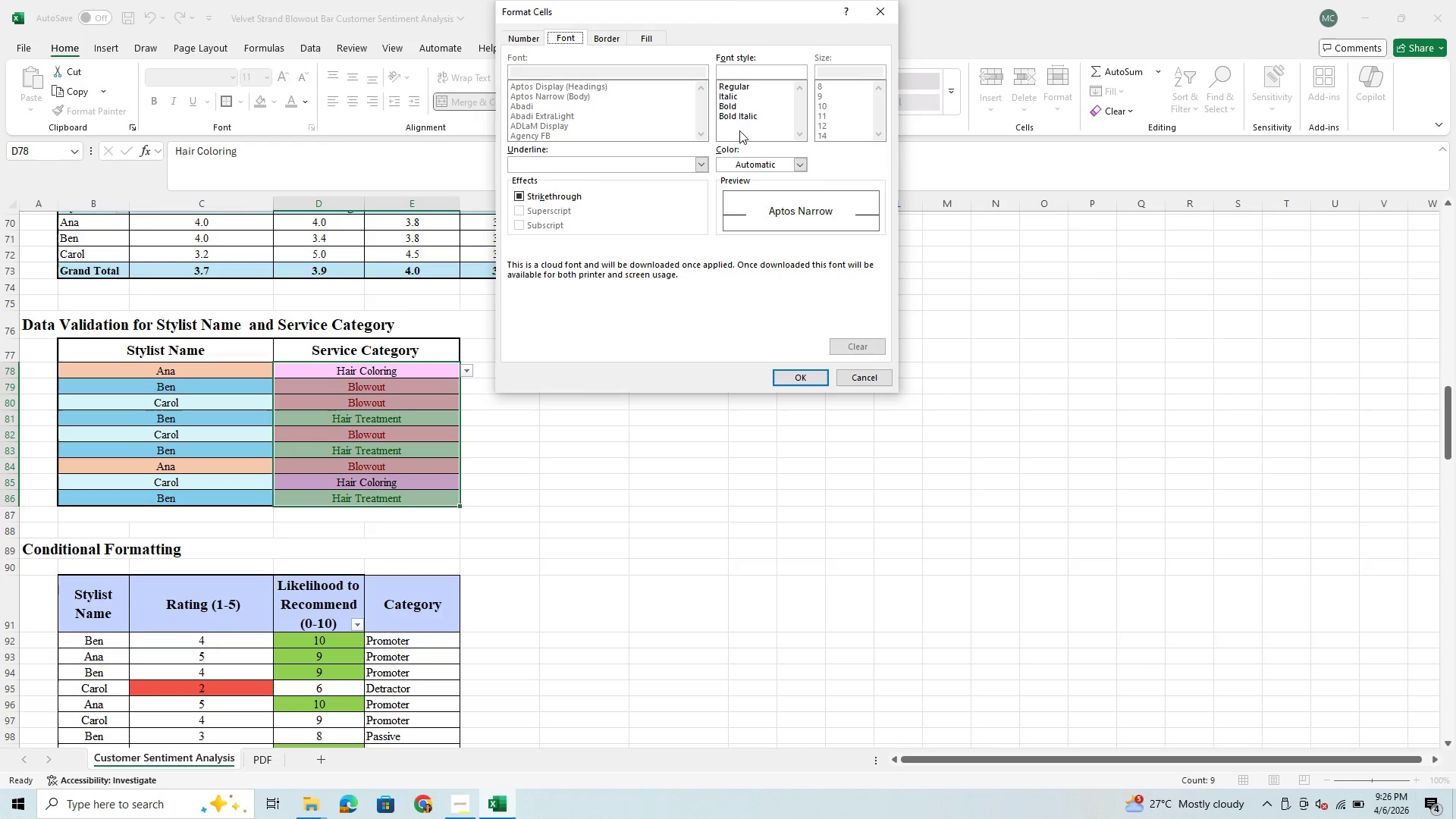 
wait(7.89)
 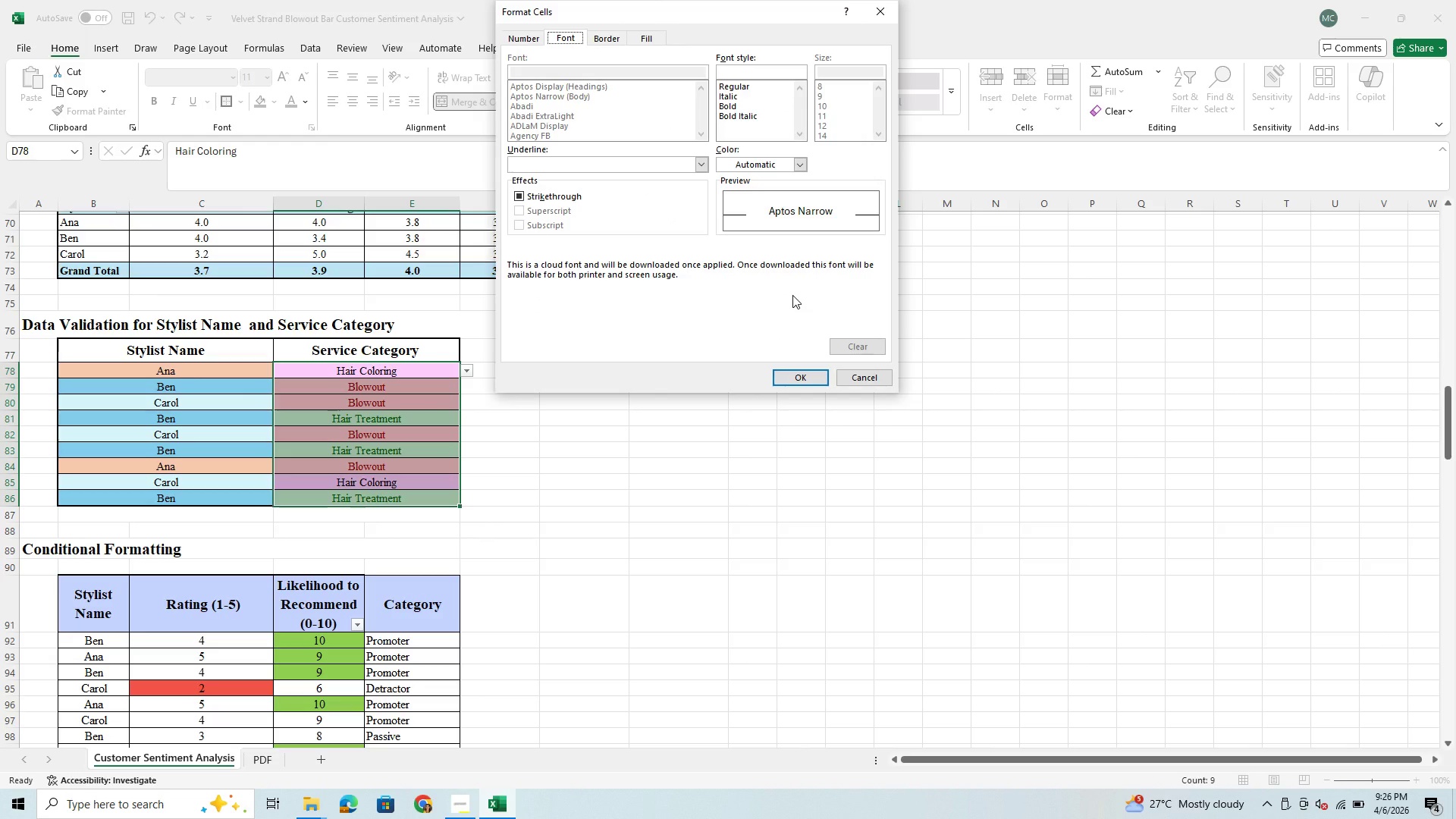 
left_click([655, 38])
 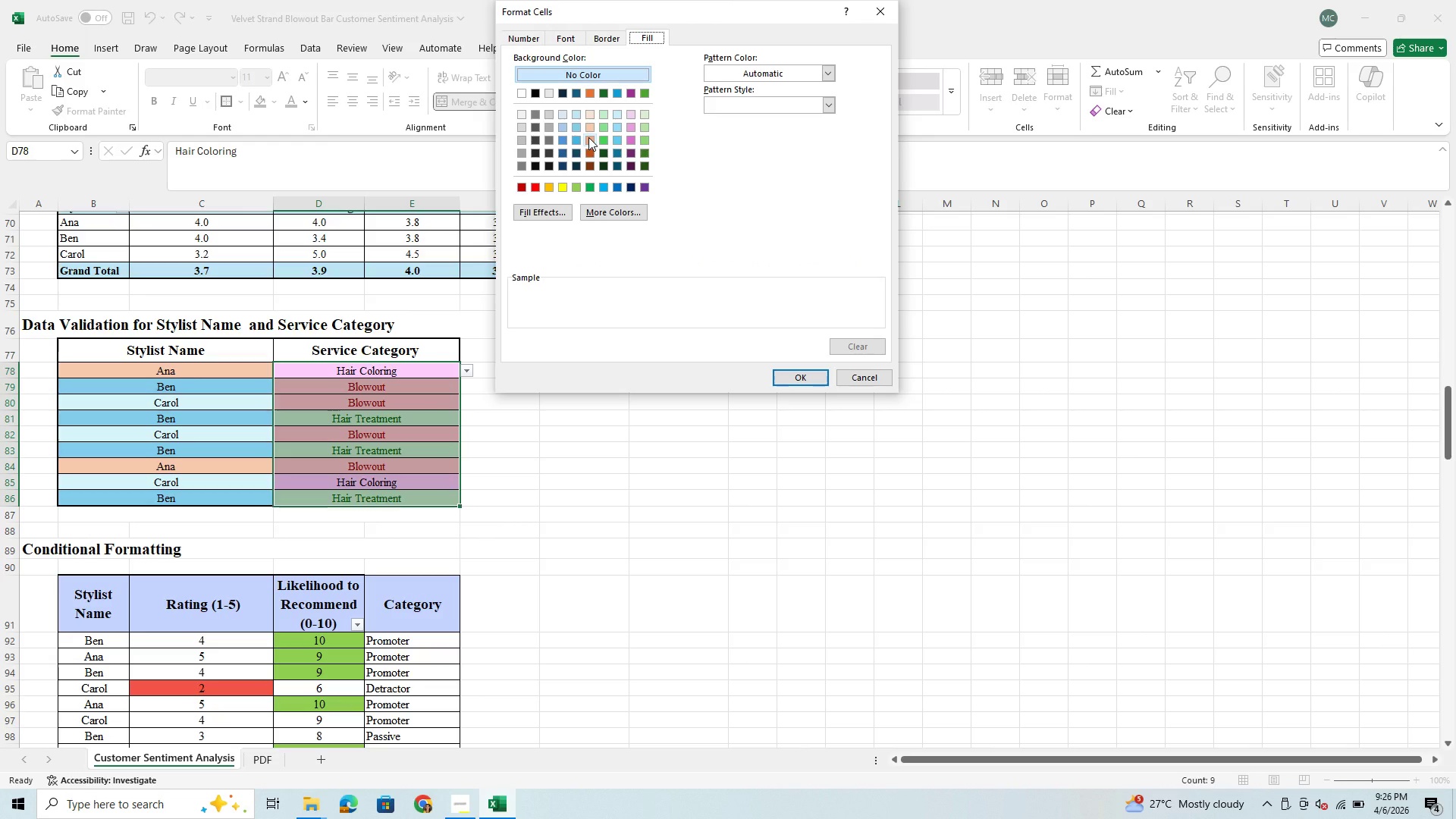 
wait(12.92)
 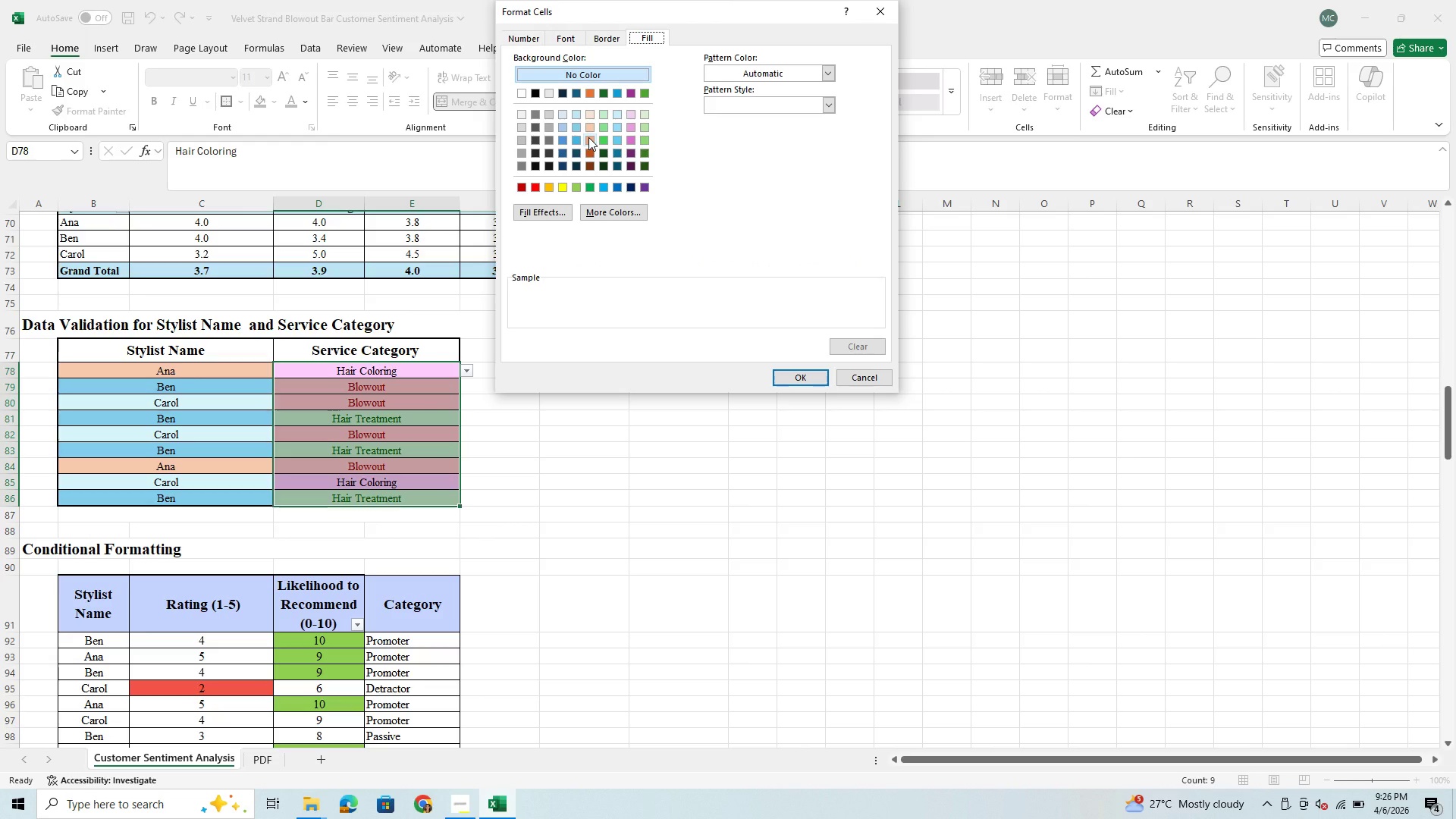 
left_click([595, 126])
 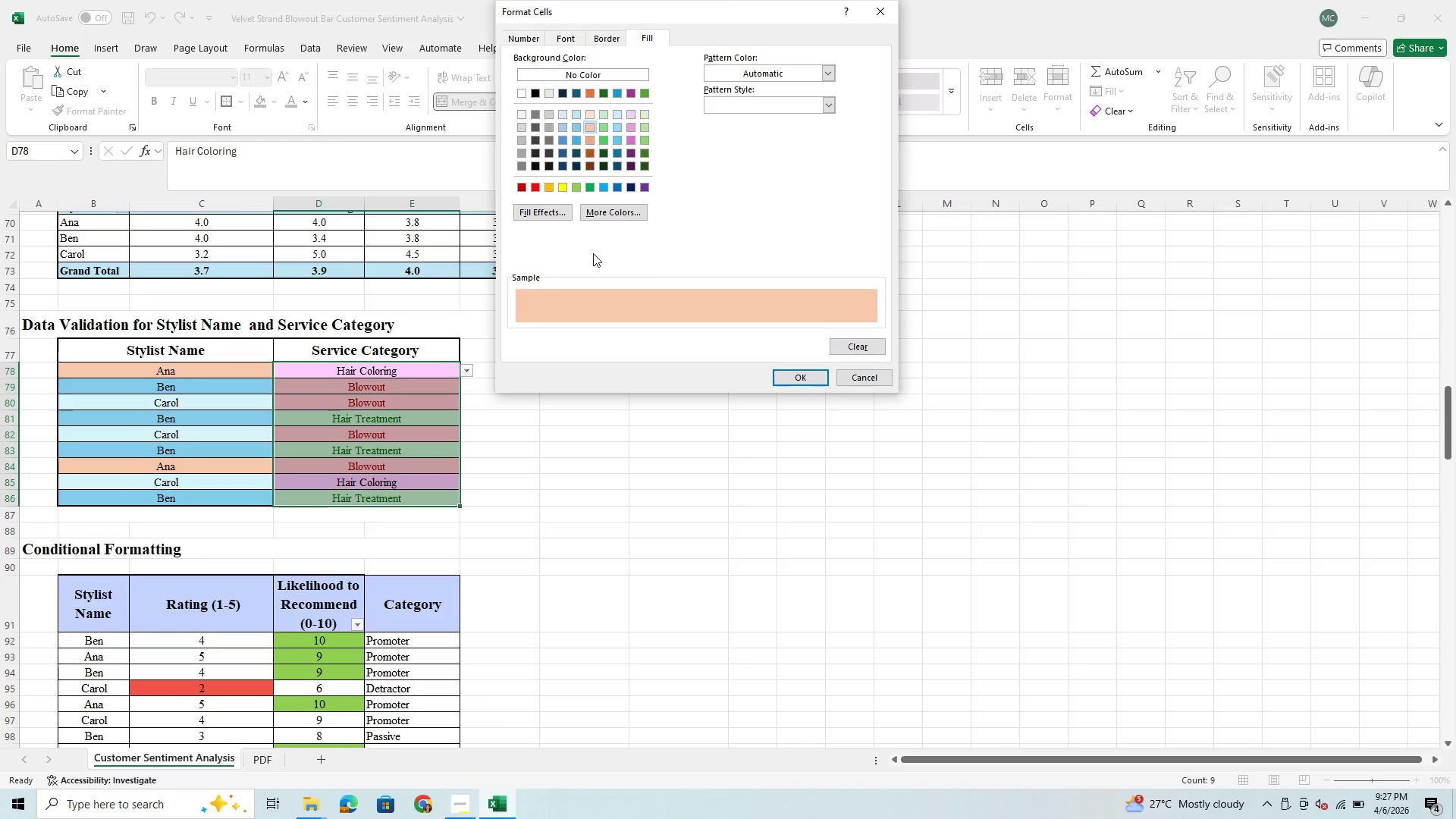 
wait(19.97)
 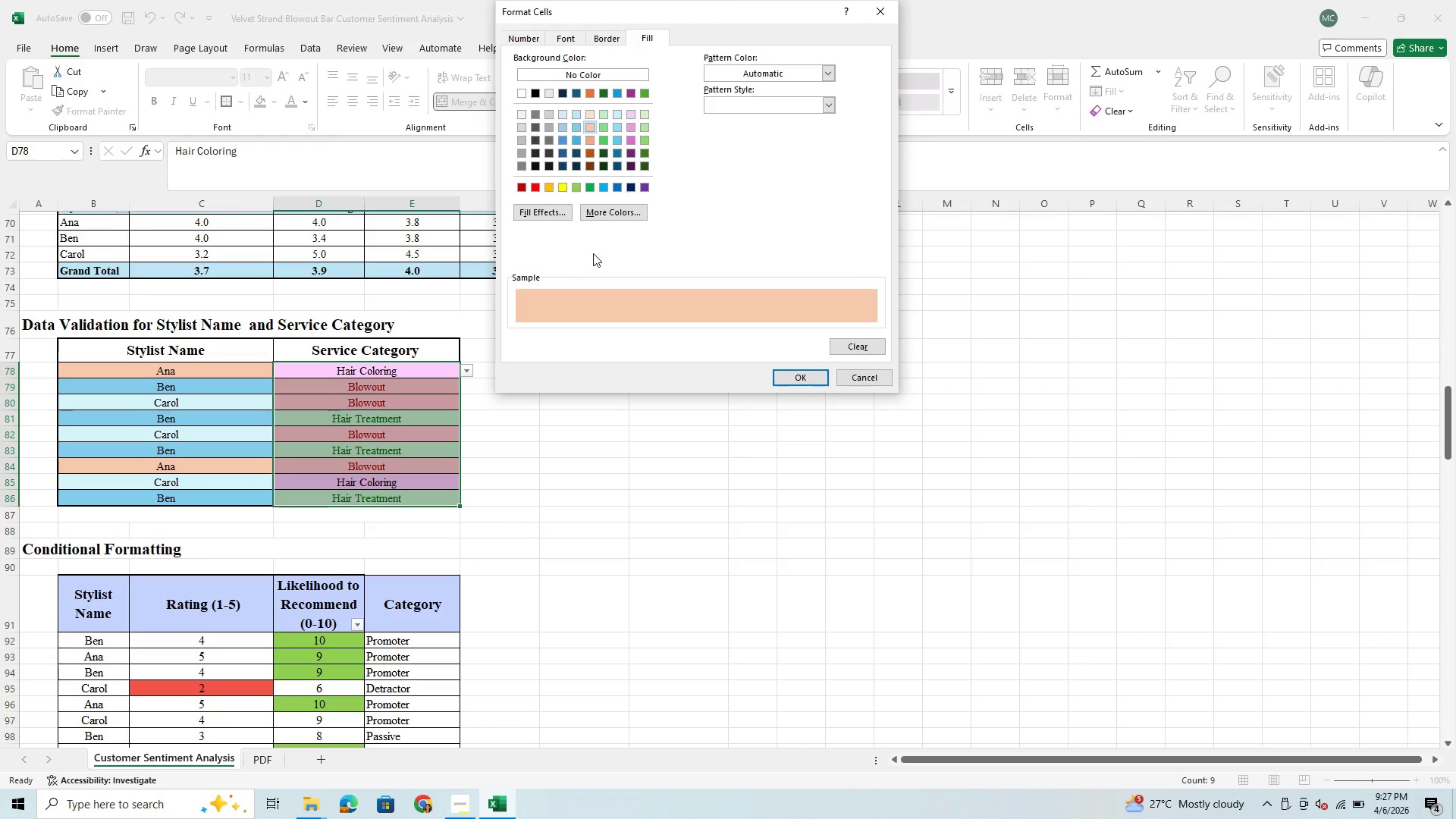 
left_click_drag(start_coordinate=[600, 209], to_coordinate=[599, 212])
 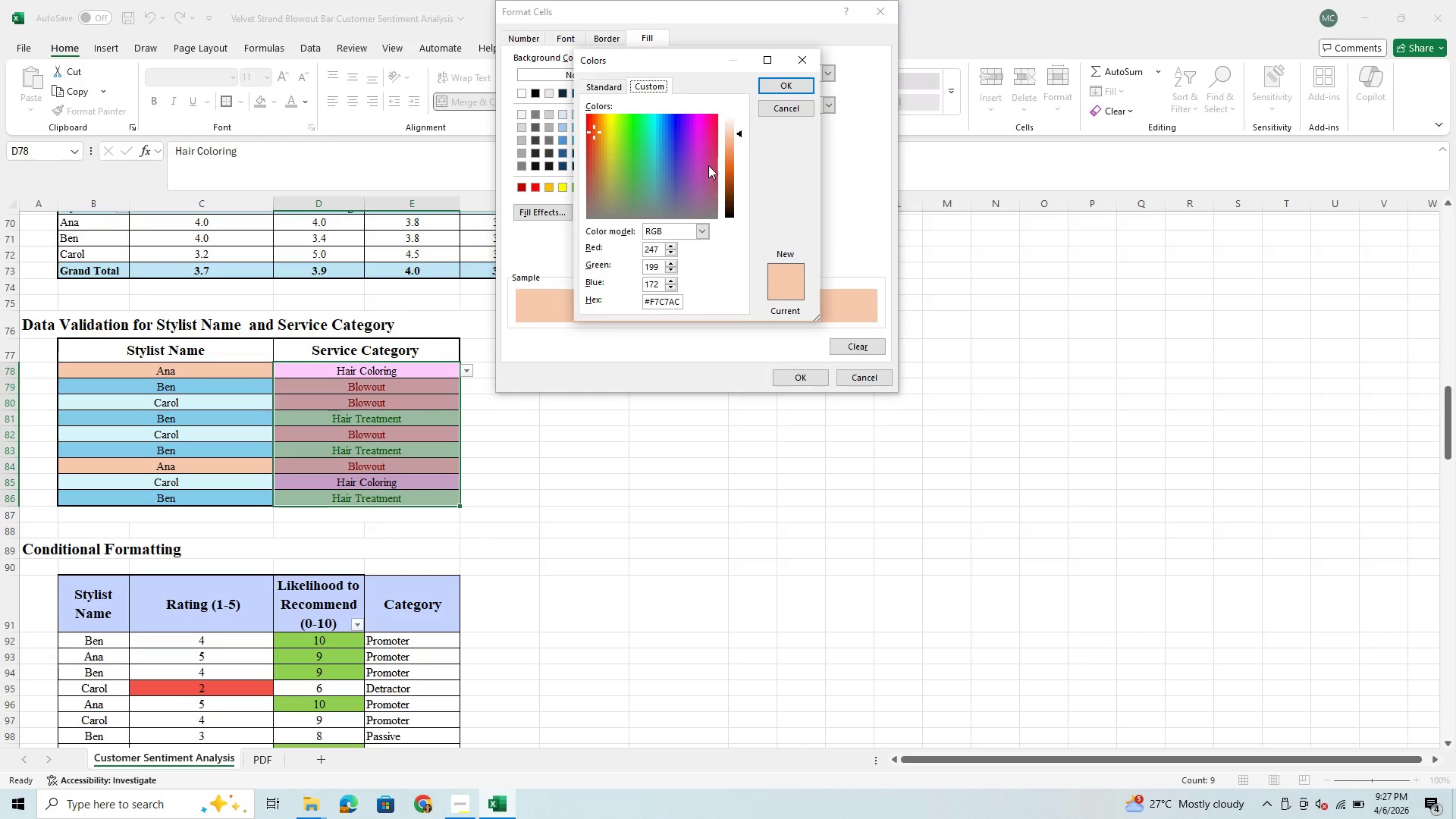 
left_click([708, 162])
 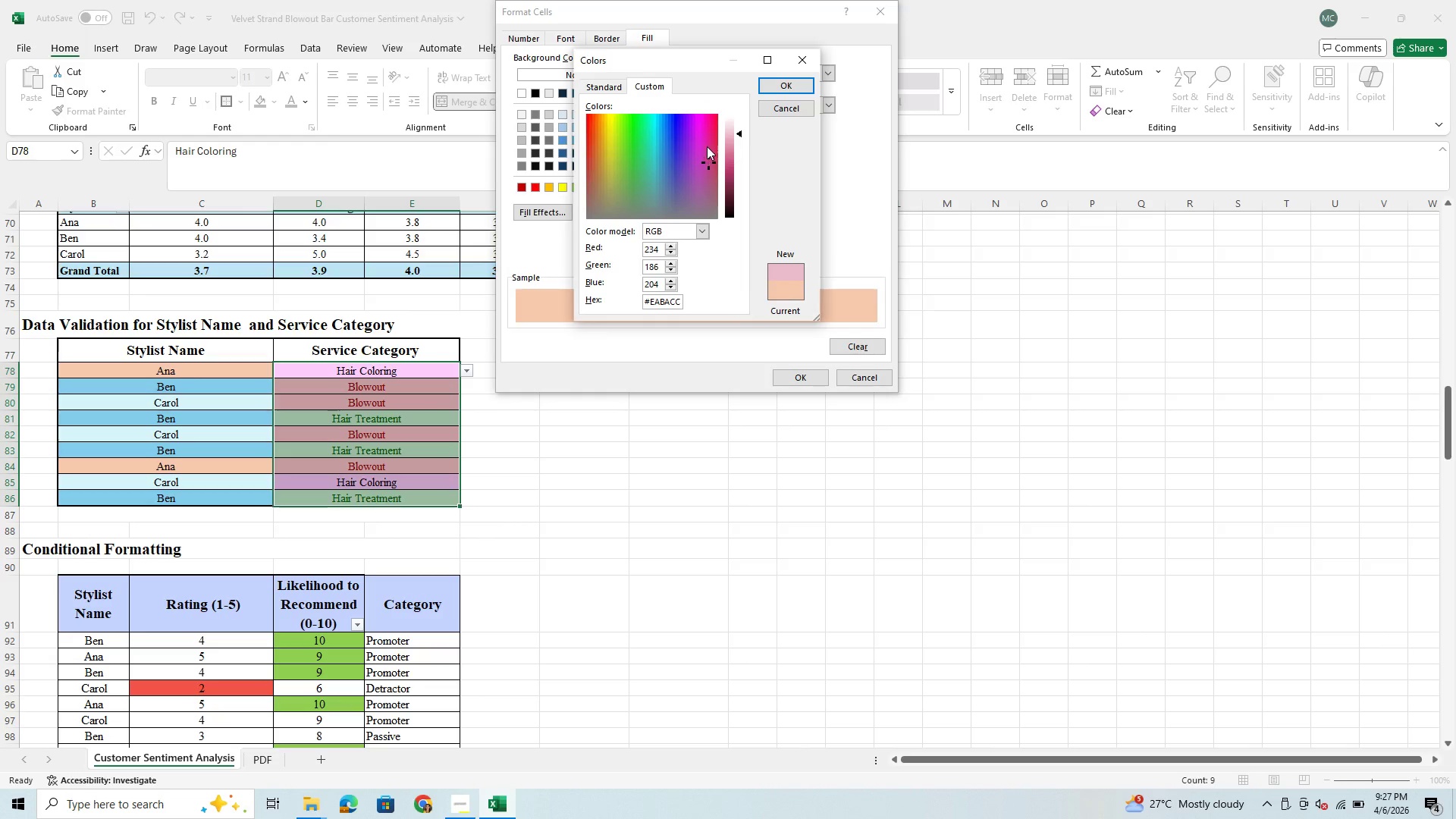 
left_click([704, 143])
 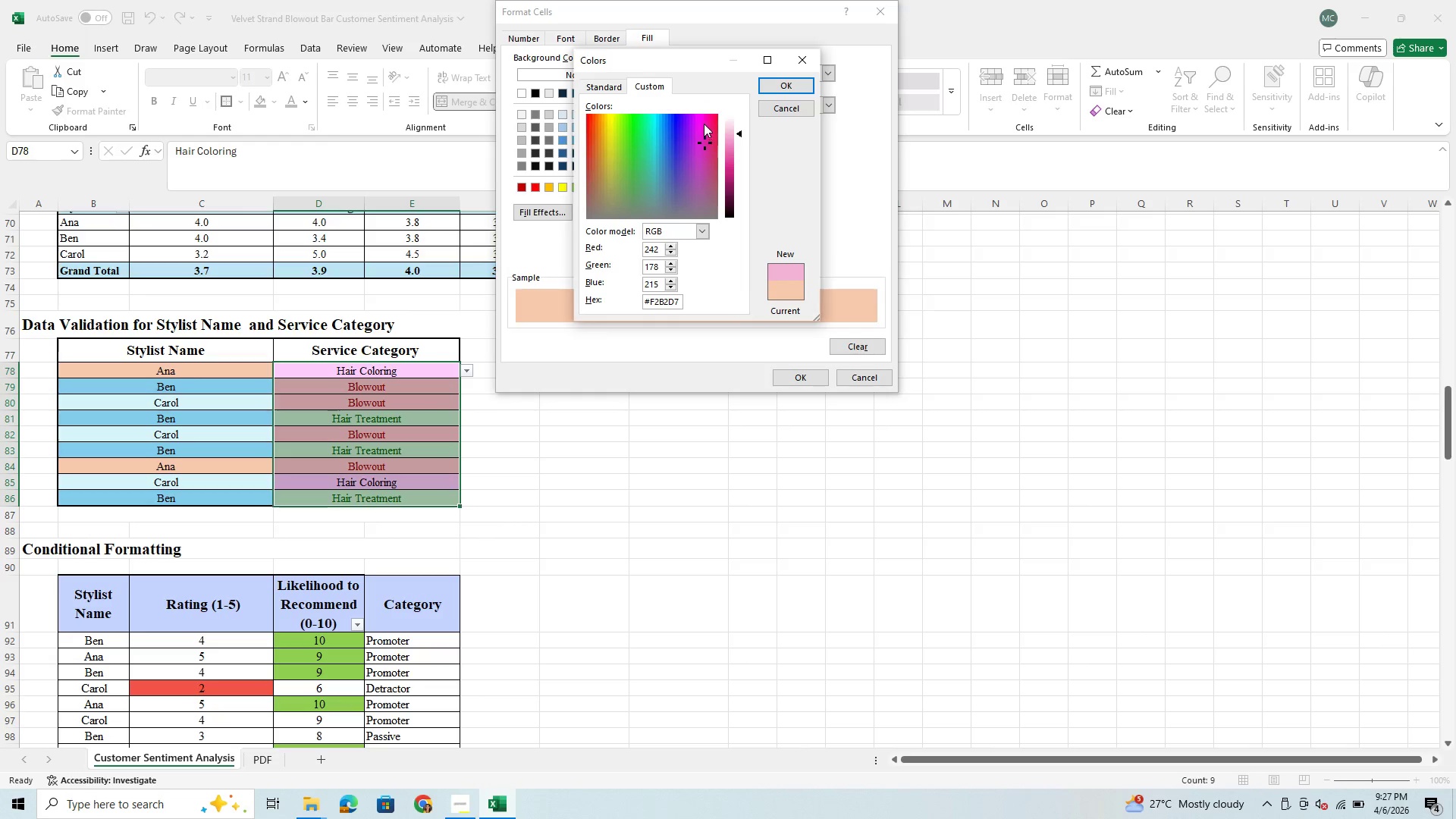 
left_click([705, 119])
 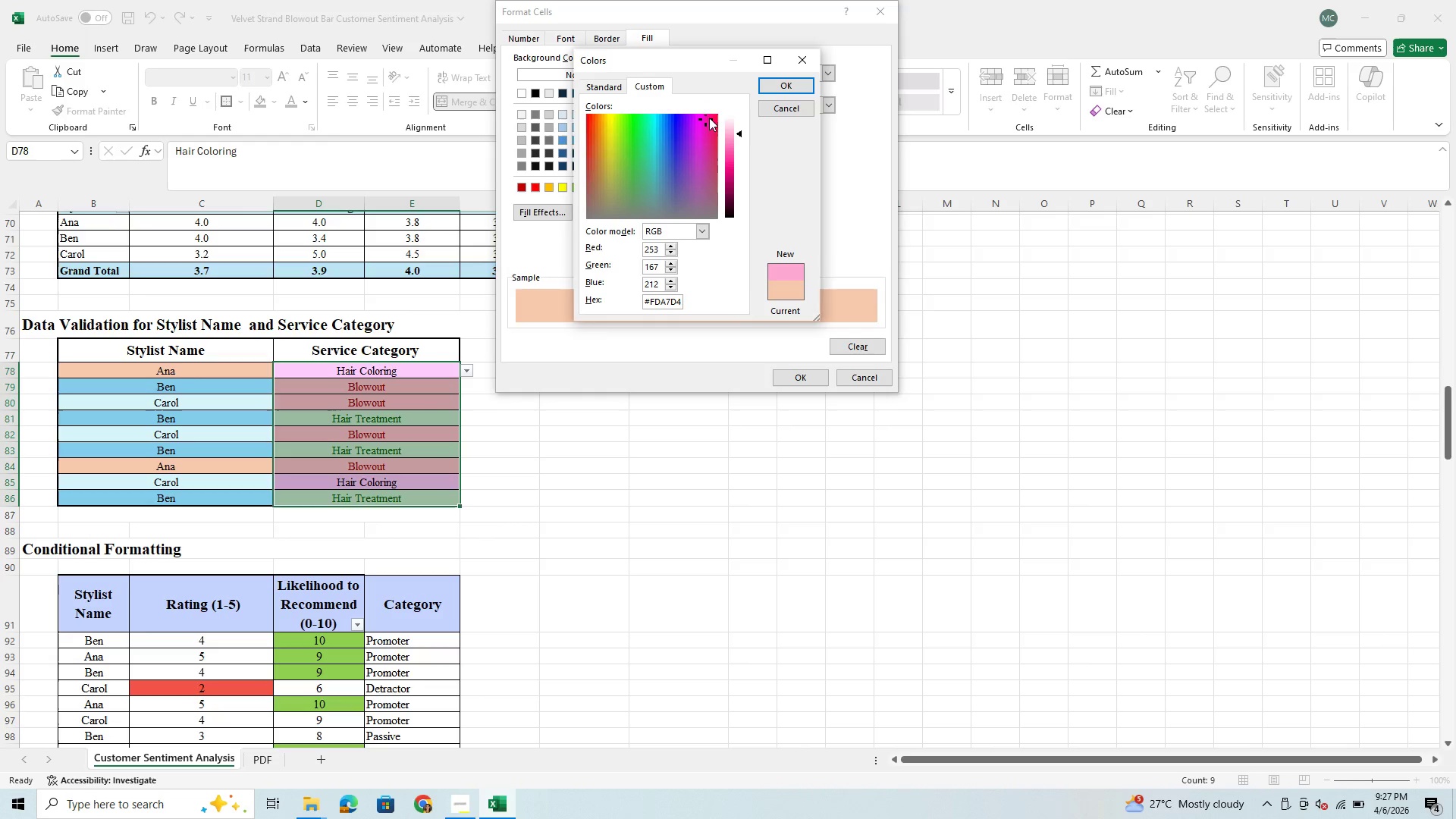 
left_click([714, 118])
 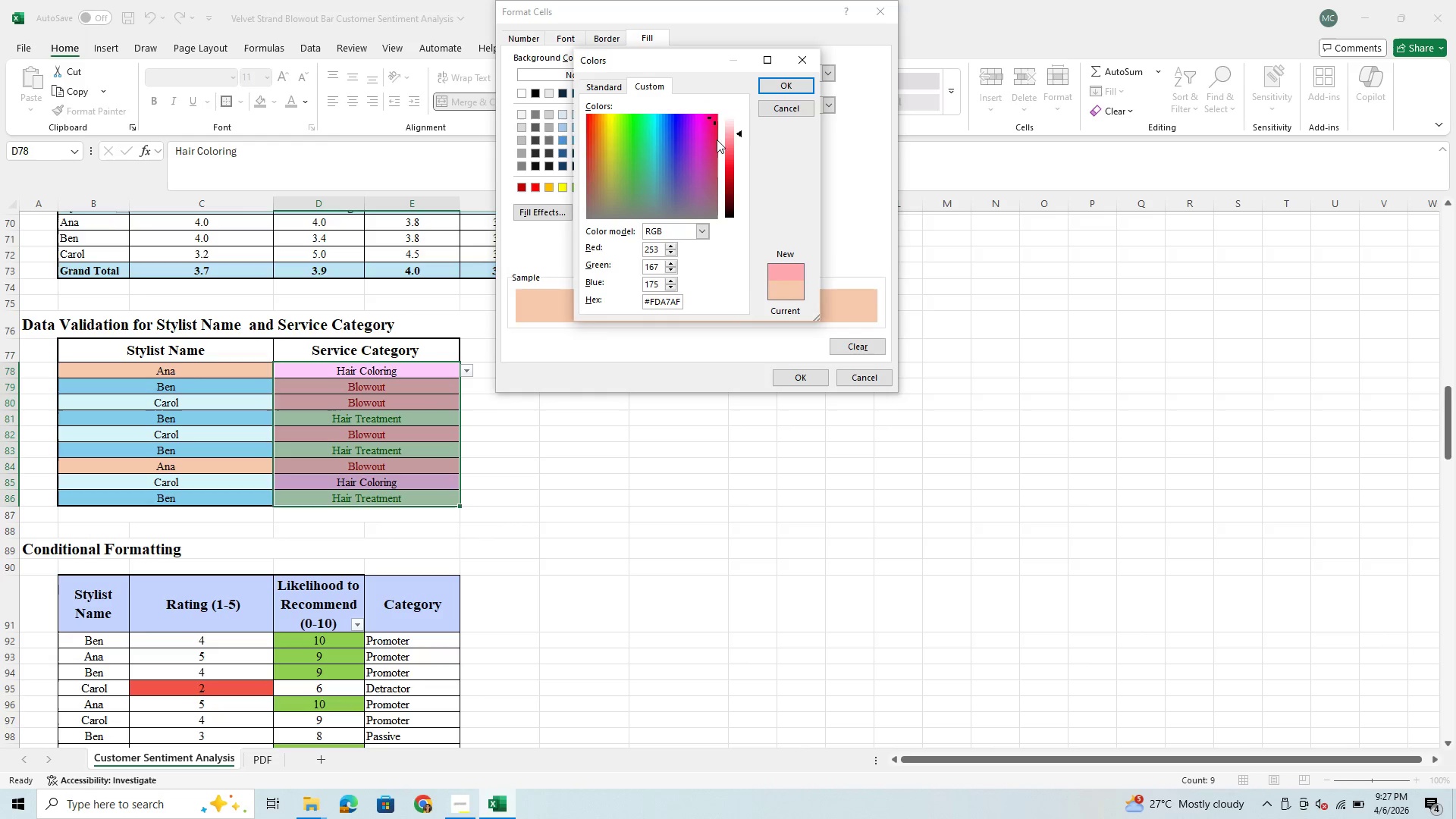 
left_click([713, 149])
 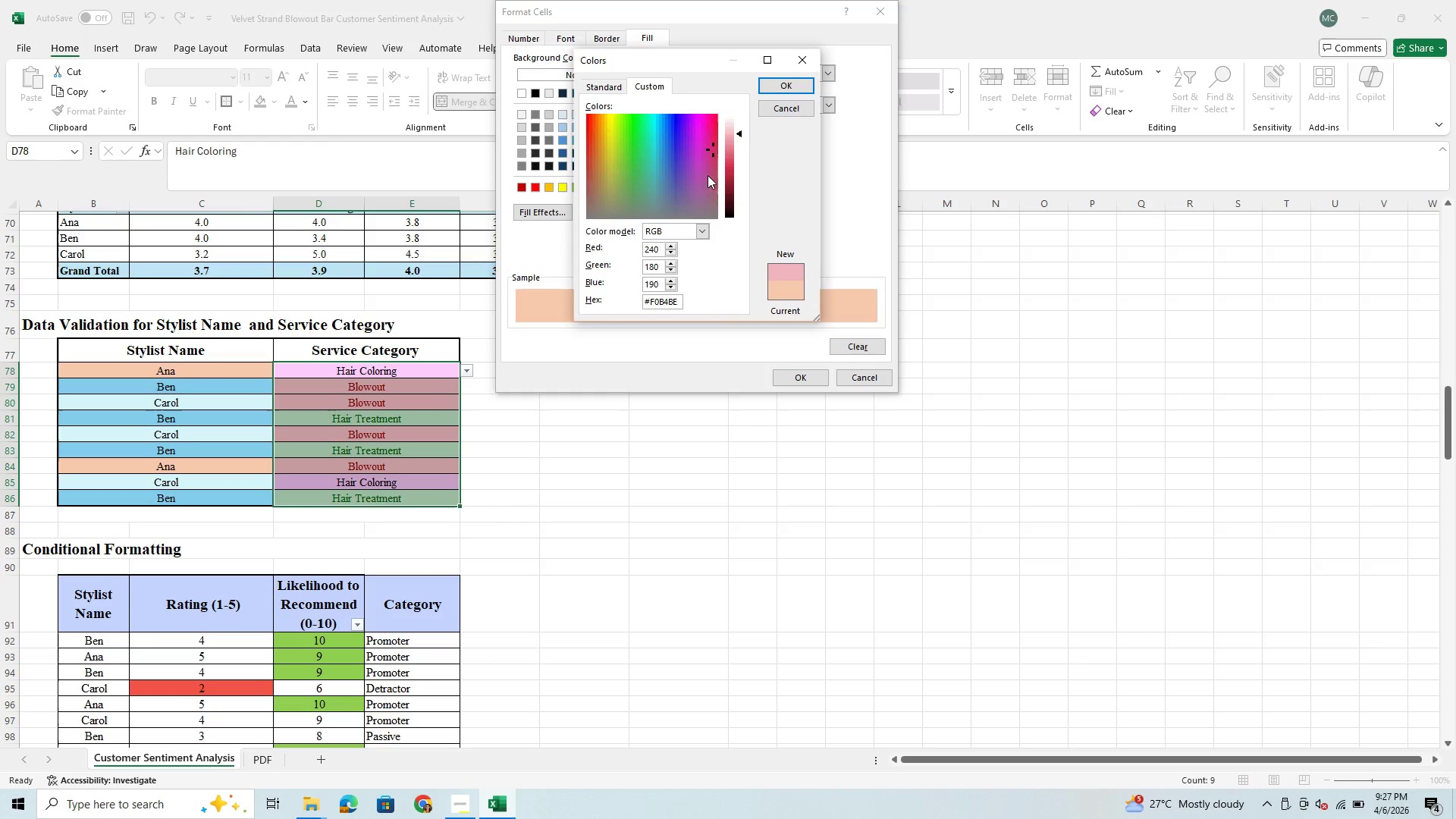 
left_click_drag(start_coordinate=[708, 180], to_coordinate=[708, 187])
 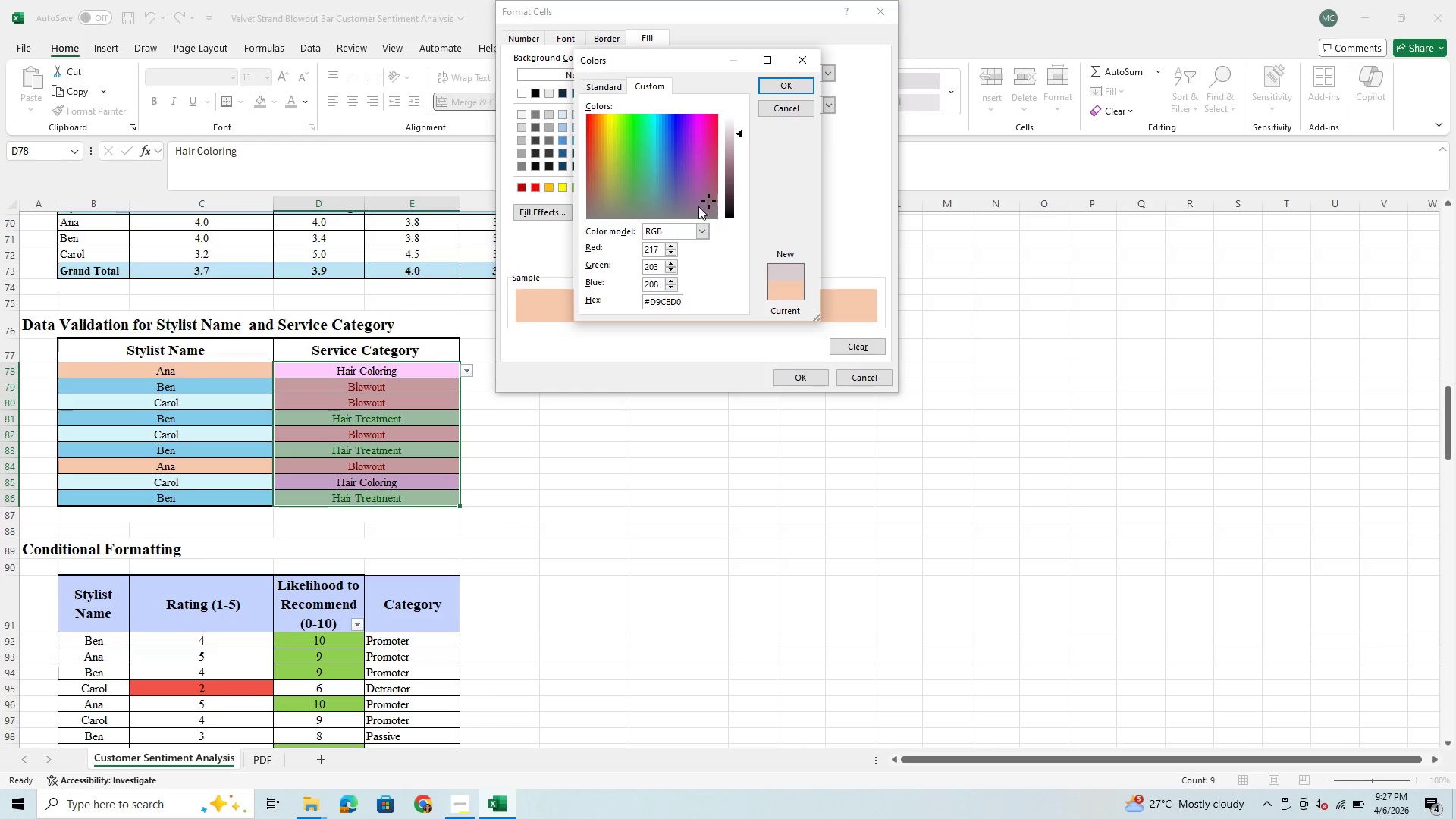 
double_click([691, 211])
 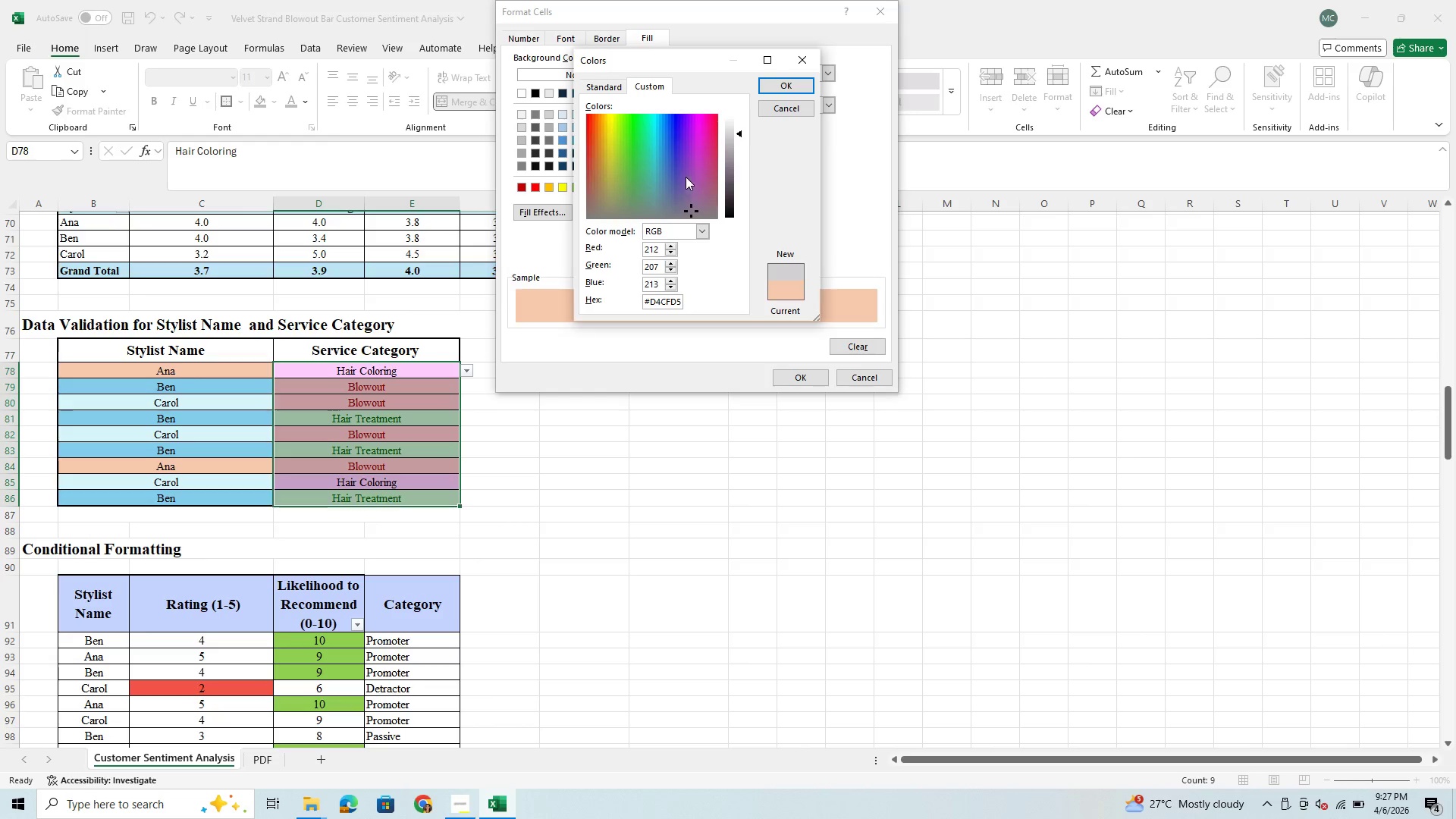 
triple_click([686, 174])
 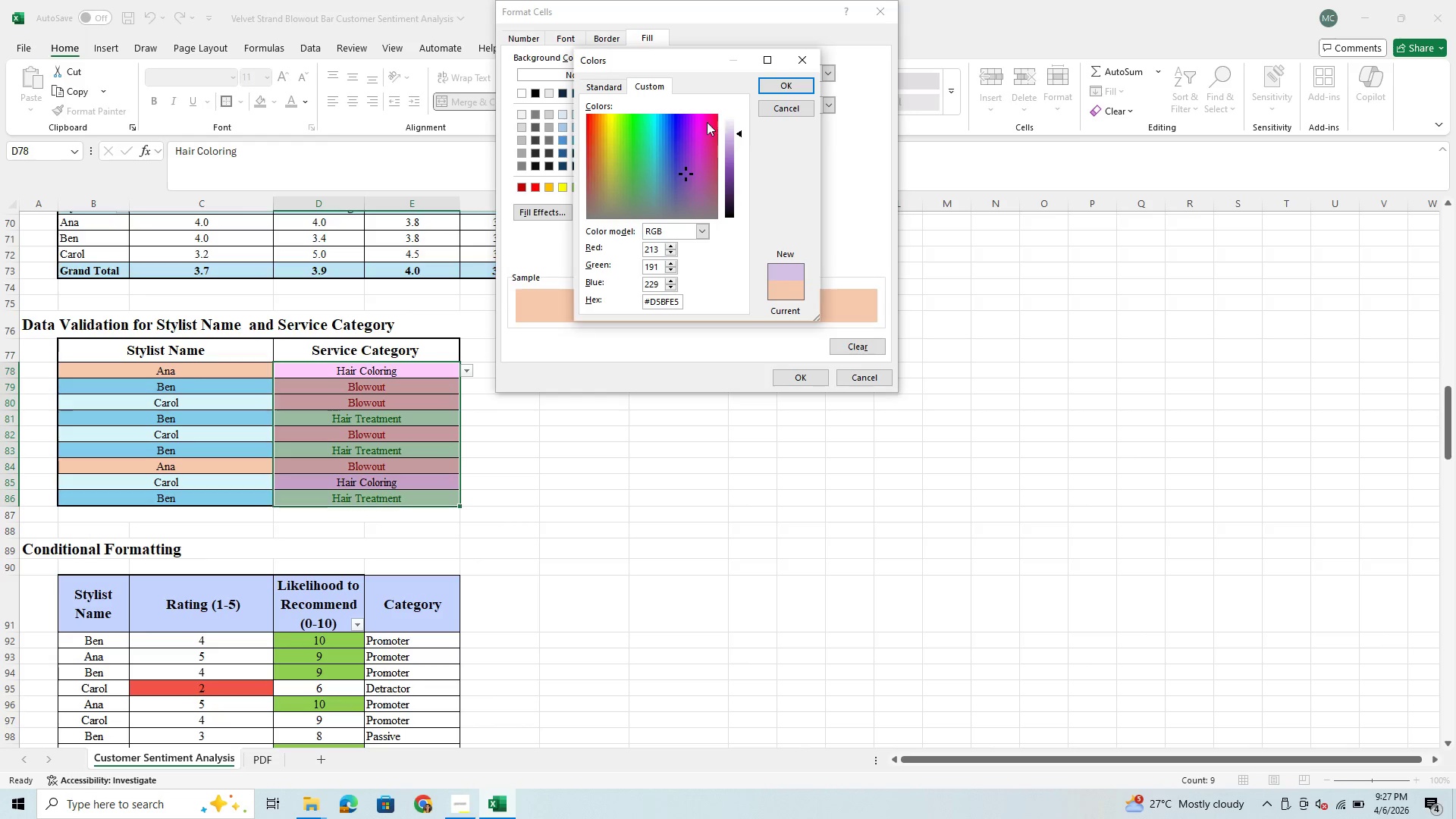 
left_click([715, 120])
 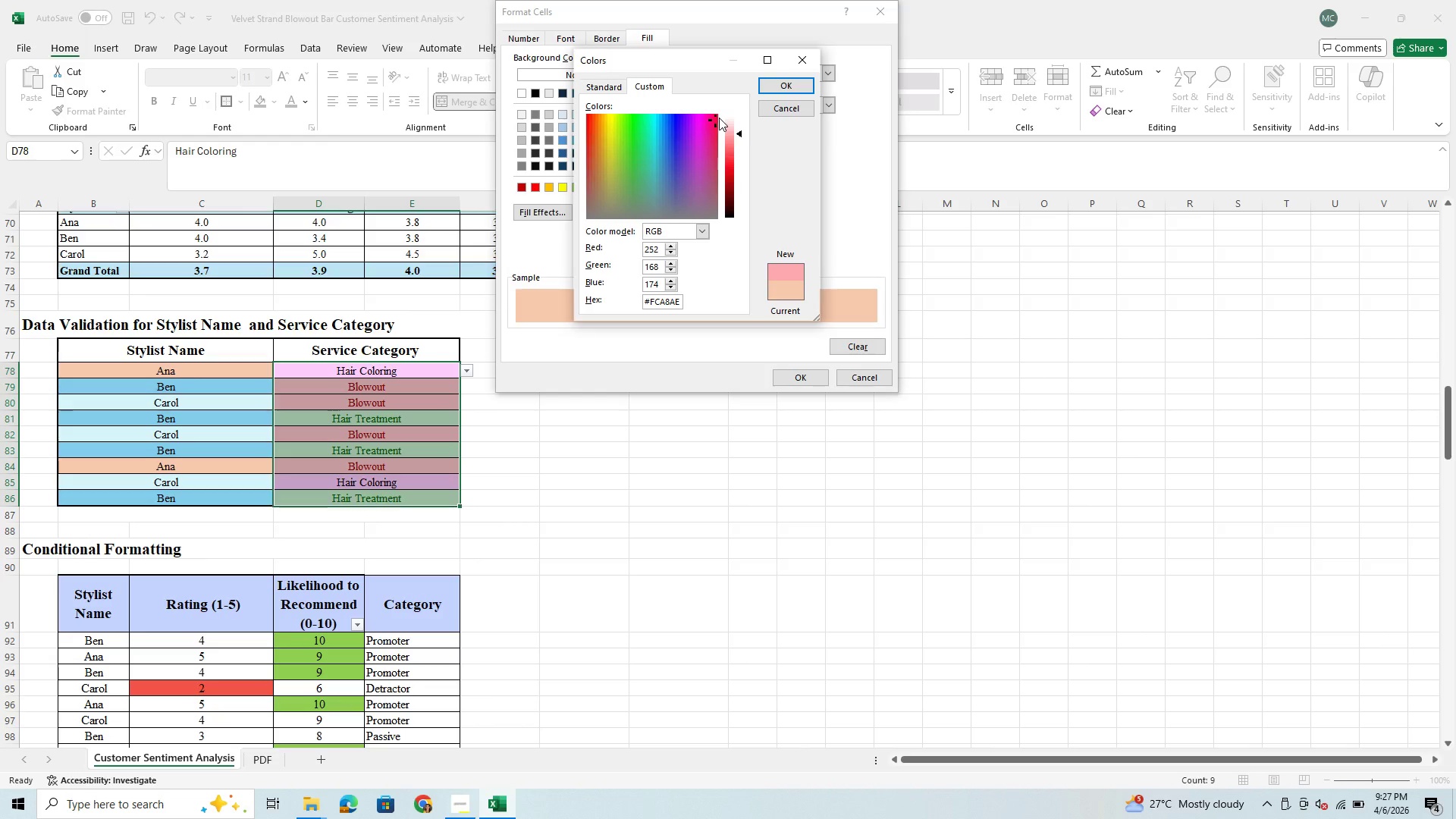 
left_click([717, 118])
 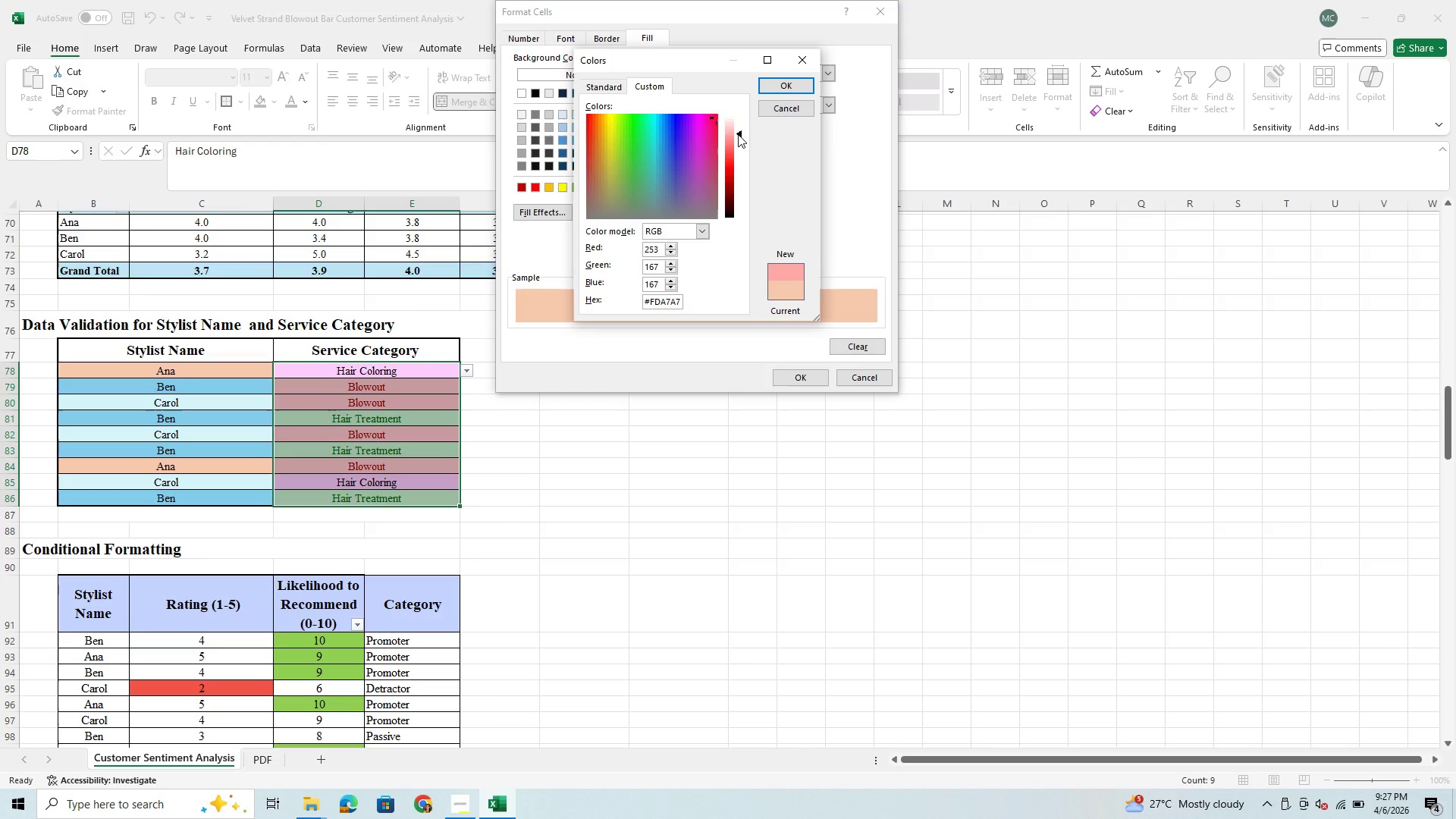 
left_click_drag(start_coordinate=[739, 134], to_coordinate=[739, 140])
 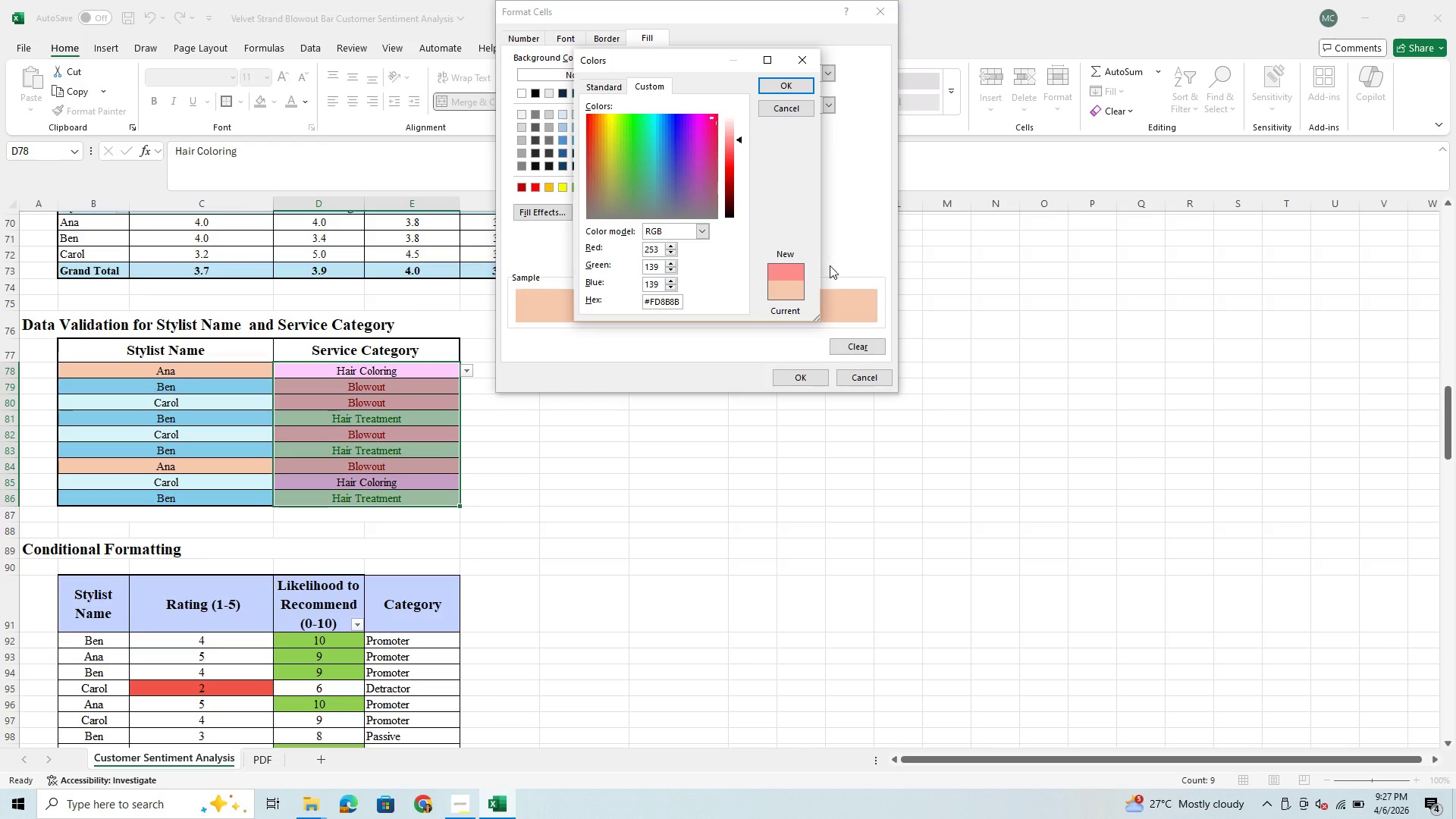 
left_click([780, 87])
 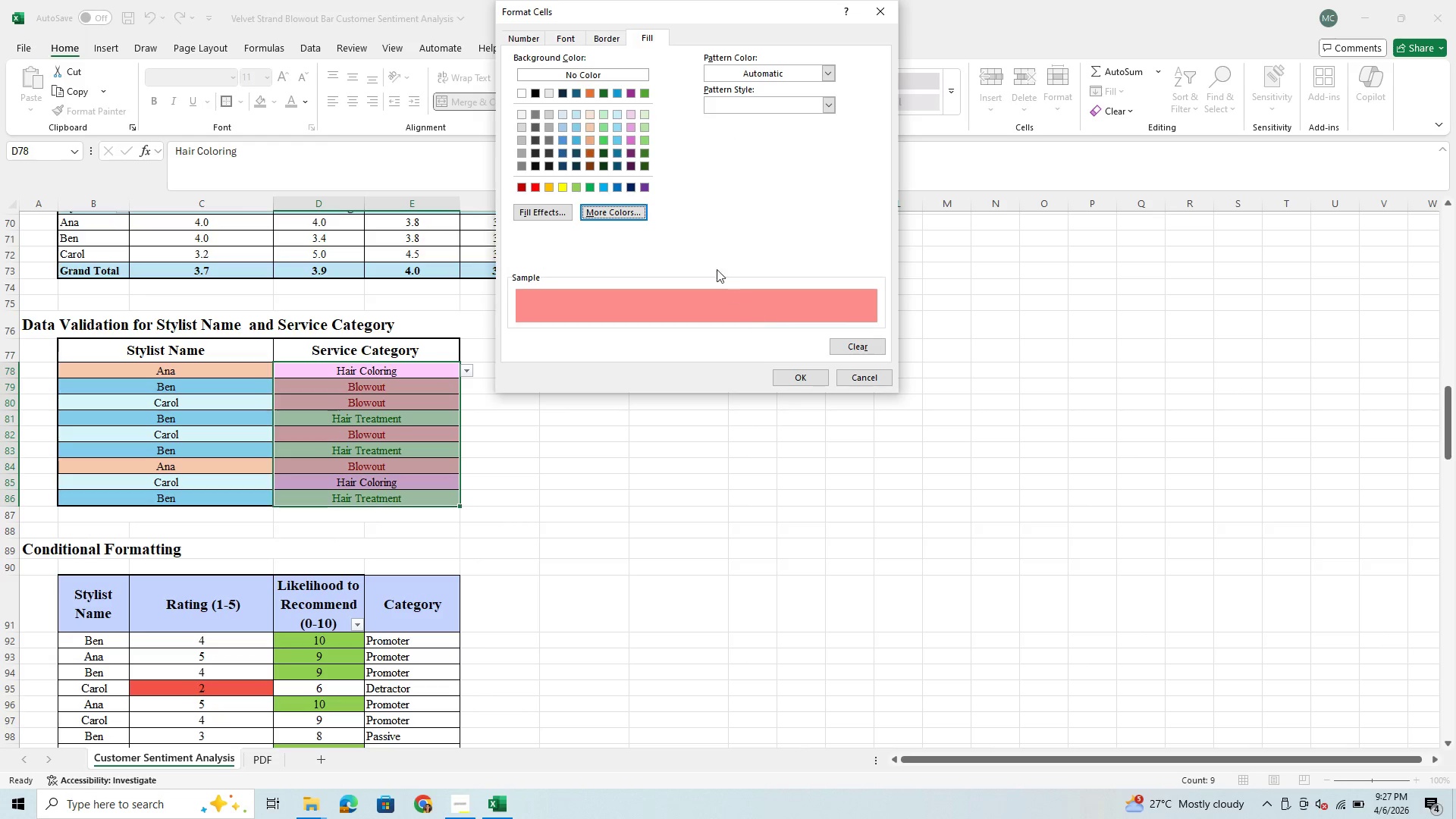 
left_click([803, 374])
 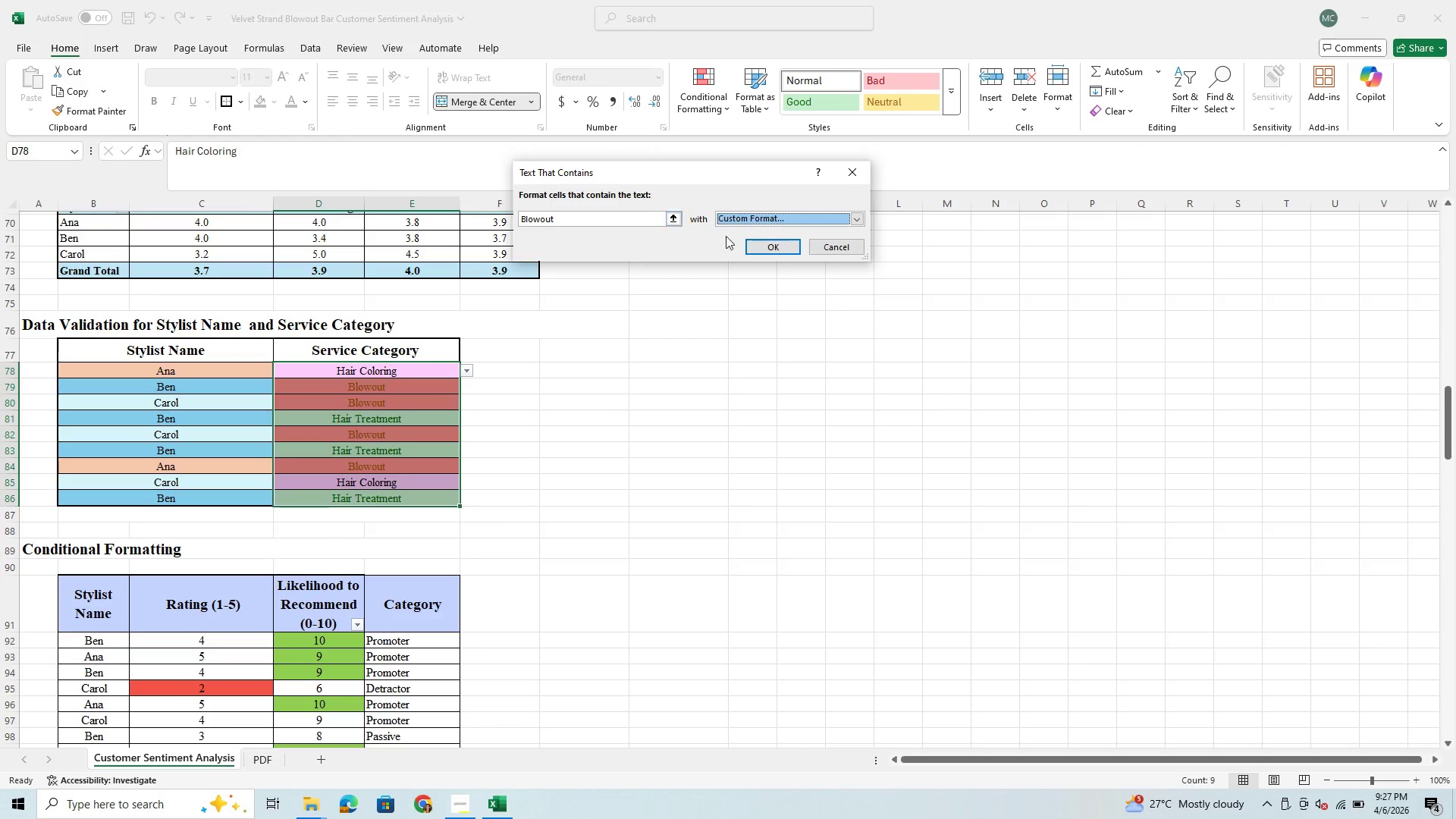 
wait(5.09)
 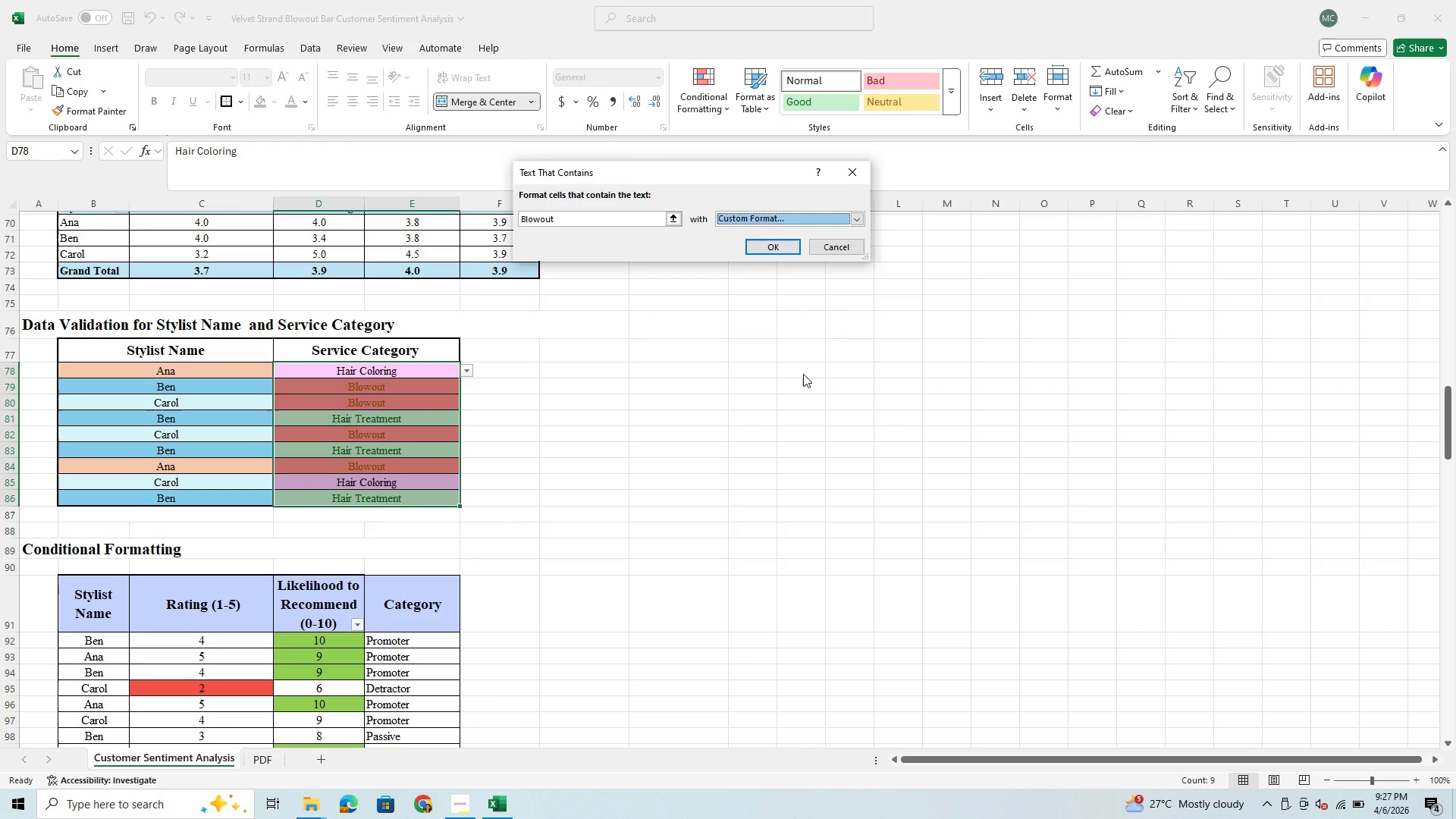 
left_click([858, 218])
 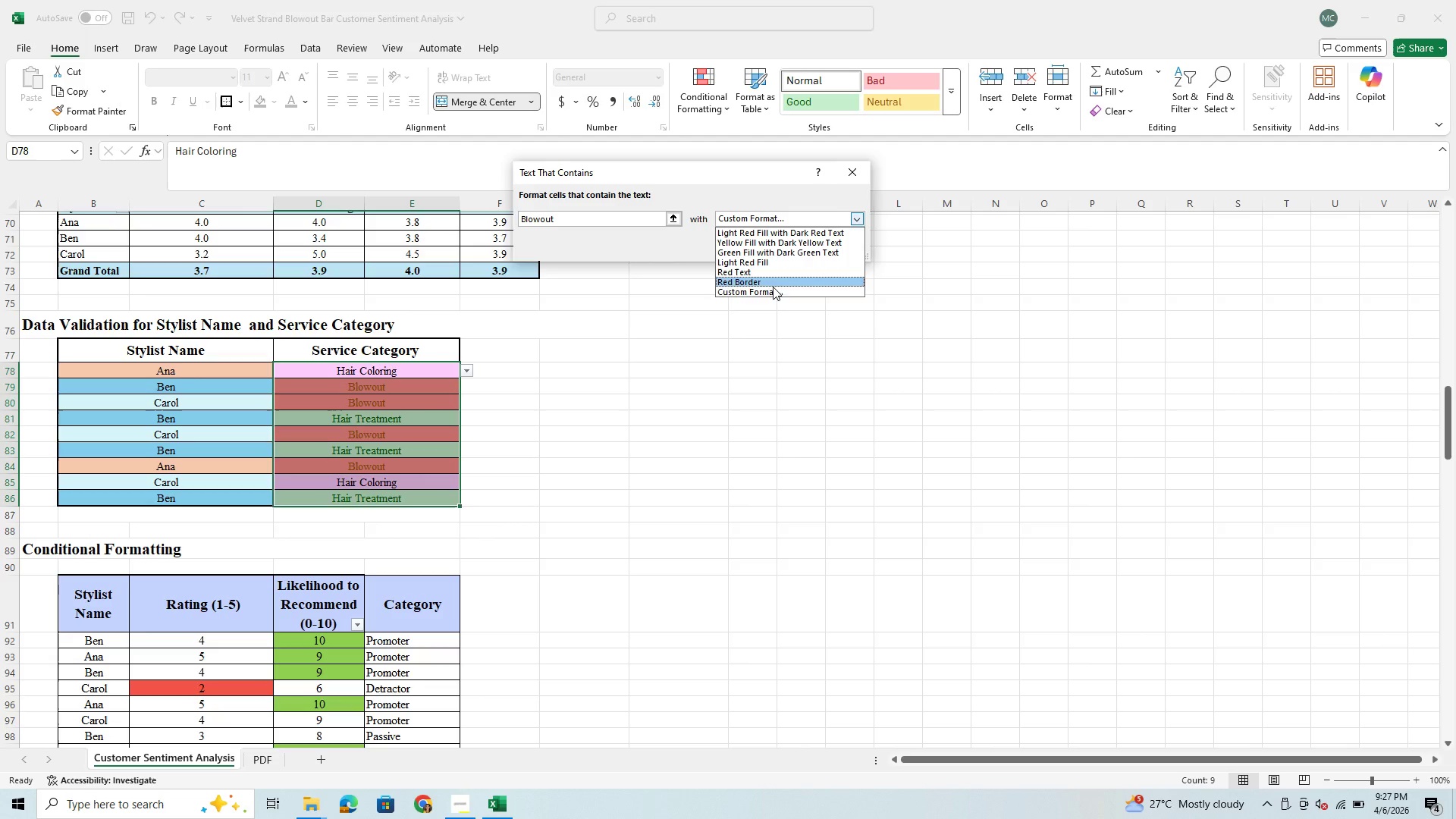 
left_click([773, 290])
 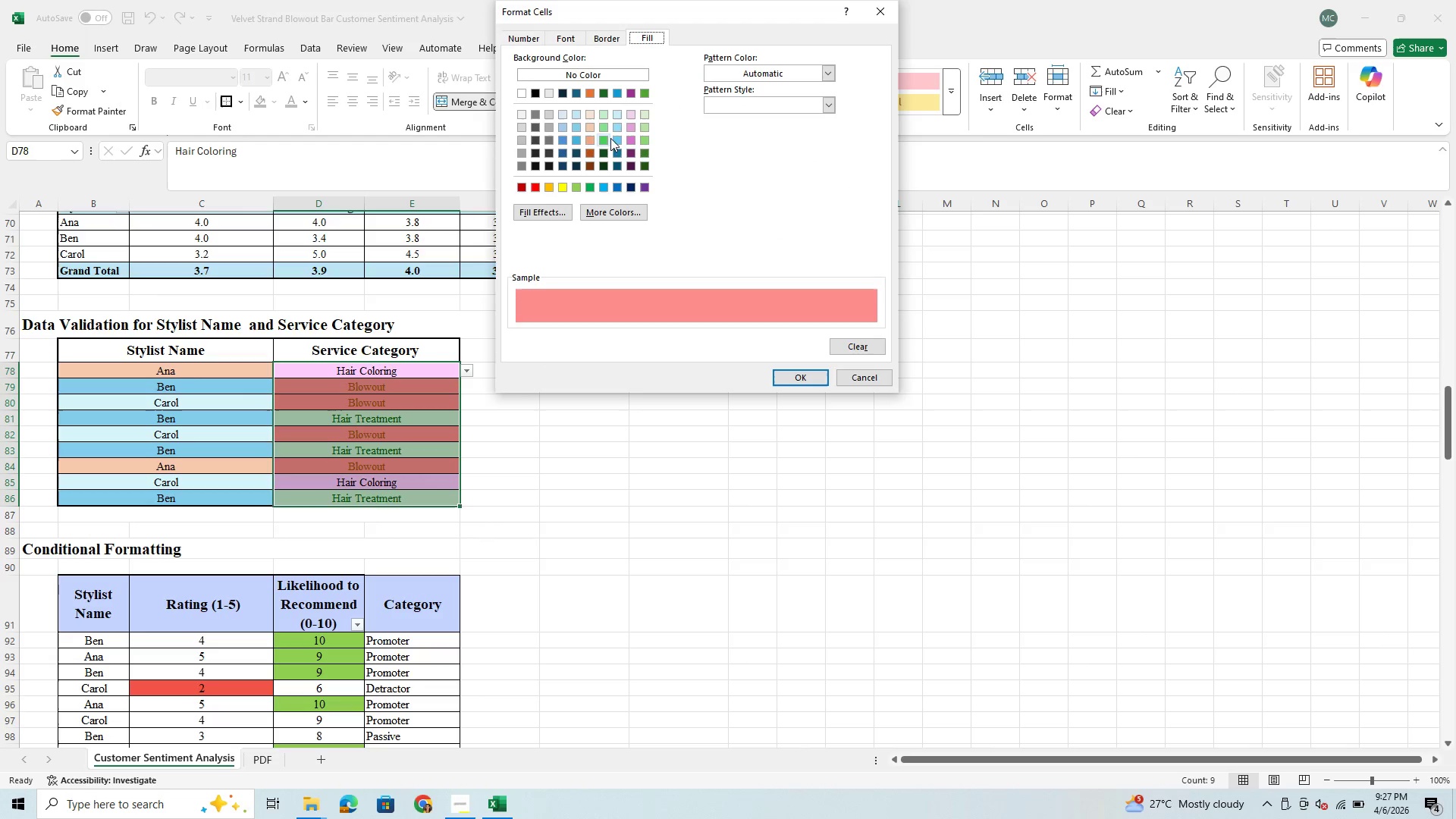 
left_click([624, 210])
 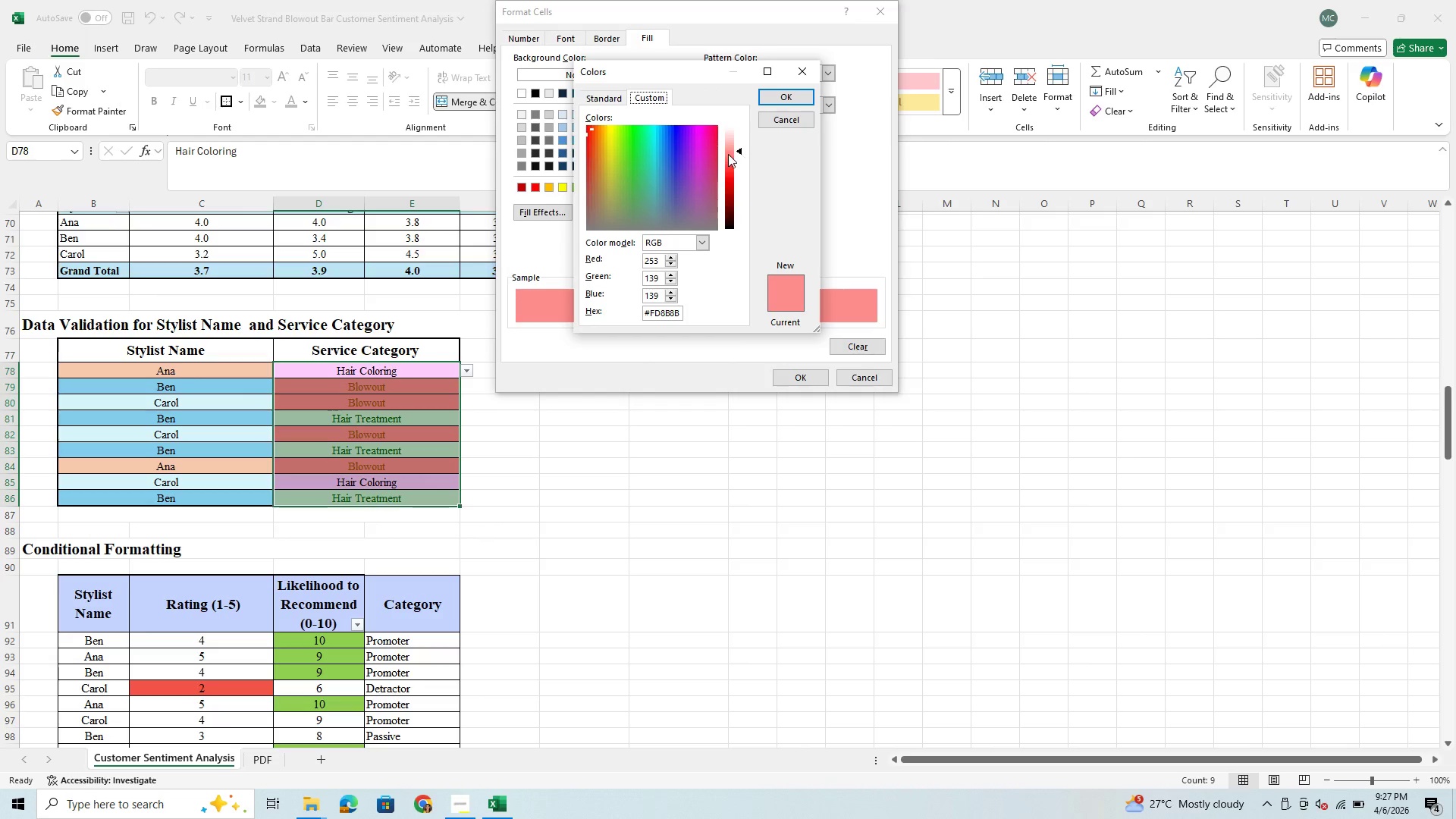 
left_click_drag(start_coordinate=[739, 149], to_coordinate=[735, 143])
 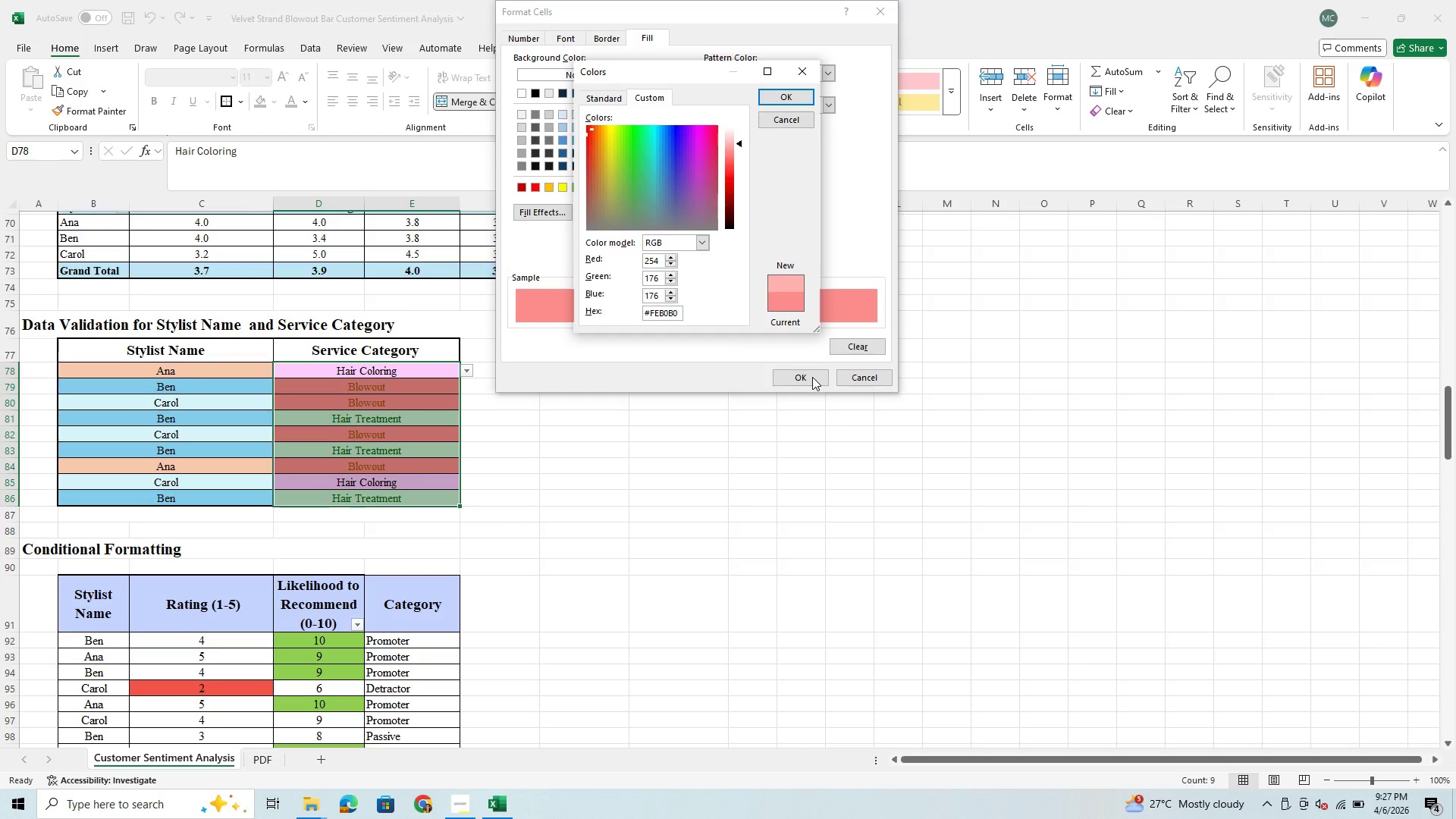 
left_click([812, 377])
 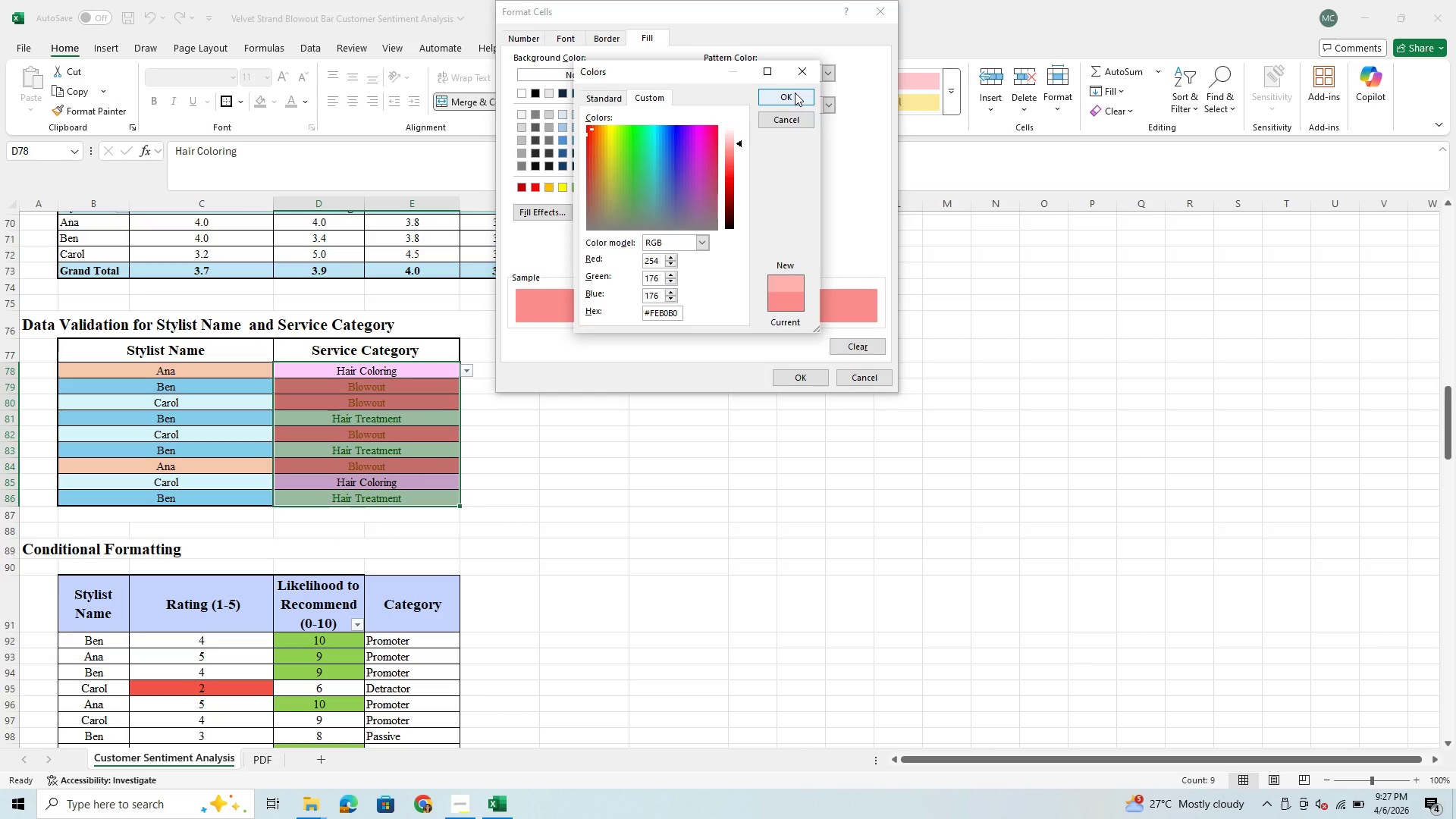 
left_click([795, 93])
 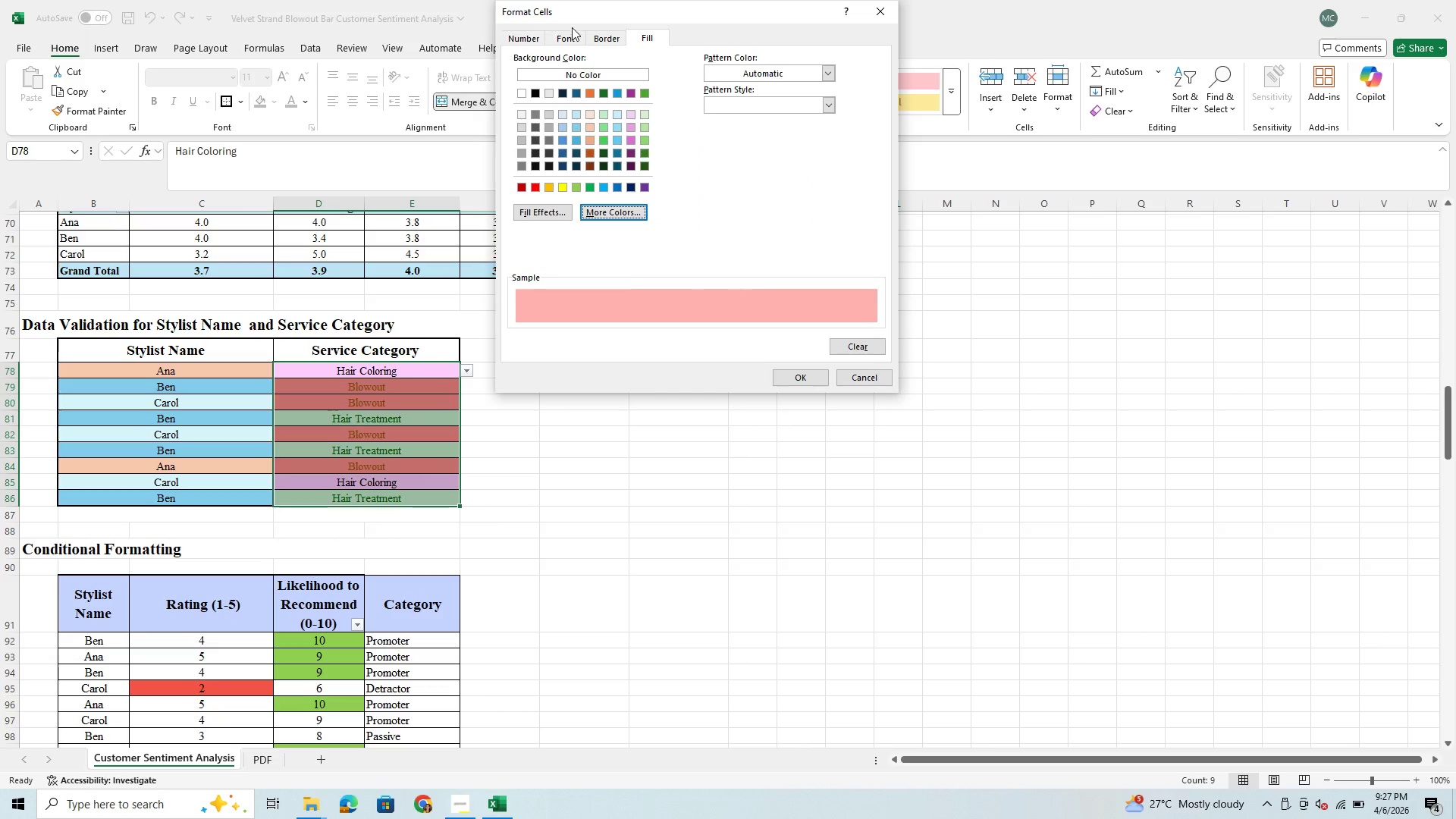 
left_click([572, 29])
 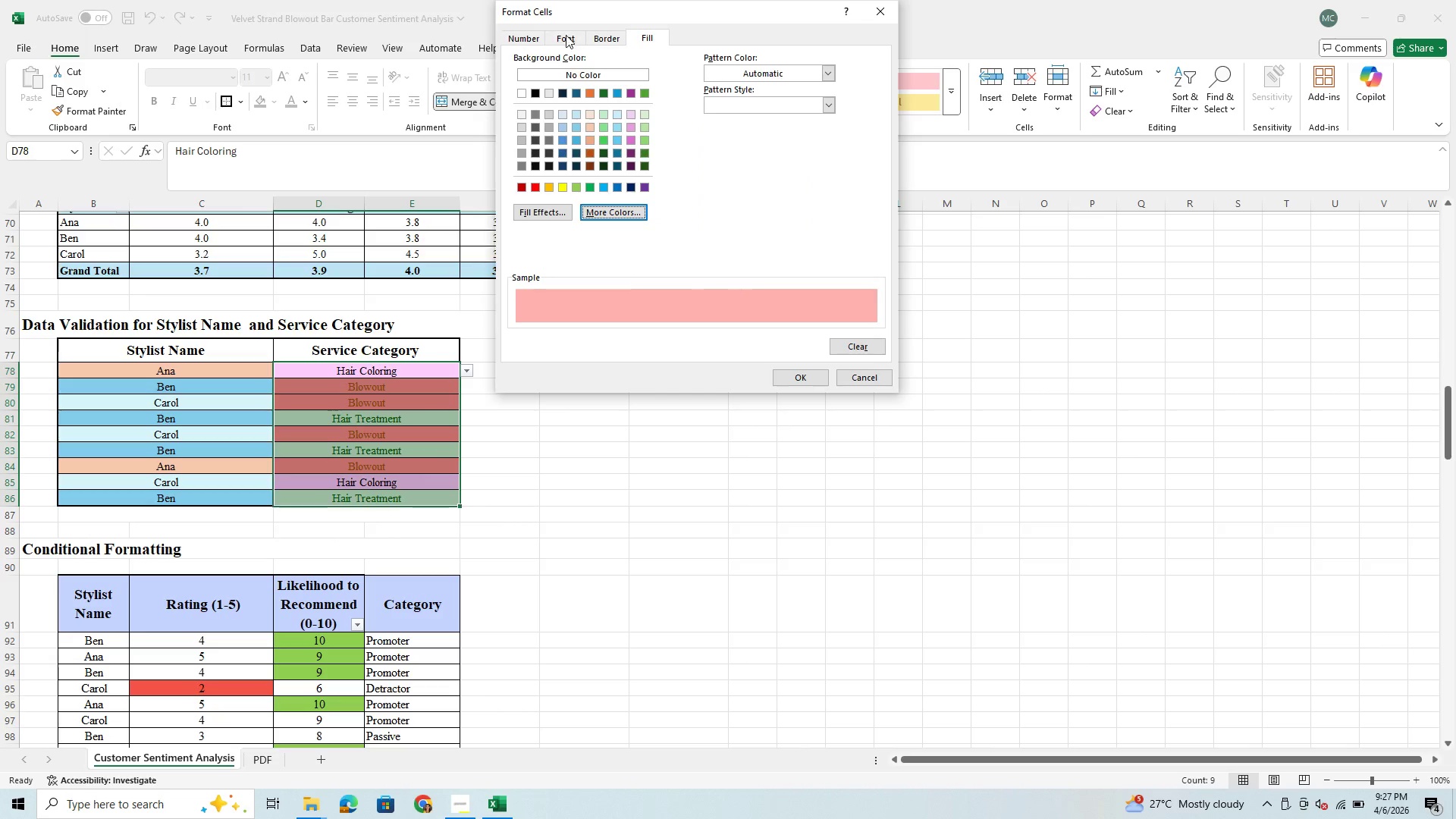 
left_click([566, 35])
 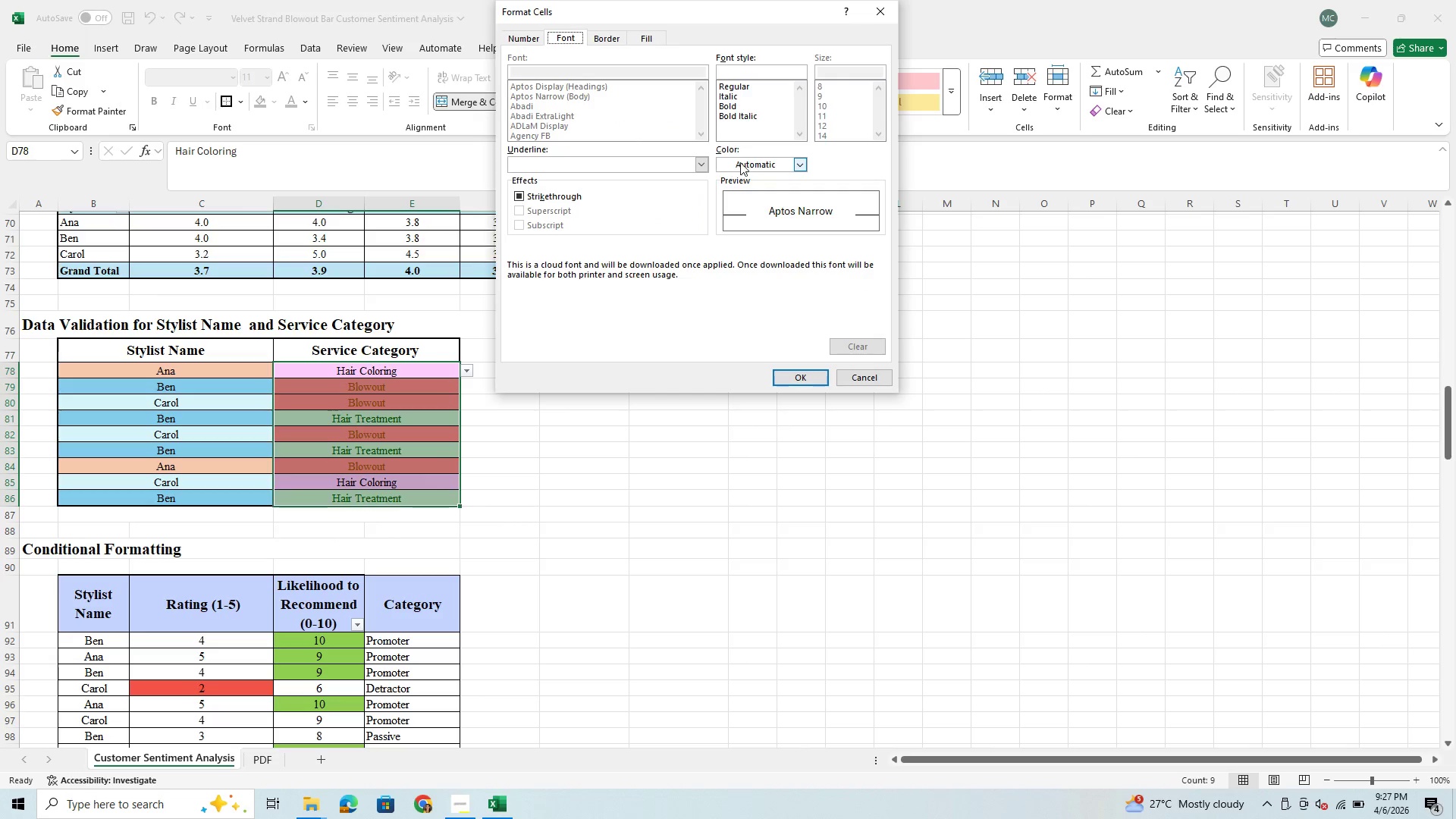 
left_click([751, 162])
 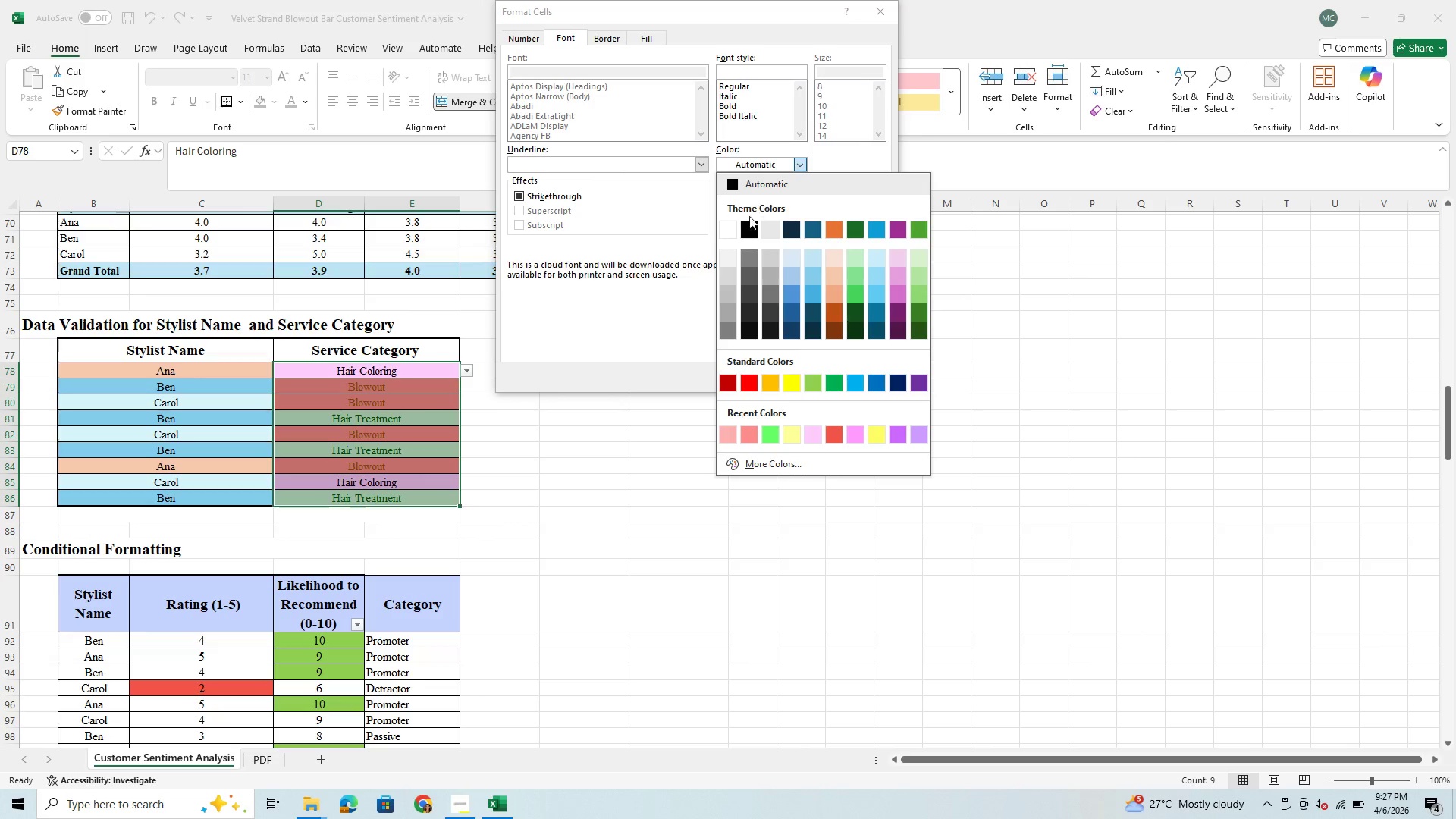 
left_click([747, 224])
 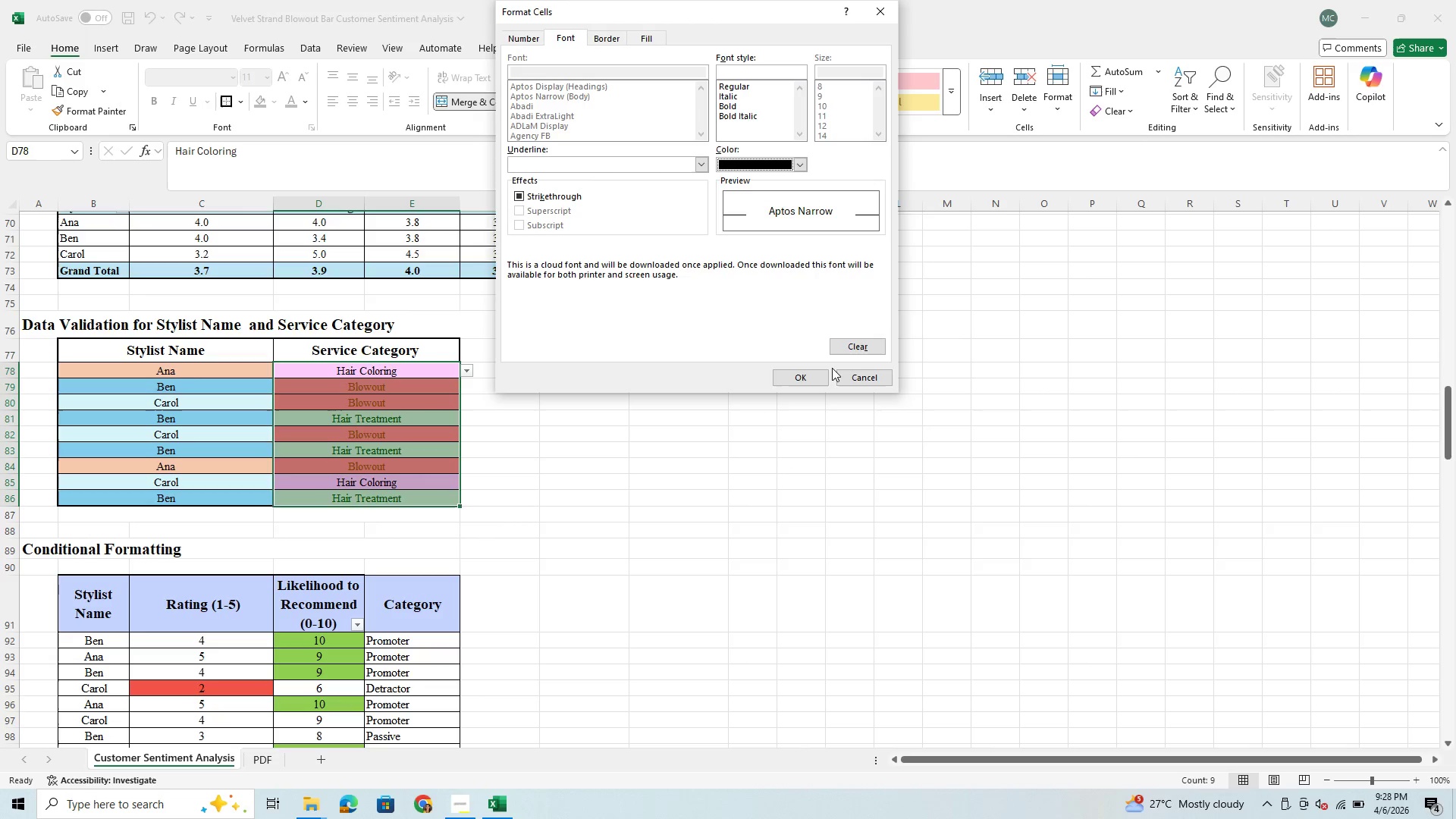 
left_click([815, 380])
 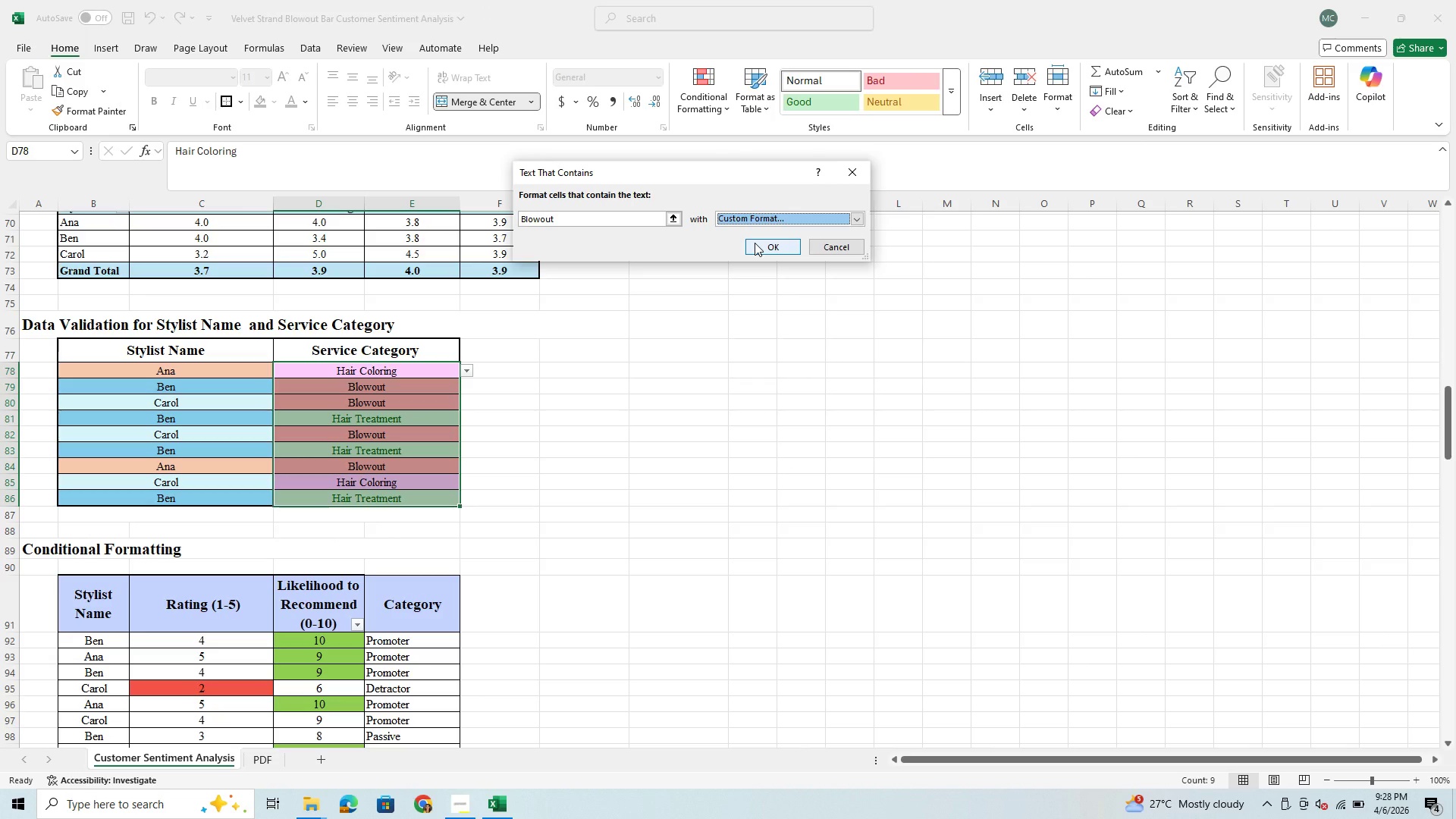 
left_click([755, 243])
 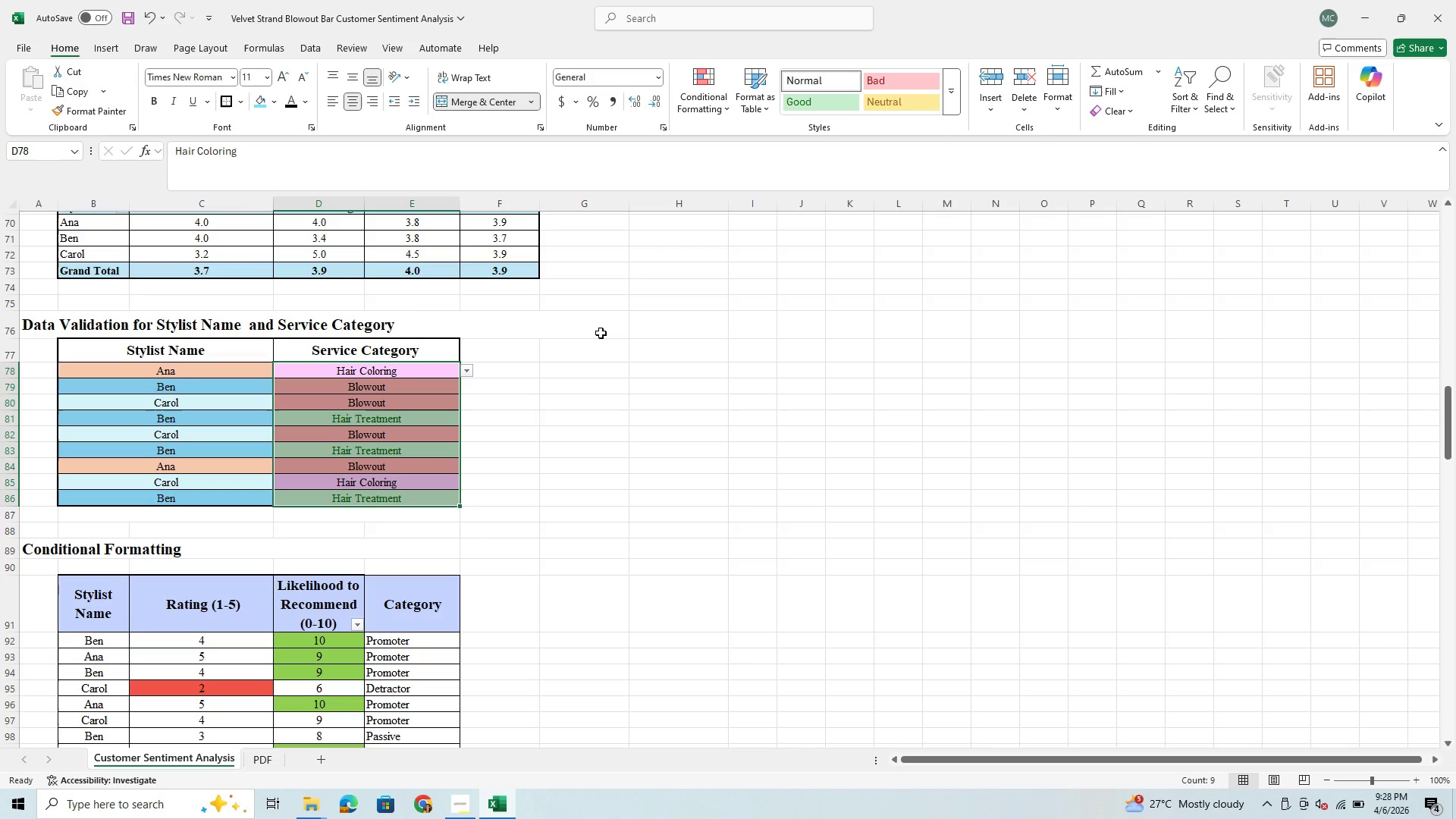 
left_click_drag(start_coordinate=[555, 459], to_coordinate=[551, 463])
 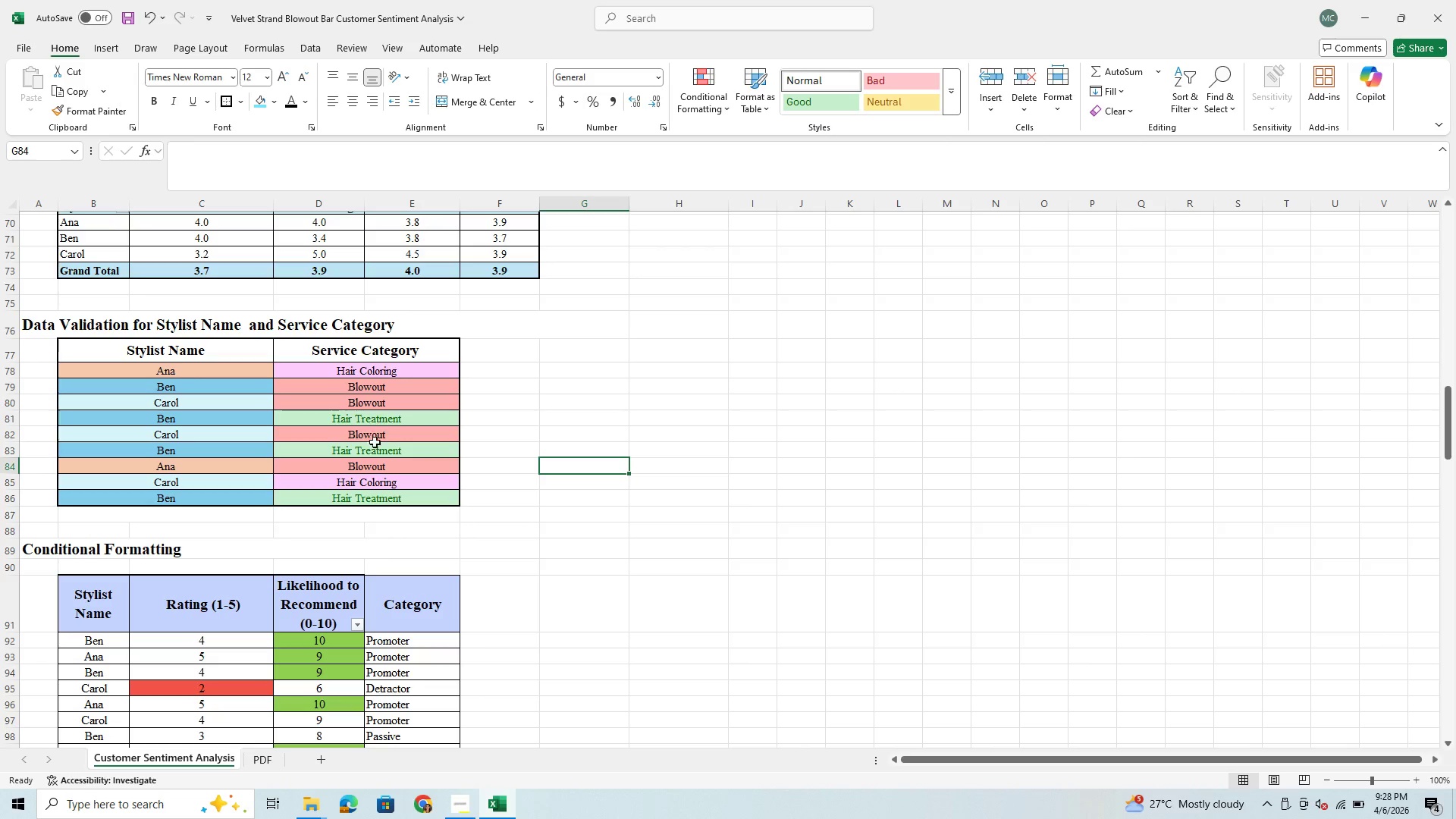 
scroll: coordinate [374, 447], scroll_direction: down, amount: 1.0
 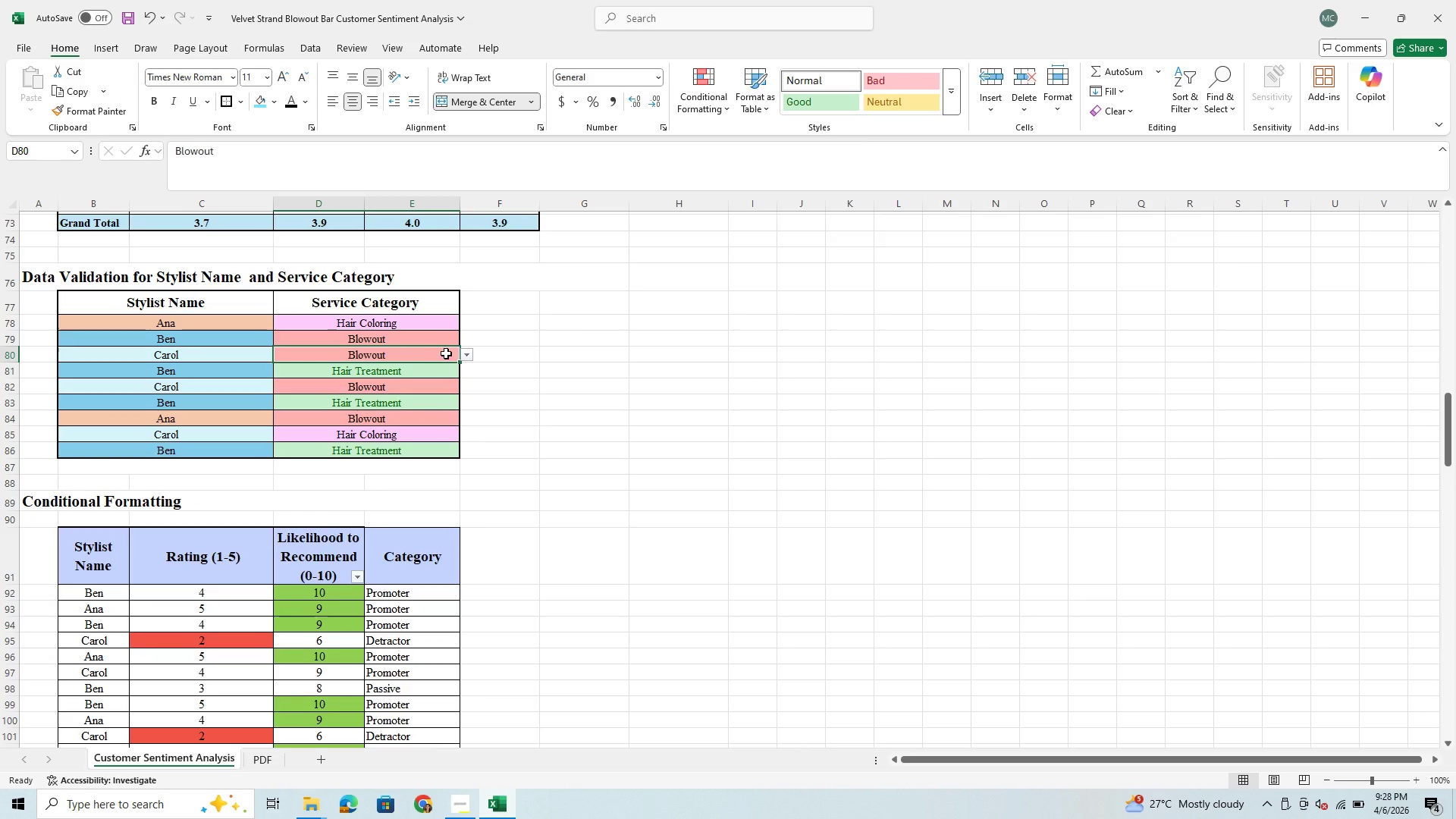 
left_click([467, 358])
 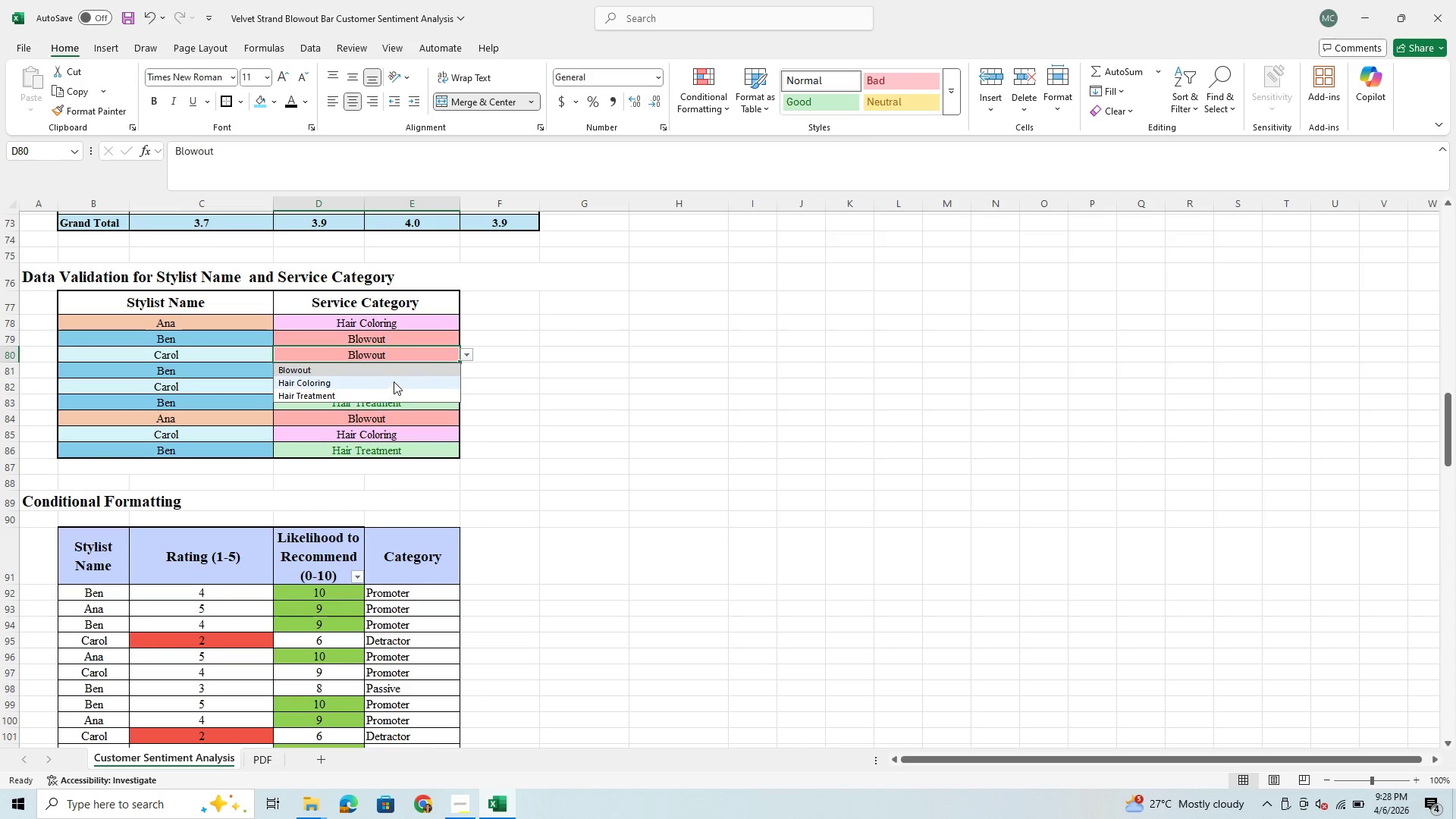 
left_click([395, 378])
 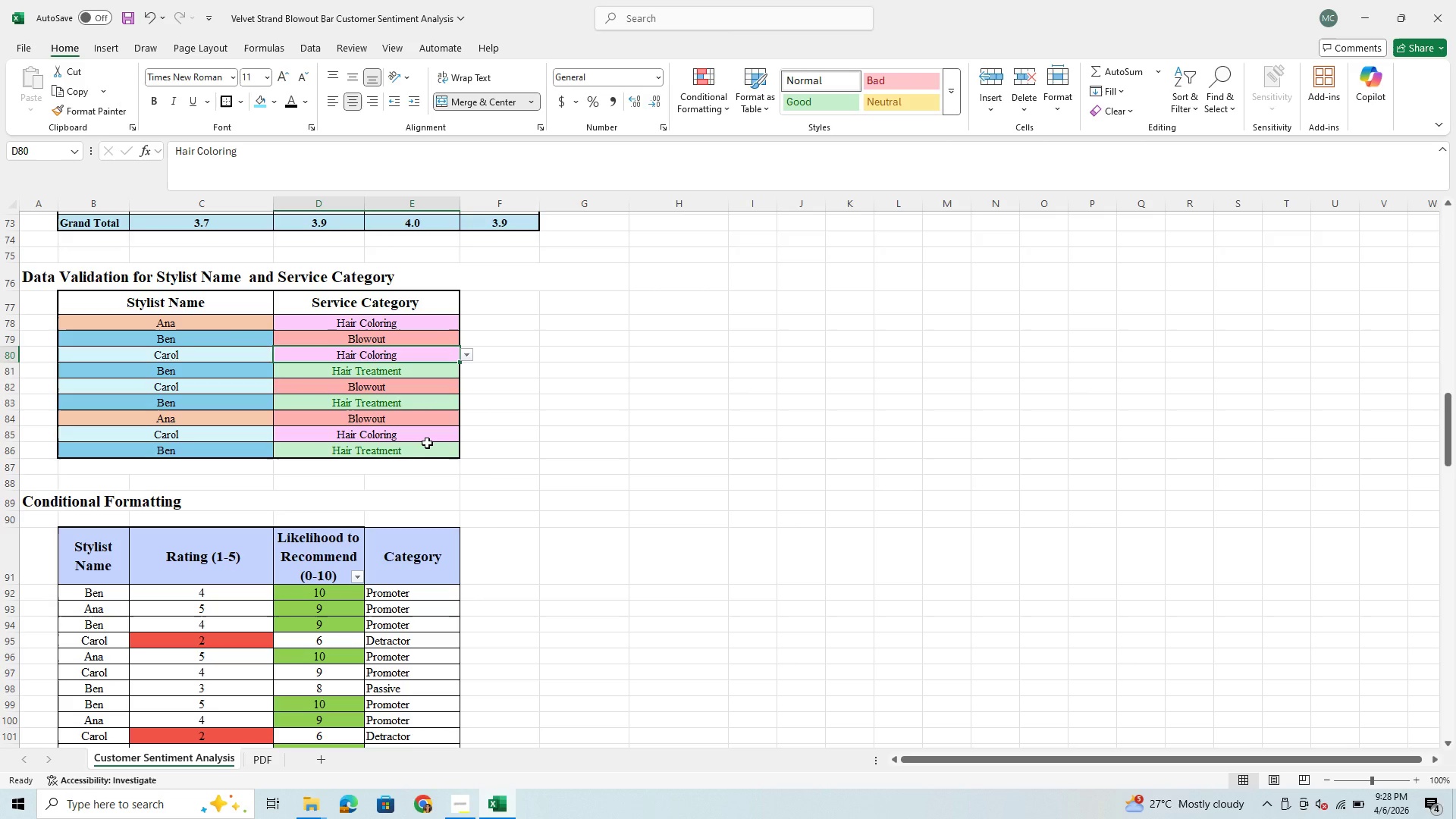 
scroll: coordinate [428, 441], scroll_direction: down, amount: 1.0
 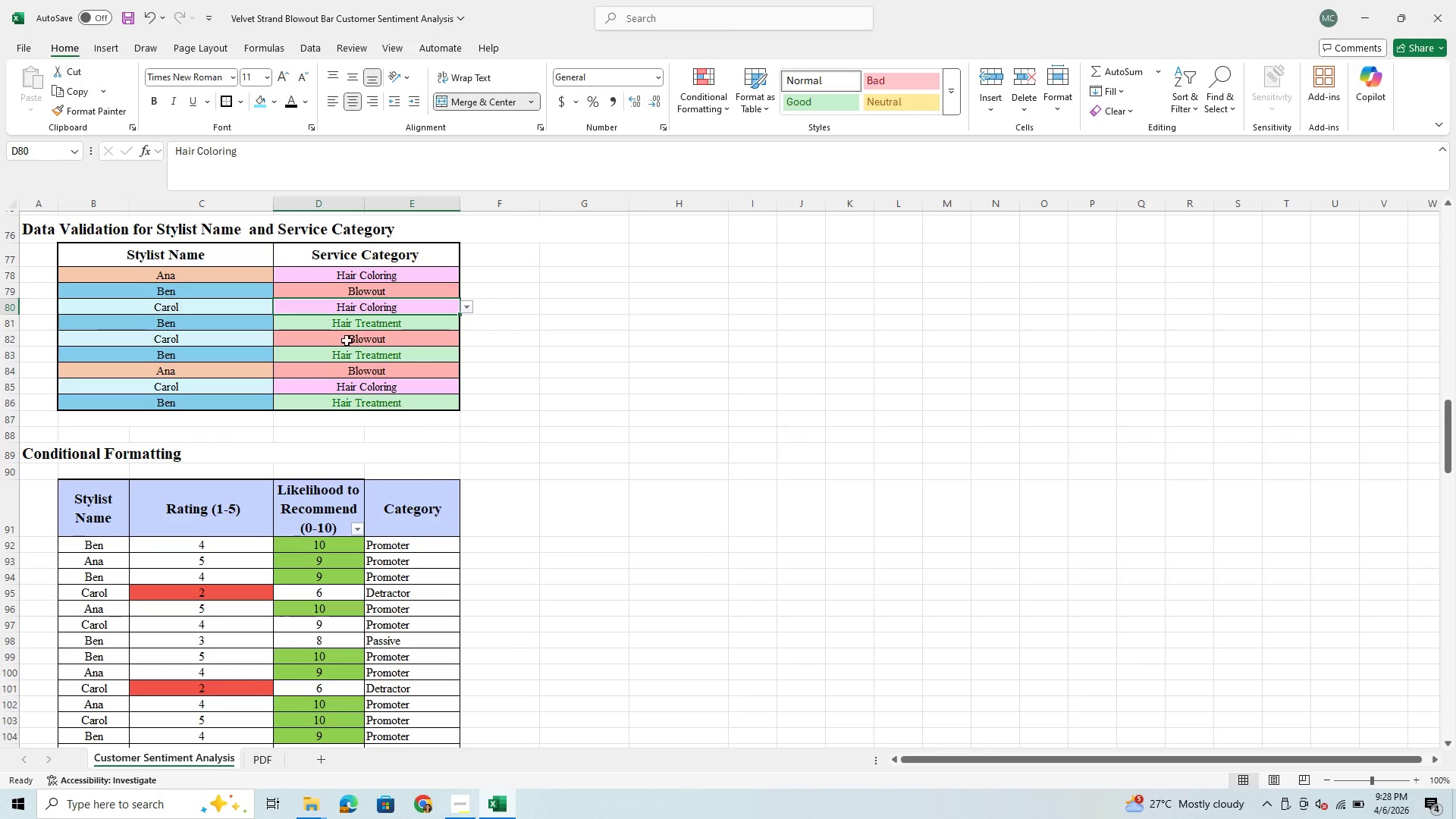 
left_click_drag(start_coordinate=[123, 249], to_coordinate=[326, 256])
 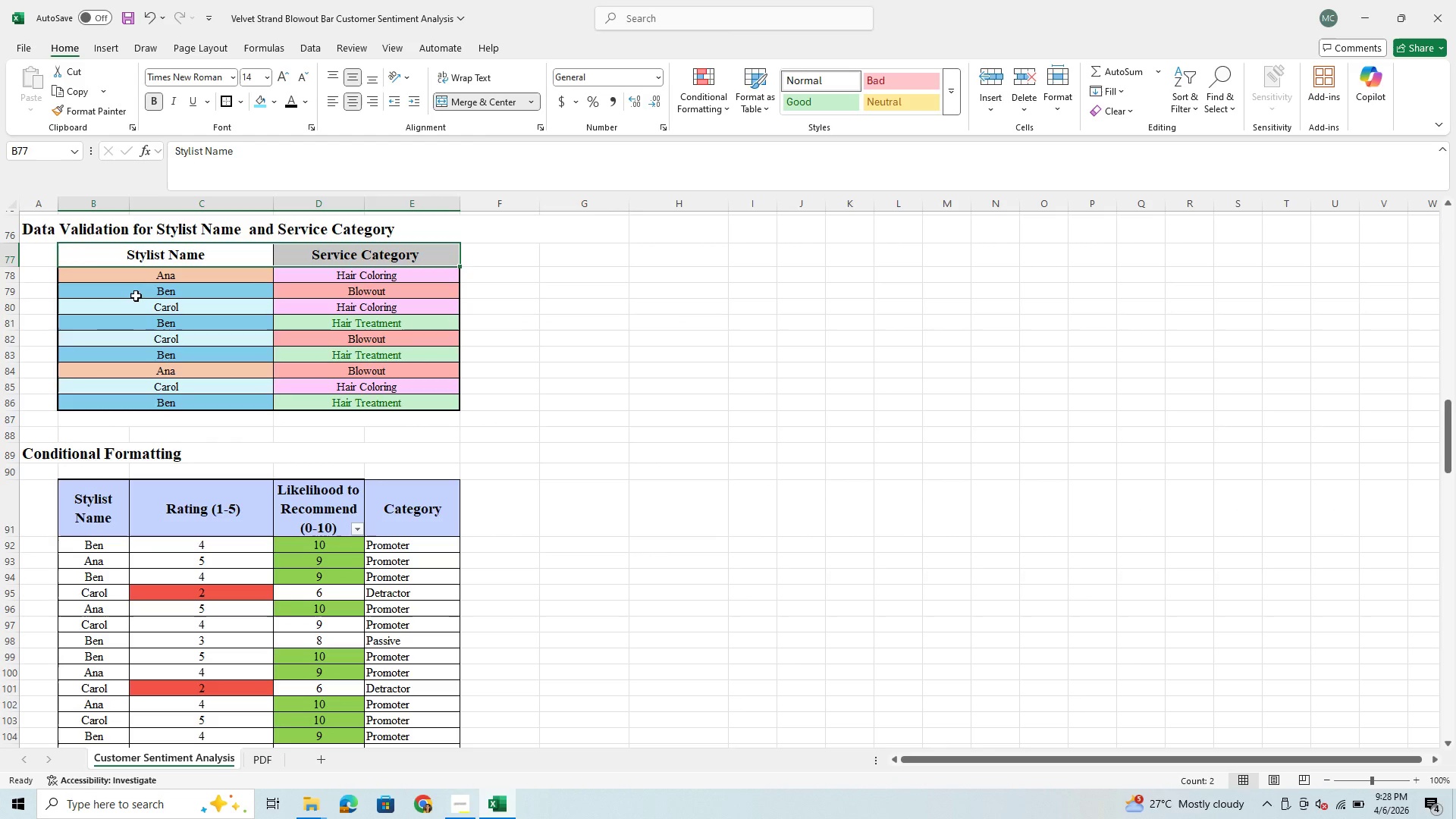 
left_click([136, 296])
 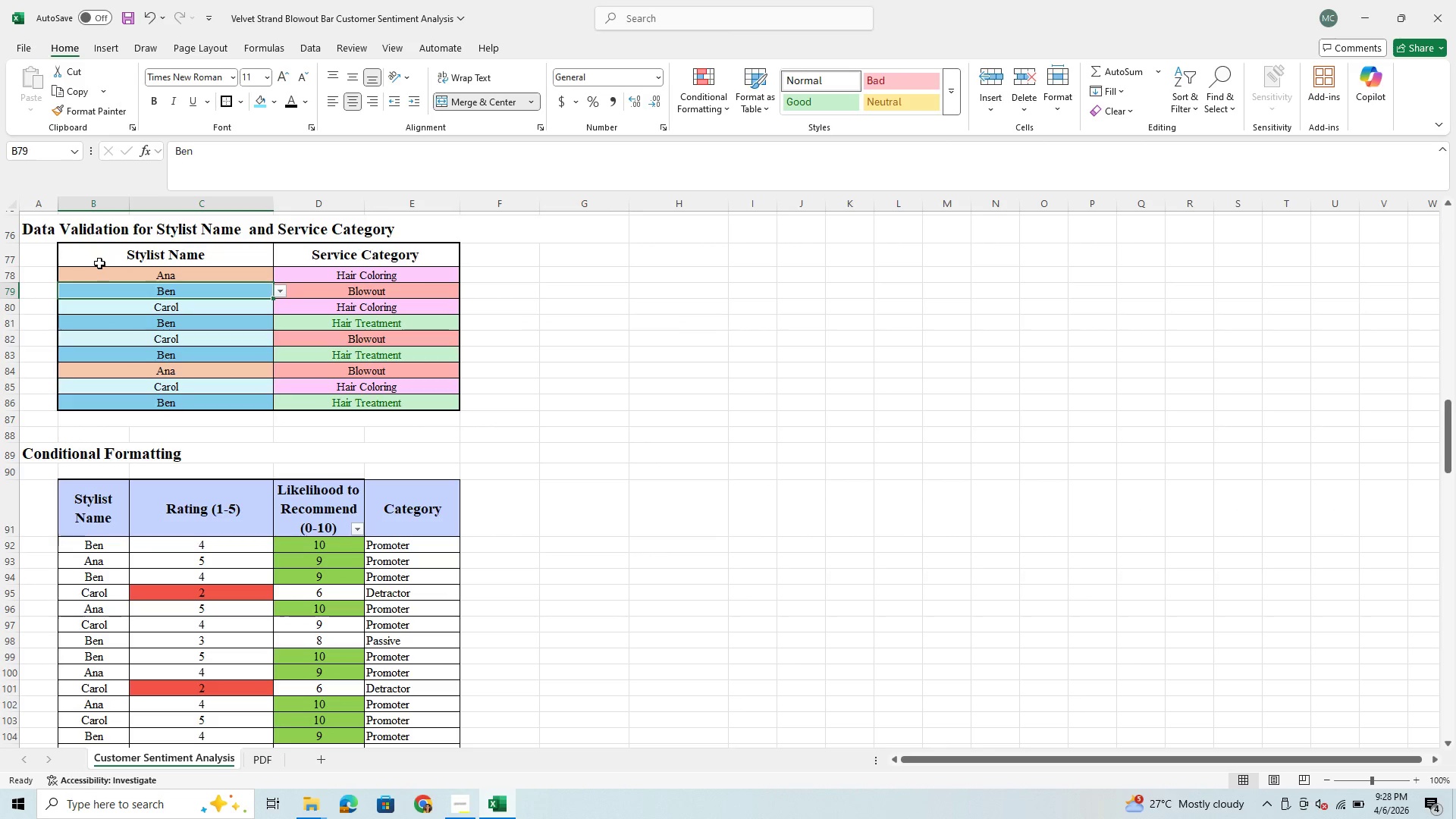 
left_click_drag(start_coordinate=[99, 263], to_coordinate=[328, 259])
 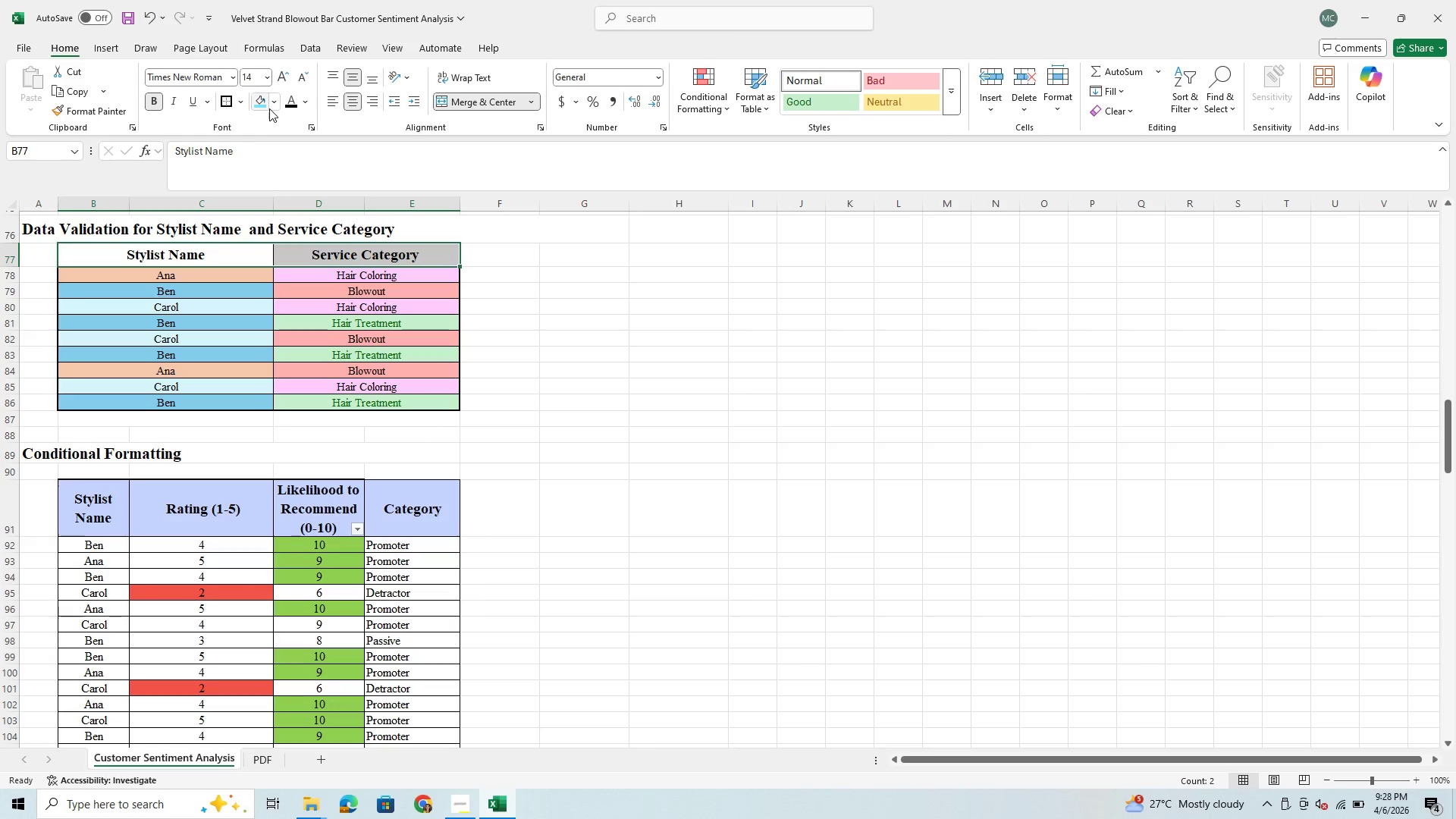 
left_click([263, 107])
 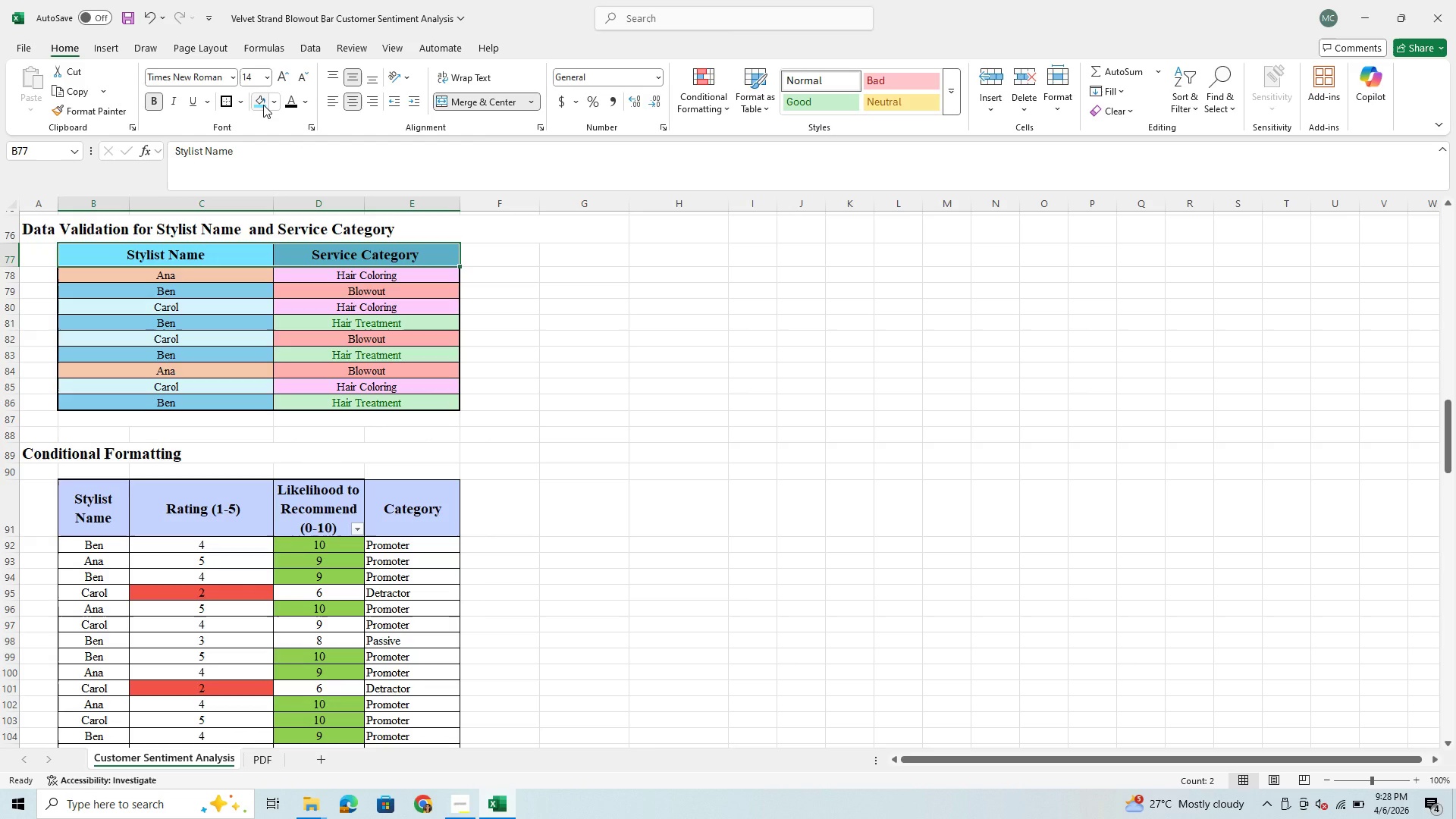 
left_click([278, 105])
 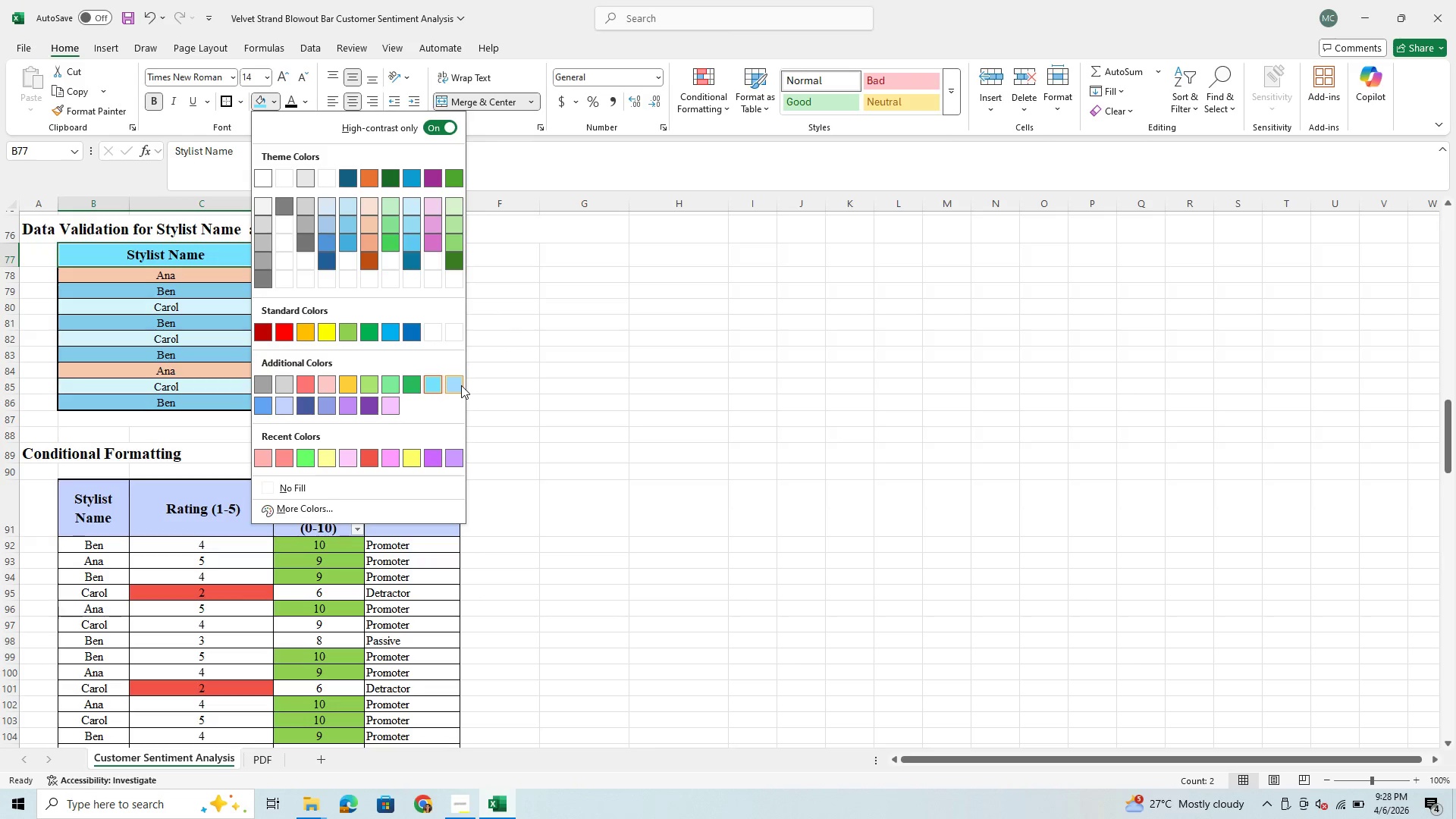 
mouse_move([414, 460])
 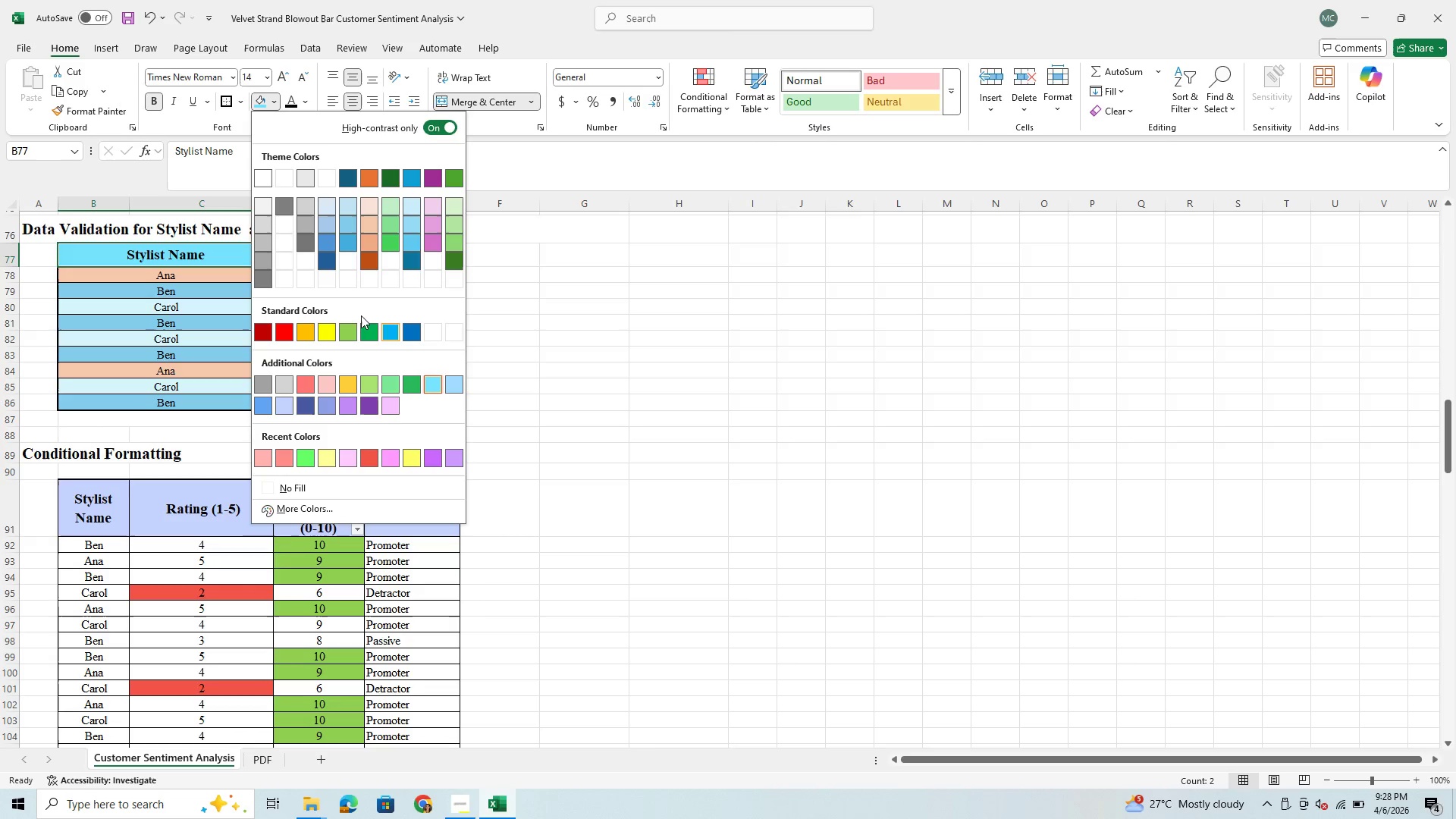 
left_click([268, 486])
 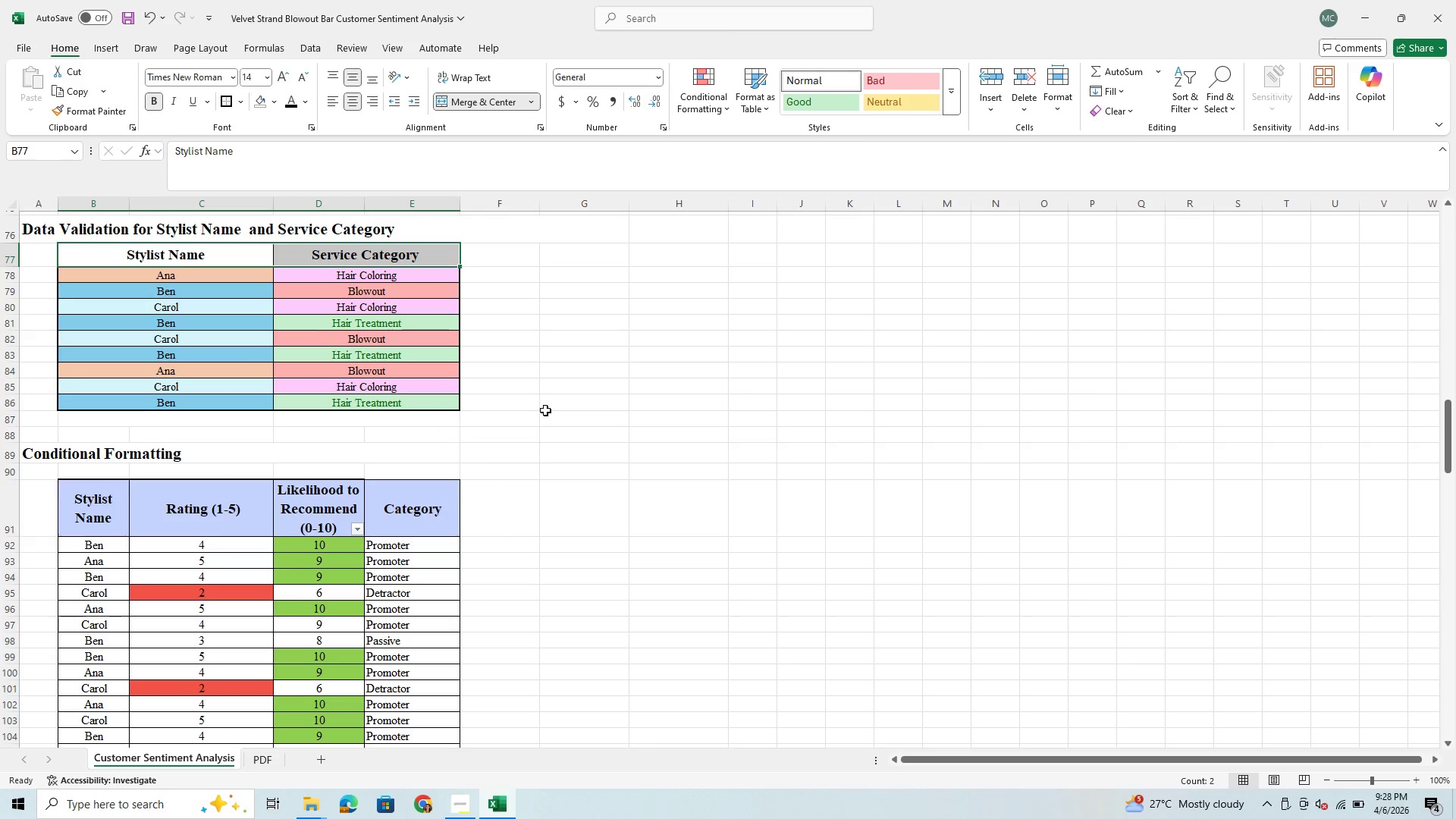 
left_click([546, 410])
 